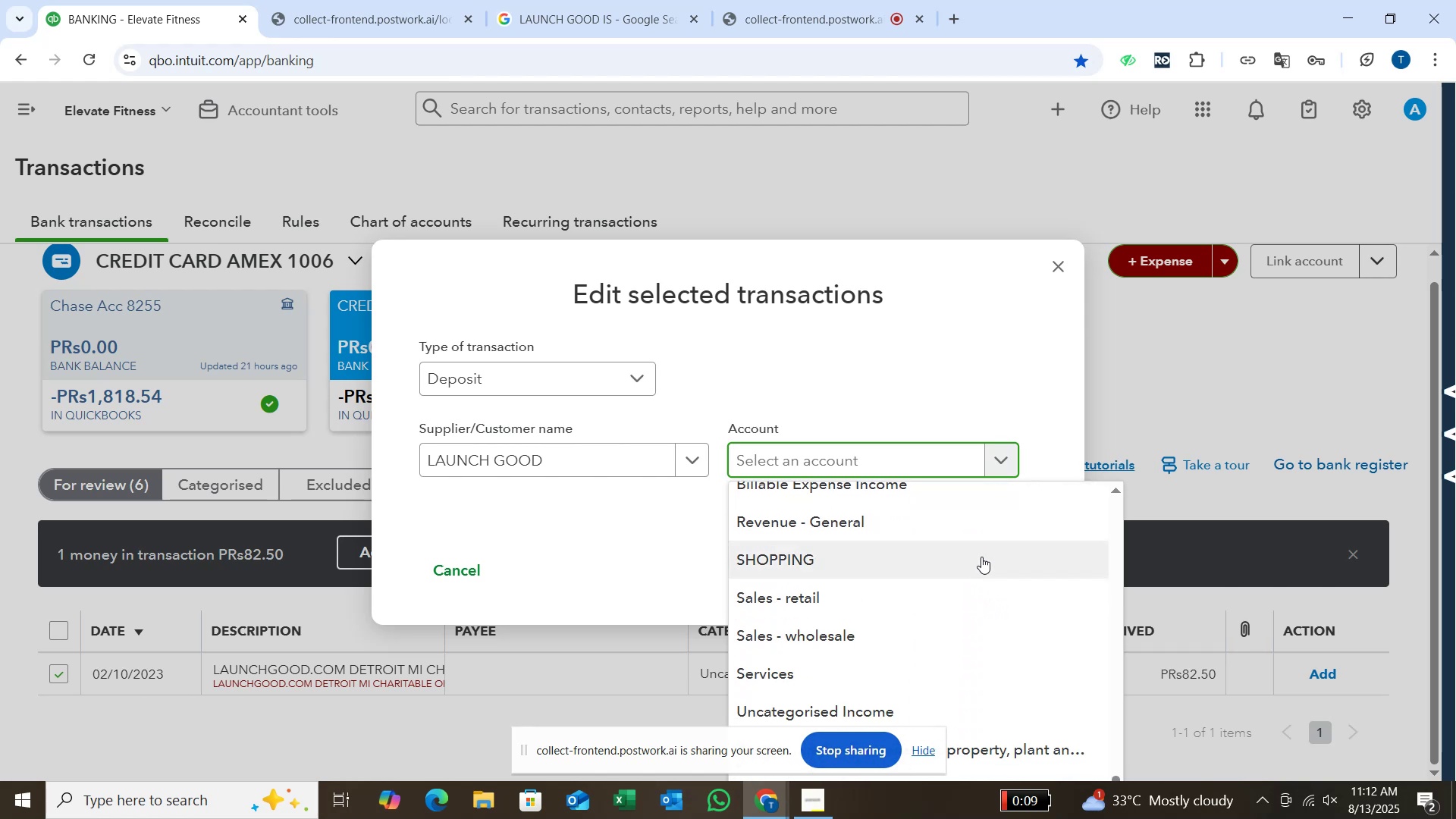 
scroll: coordinate [977, 558], scroll_direction: down, amount: 8.0
 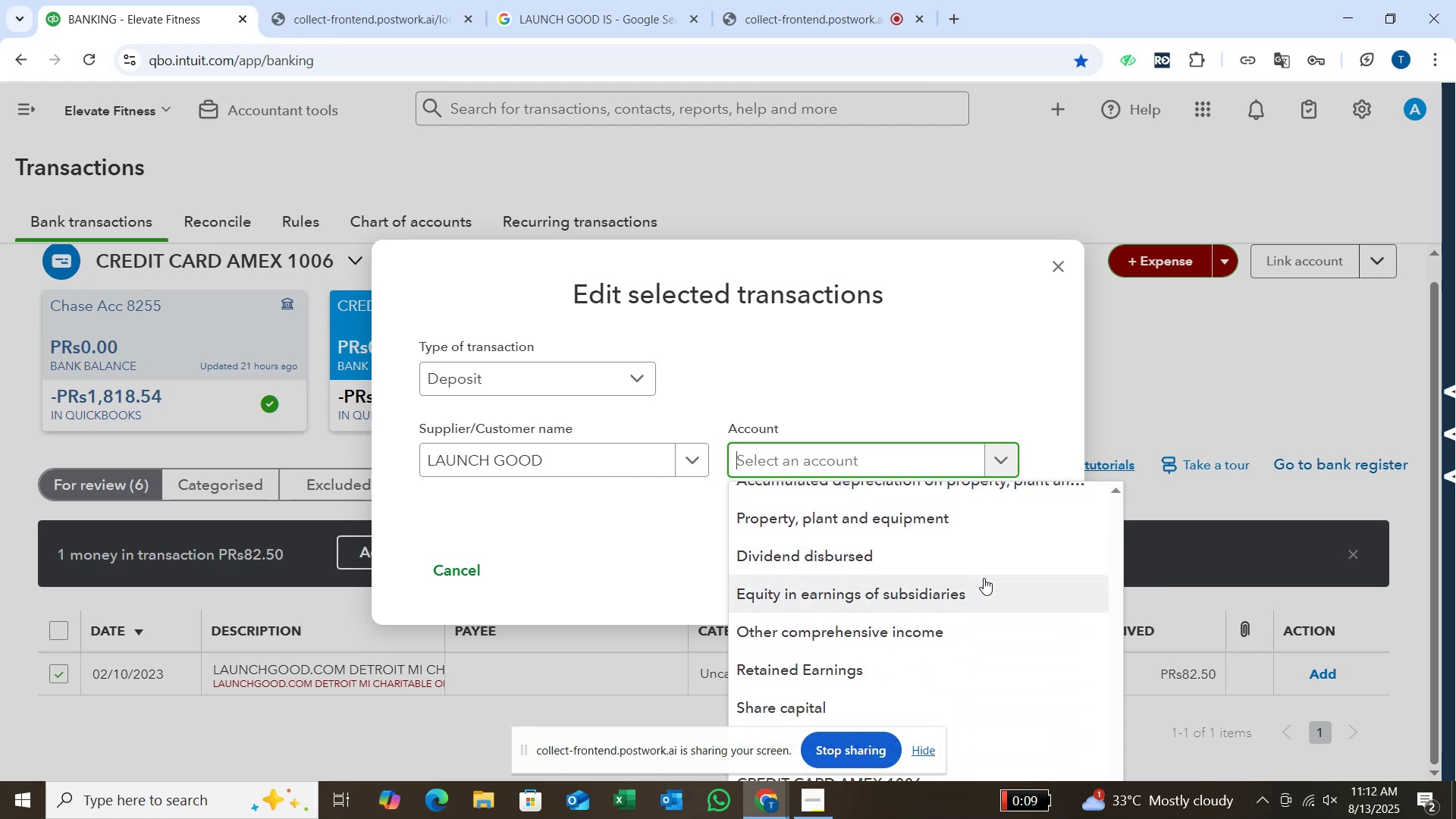 
scroll: coordinate [984, 576], scroll_direction: up, amount: 1.0
 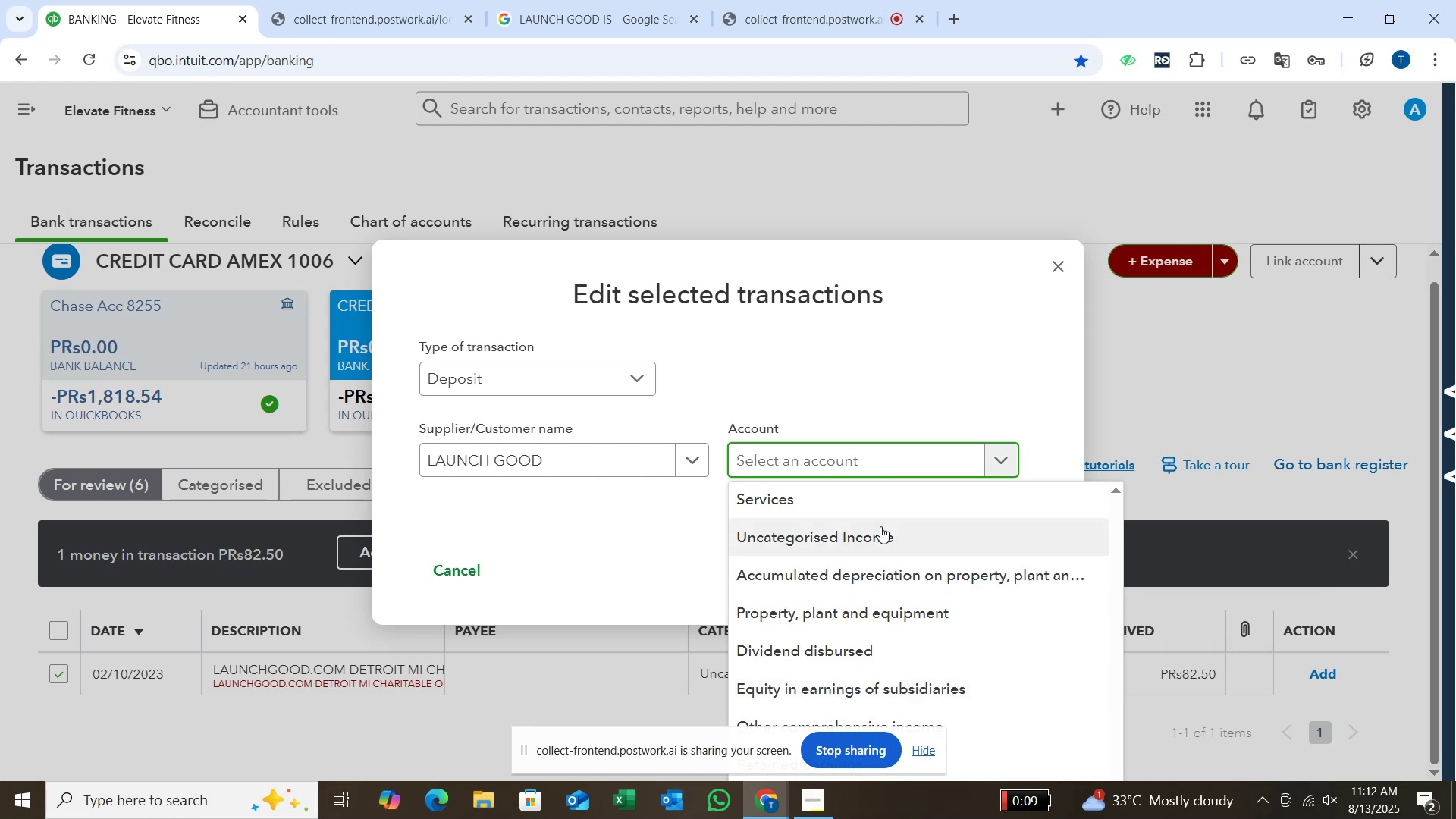 
left_click([821, 507])
 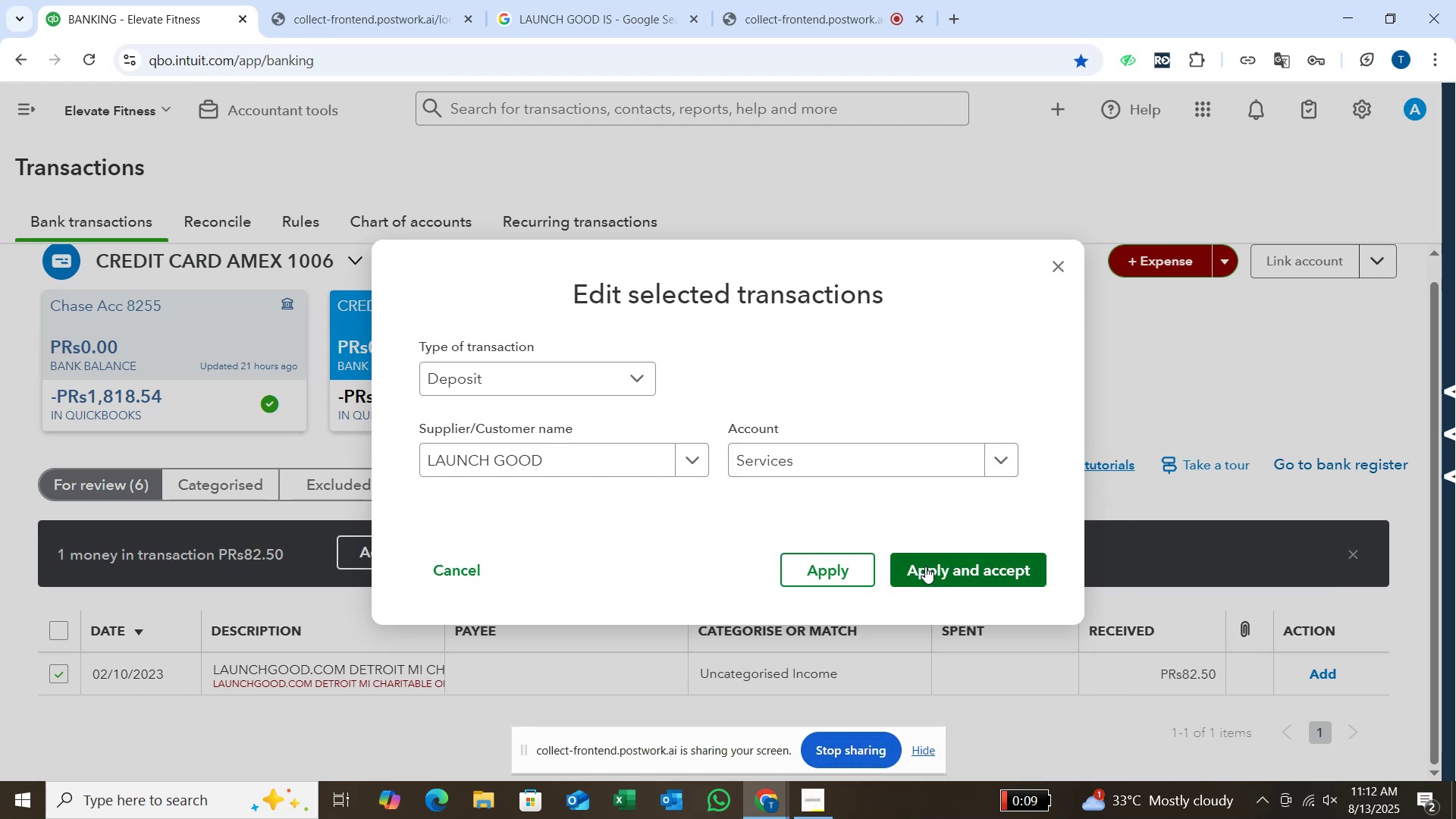 
left_click([925, 566])
 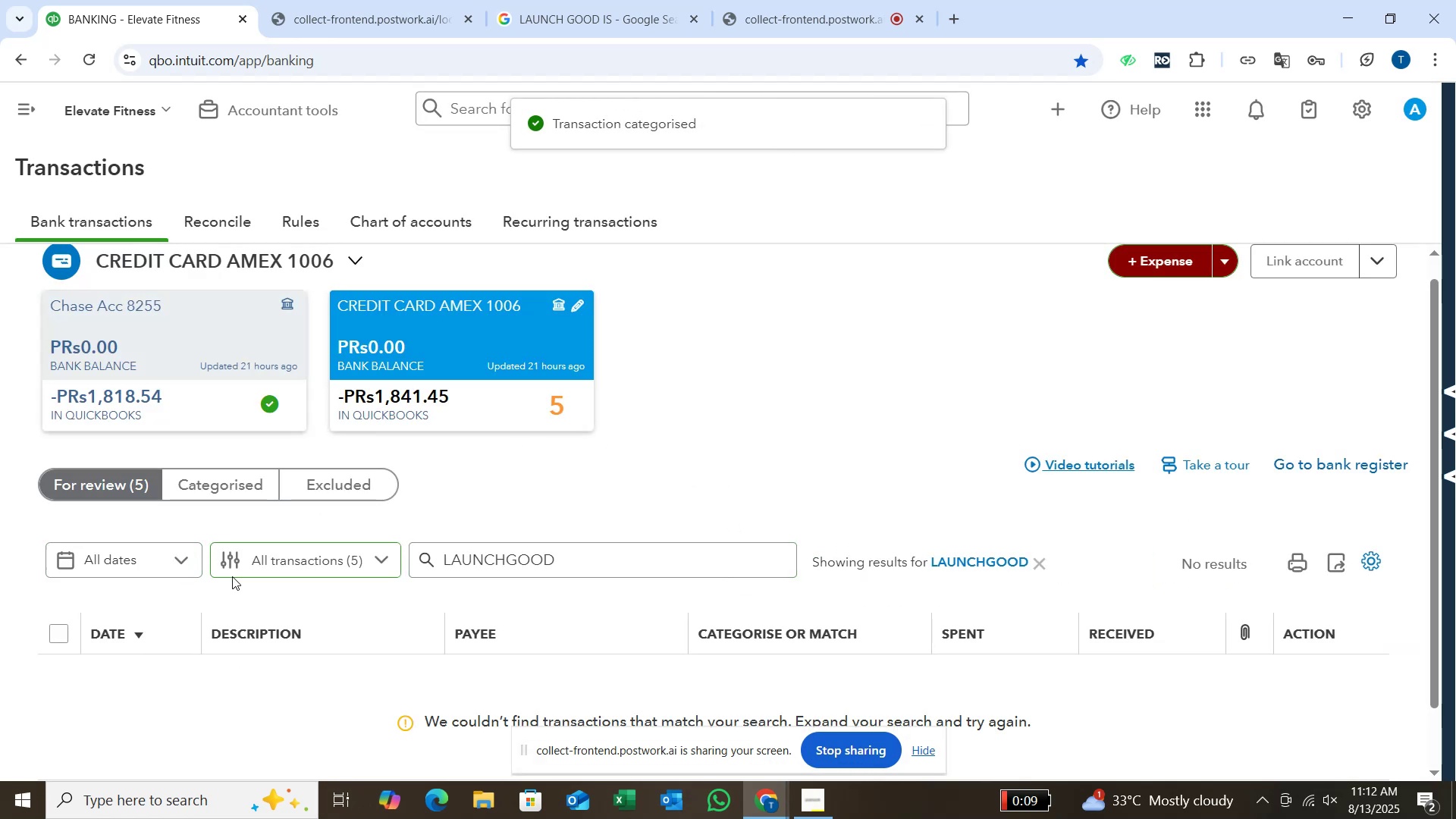 
wait(7.59)
 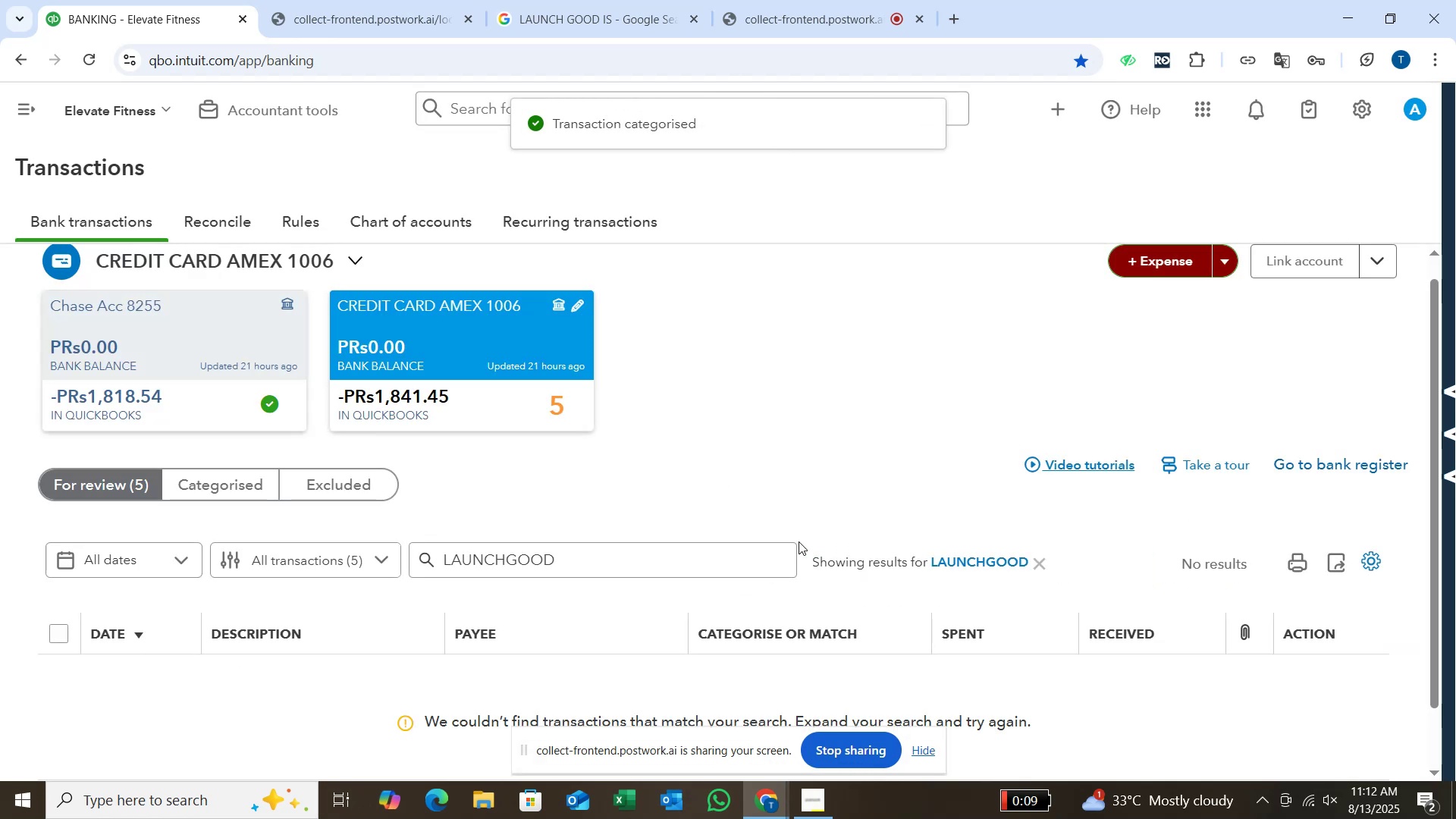 
left_click([1039, 563])
 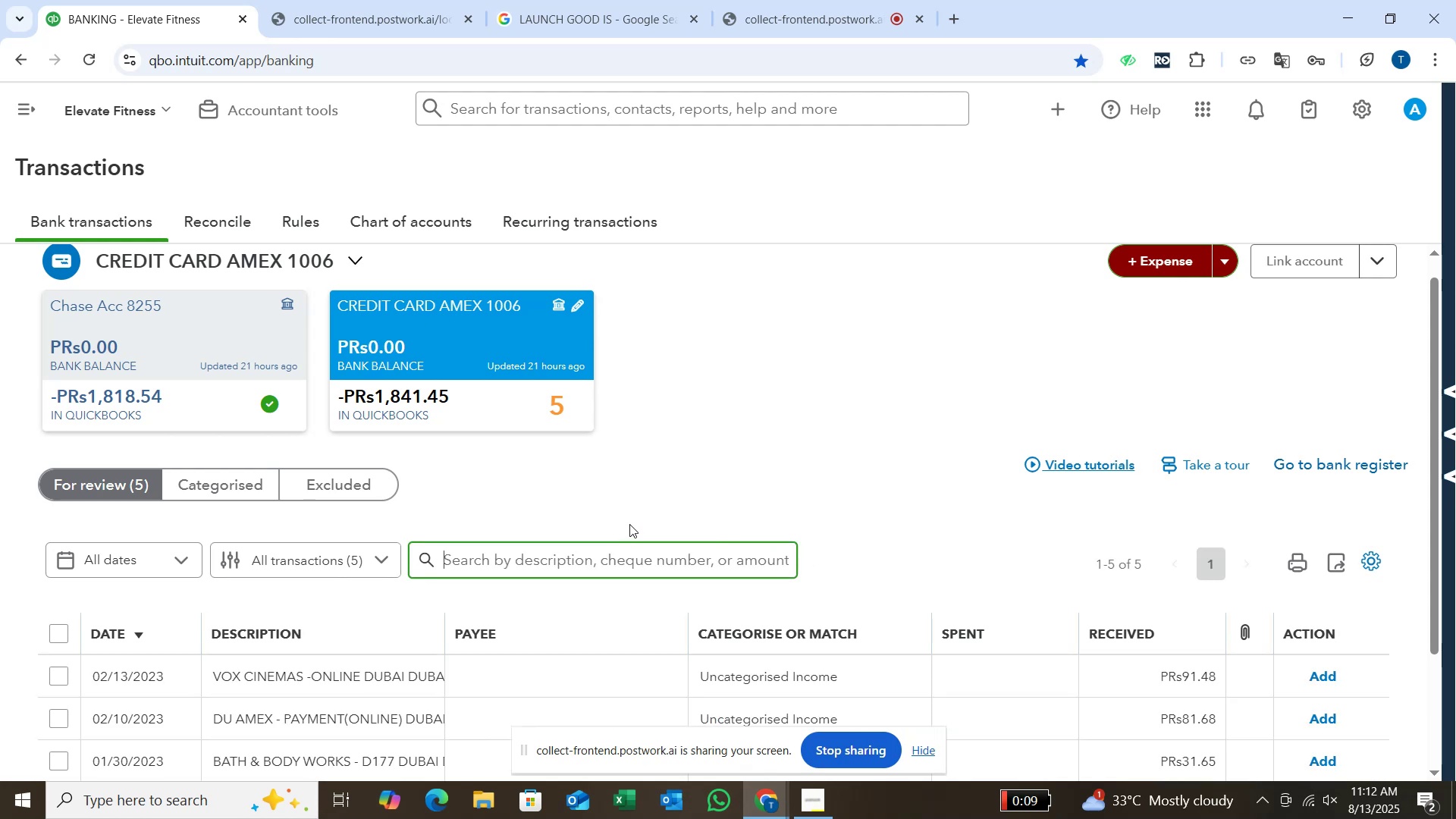 
scroll: coordinate [629, 524], scroll_direction: down, amount: 2.0
 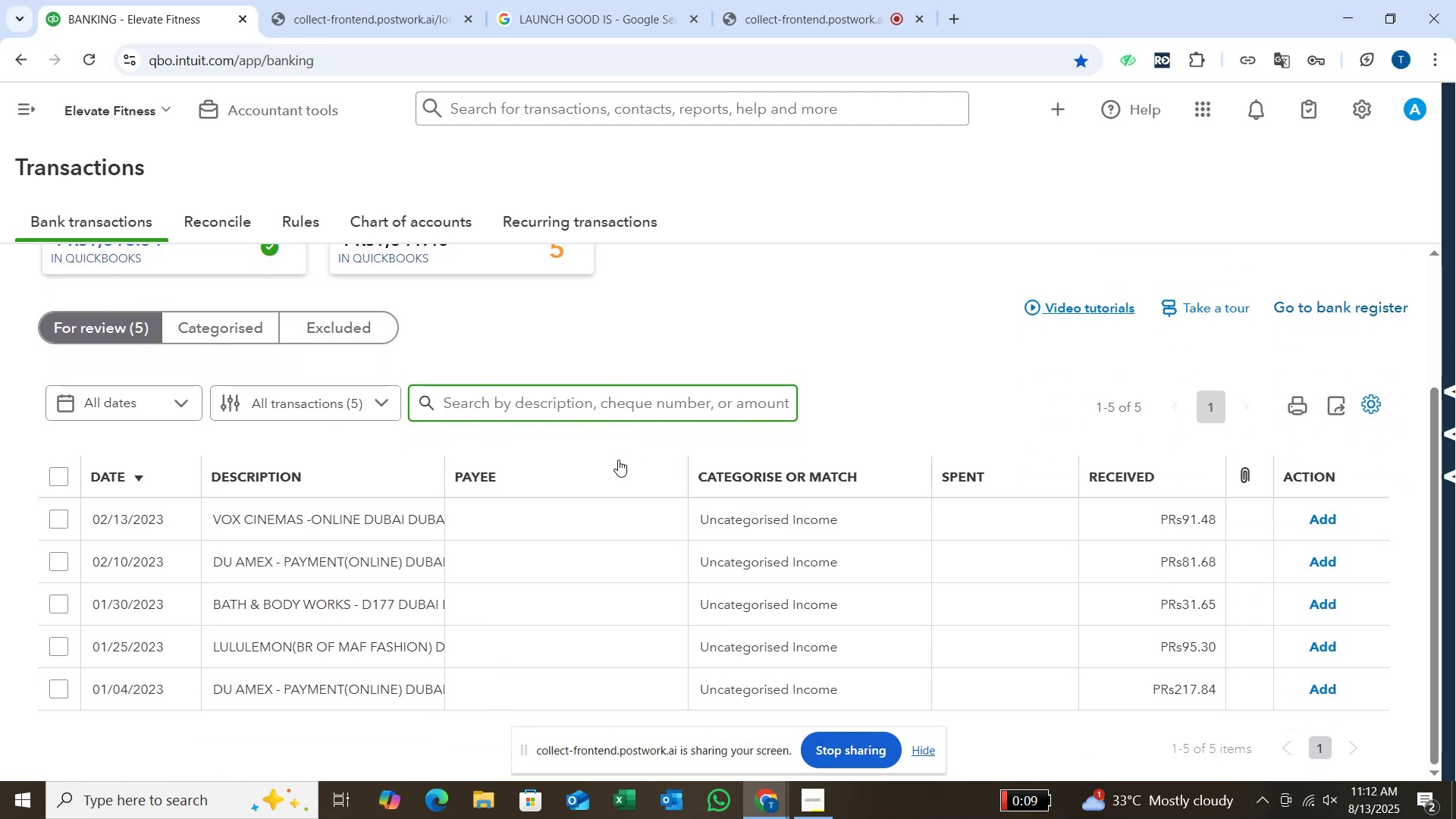 
left_click([646, 413])
 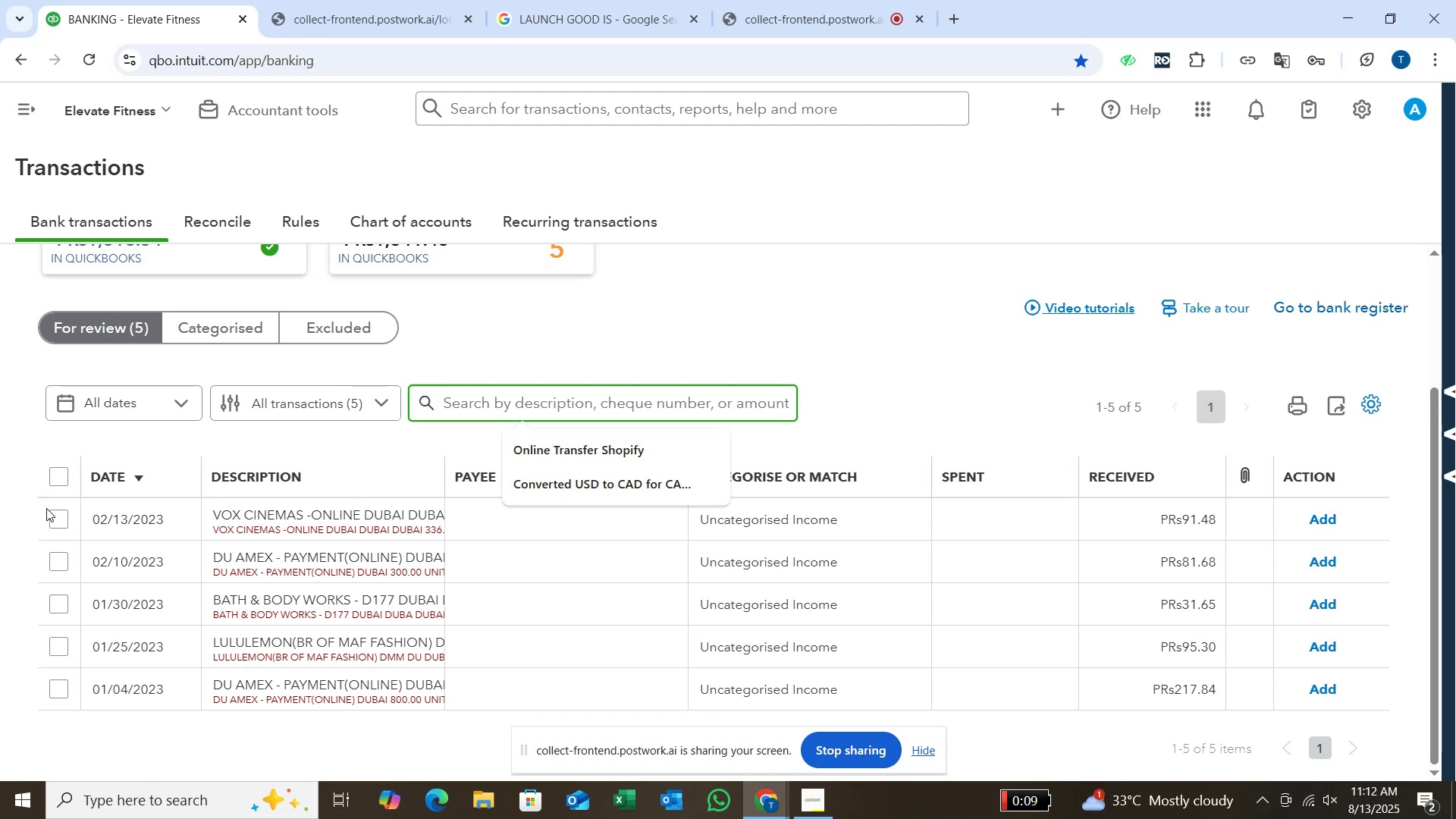 
wait(5.87)
 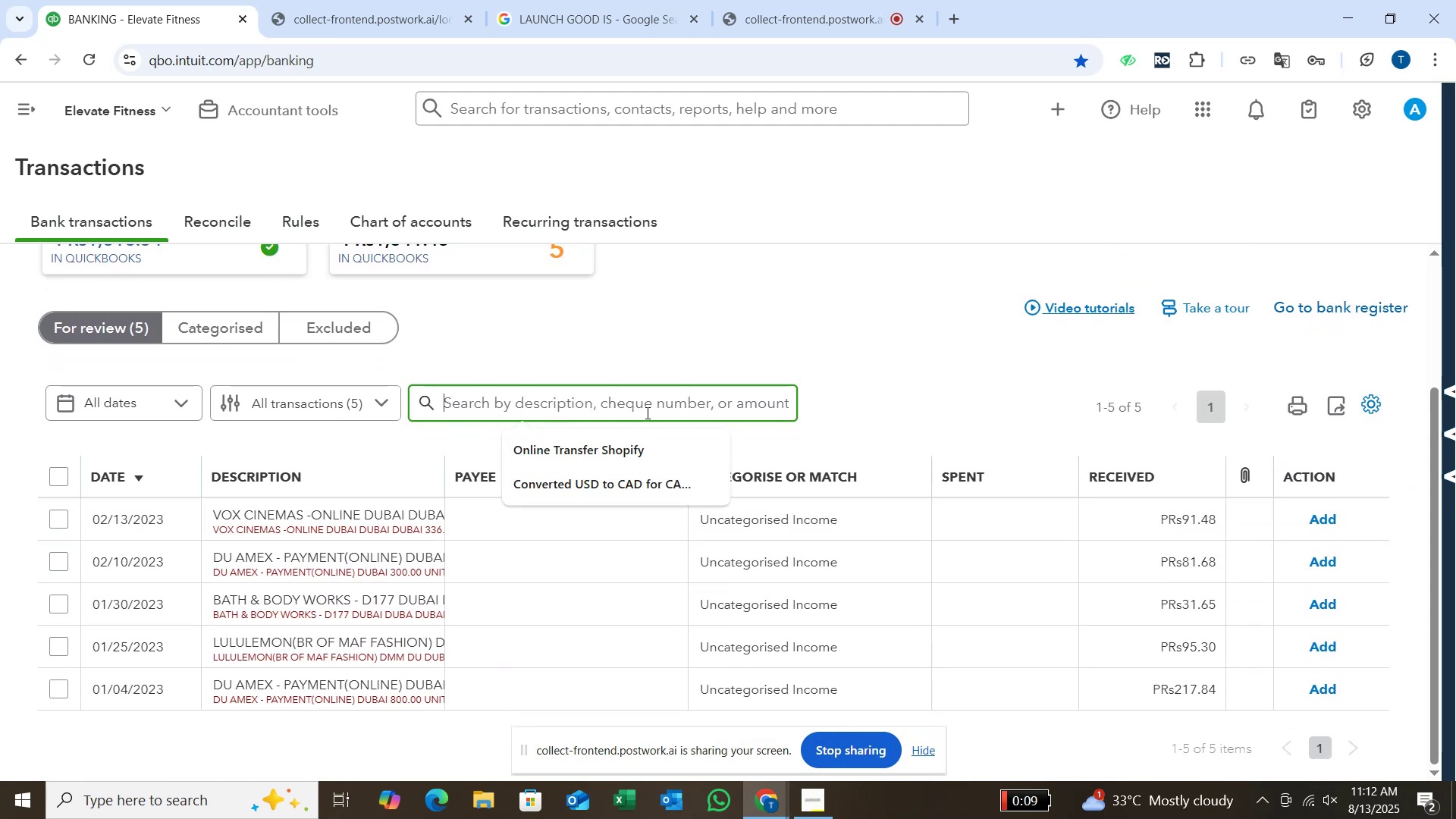 
left_click([58, 526])
 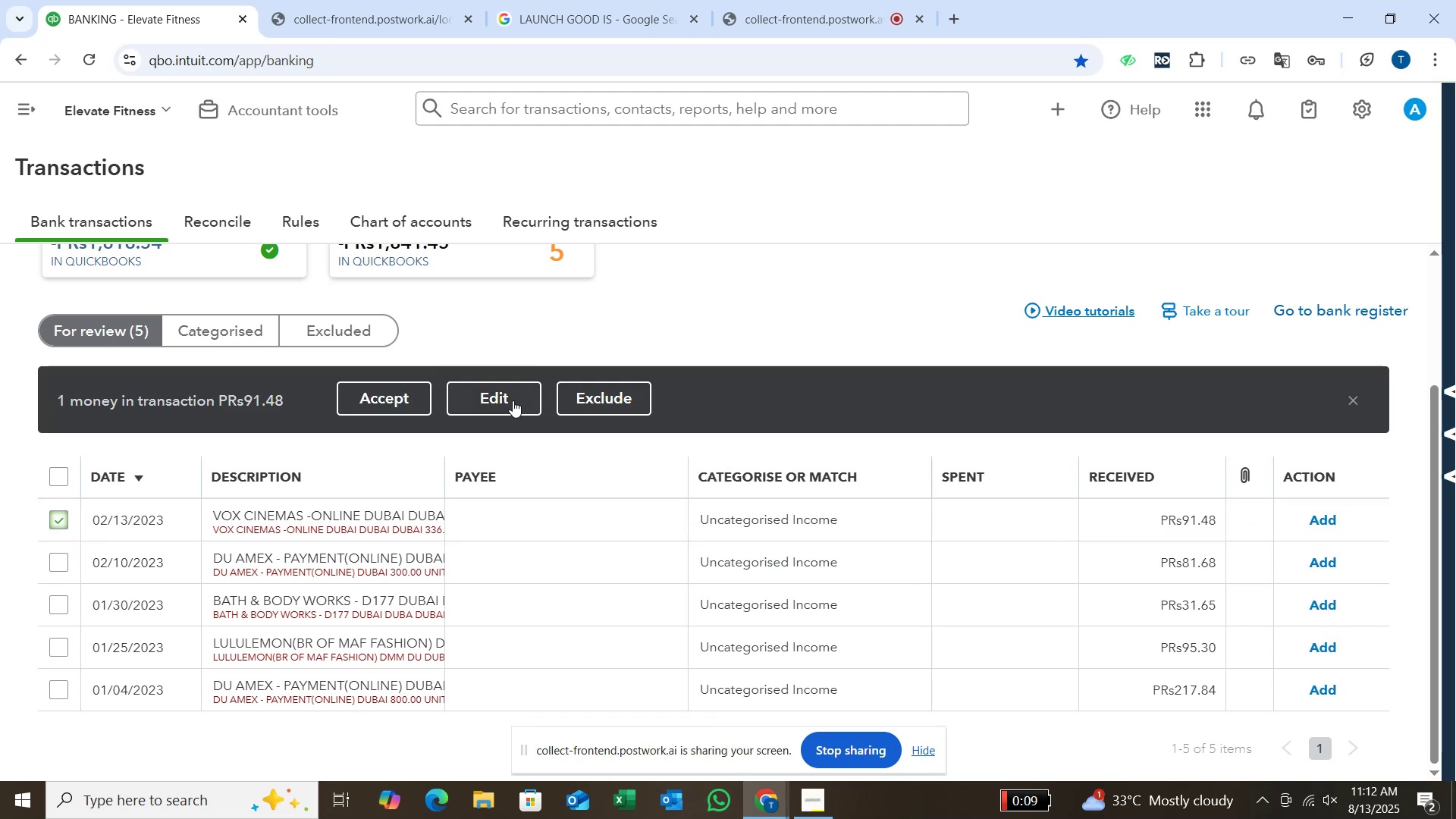 
left_click([513, 400])
 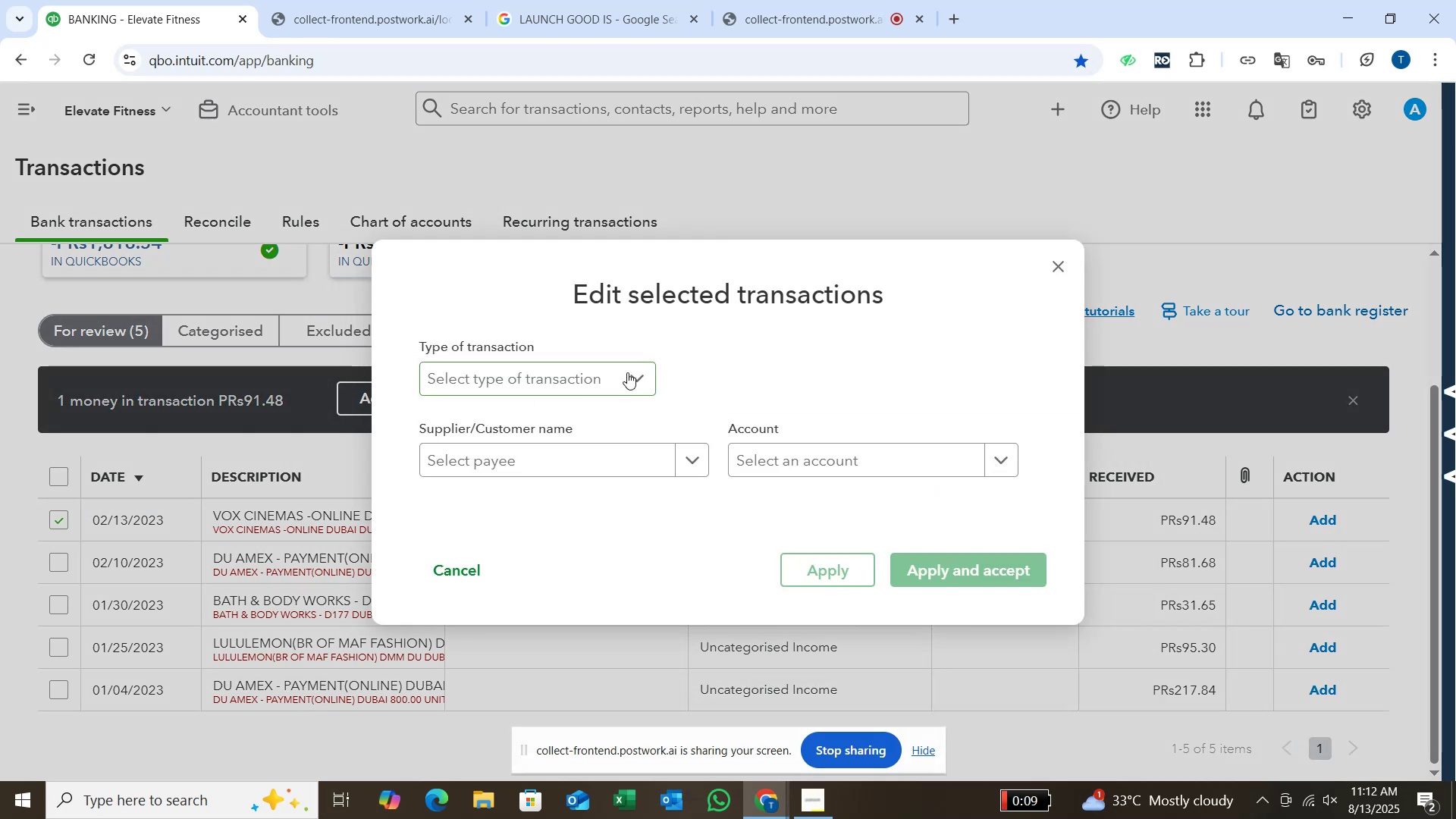 
left_click([627, 372])
 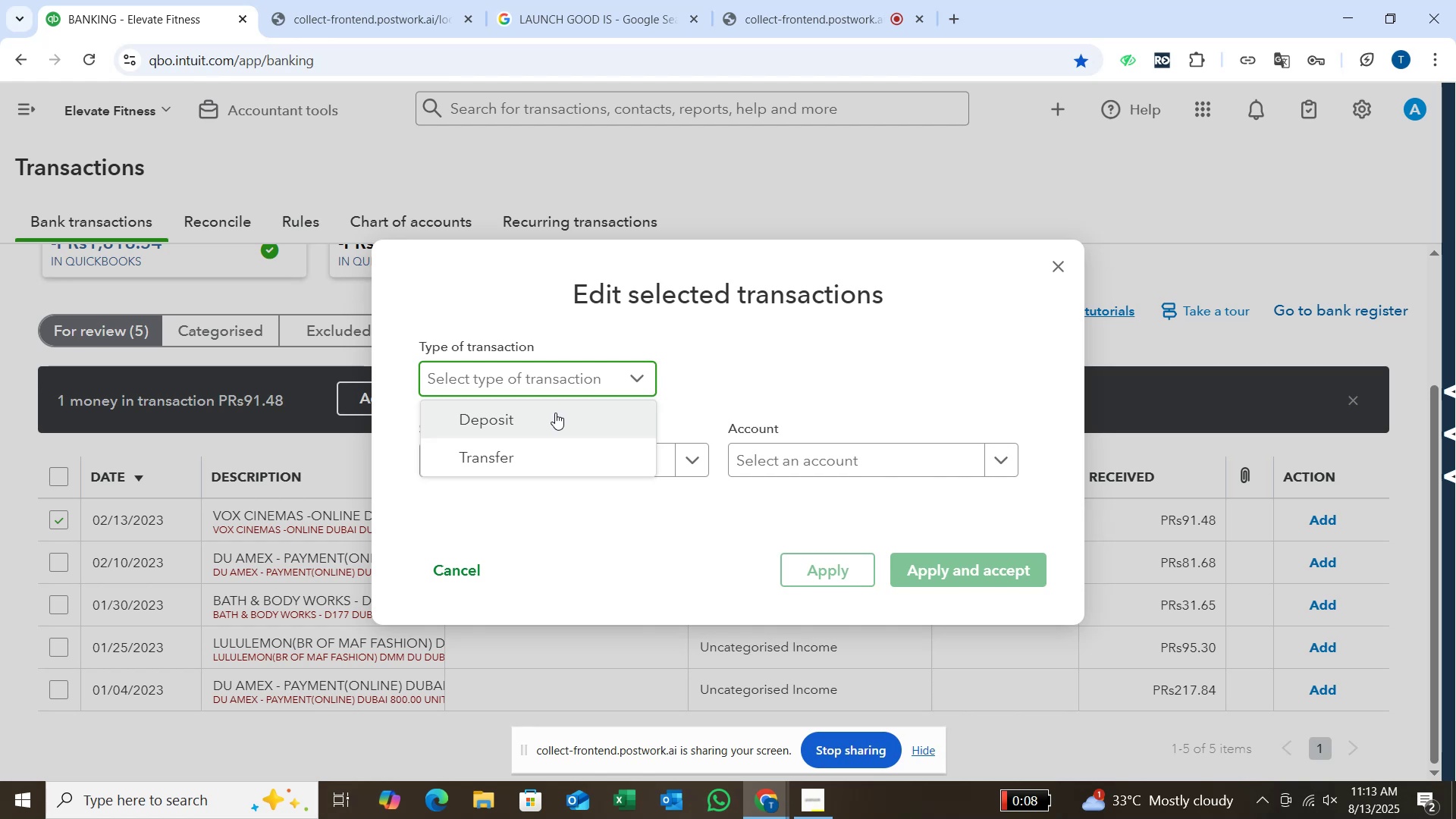 
wait(5.37)
 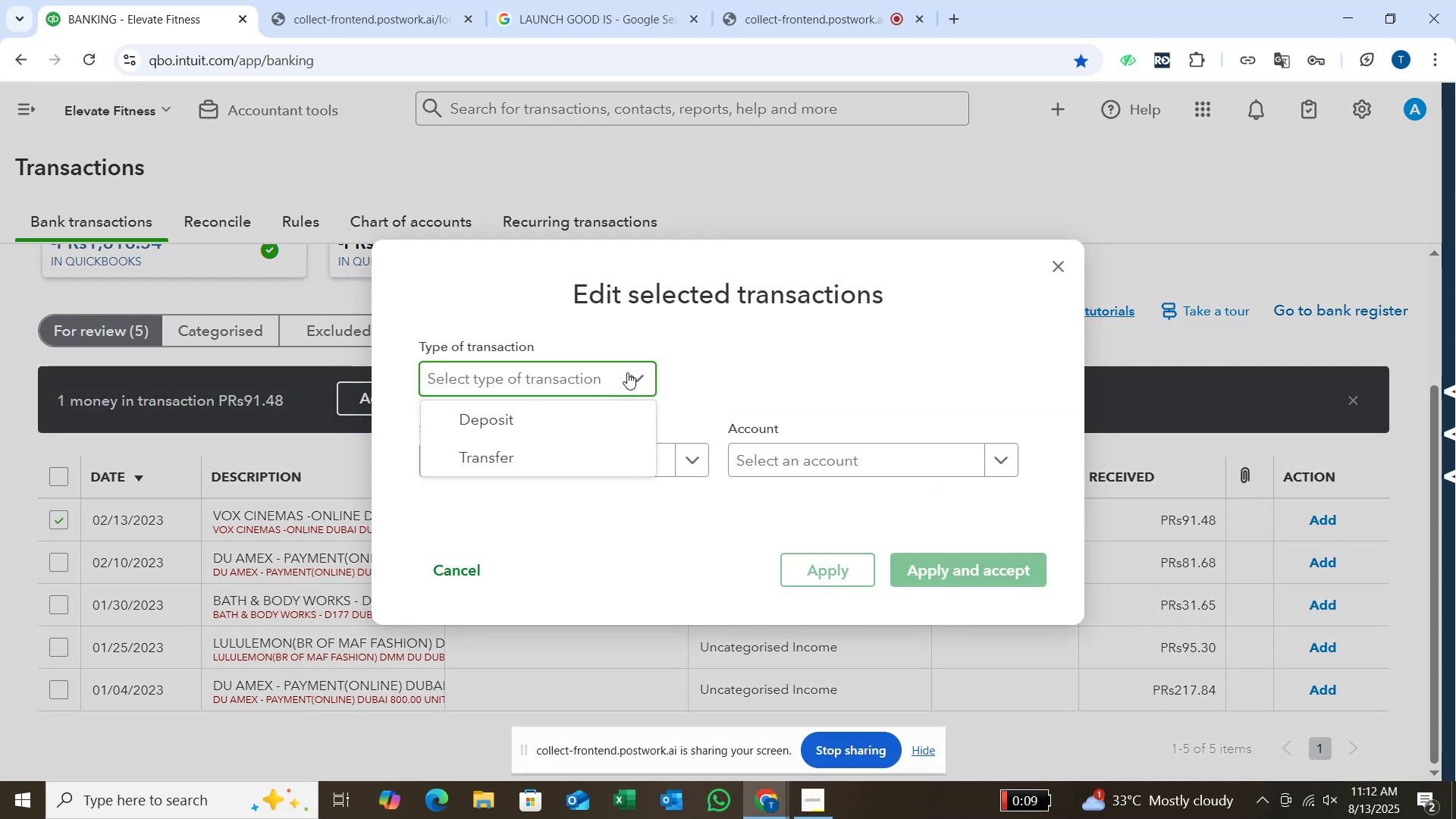 
left_click([555, 413])
 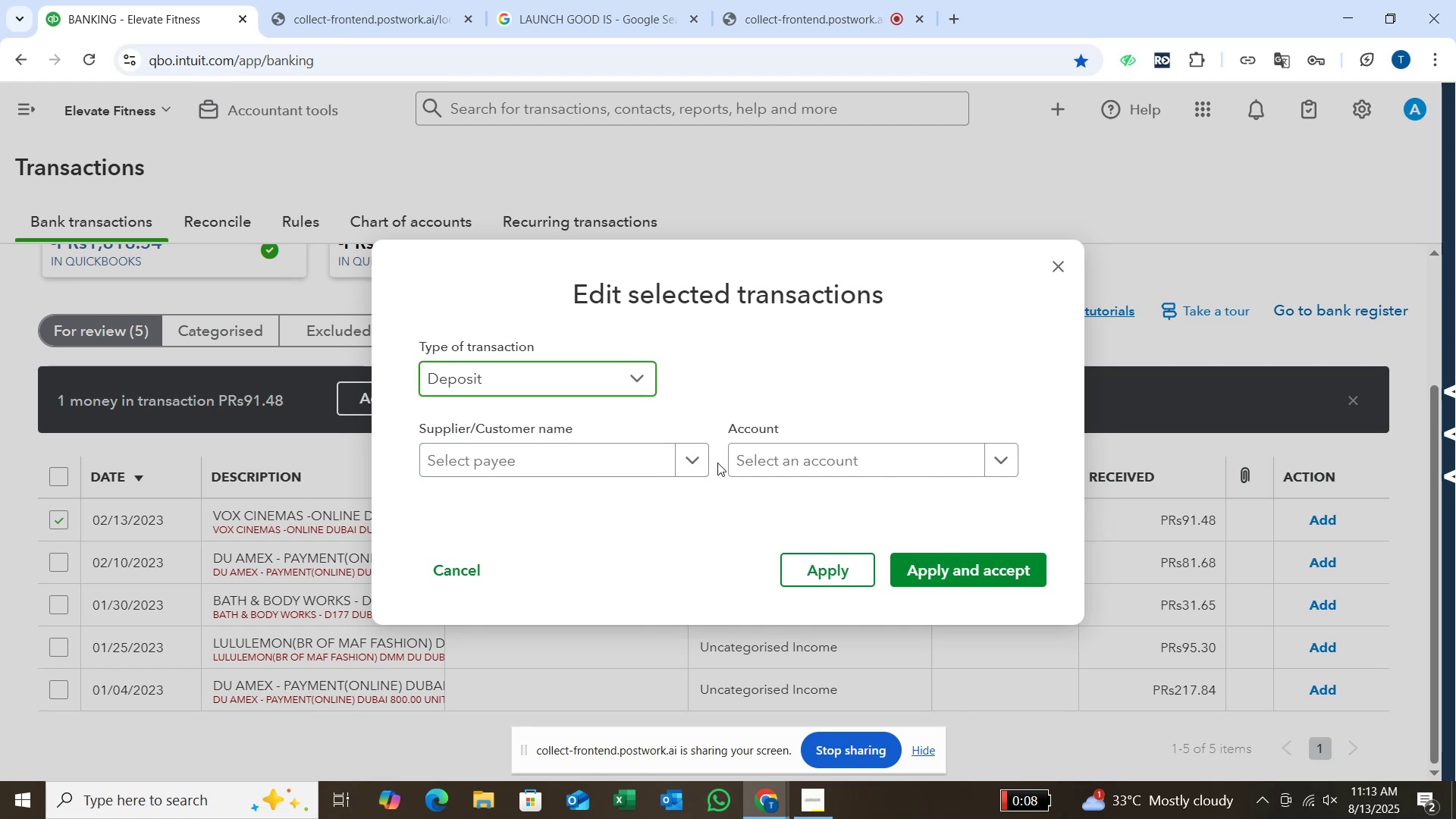 
left_click([698, 465])
 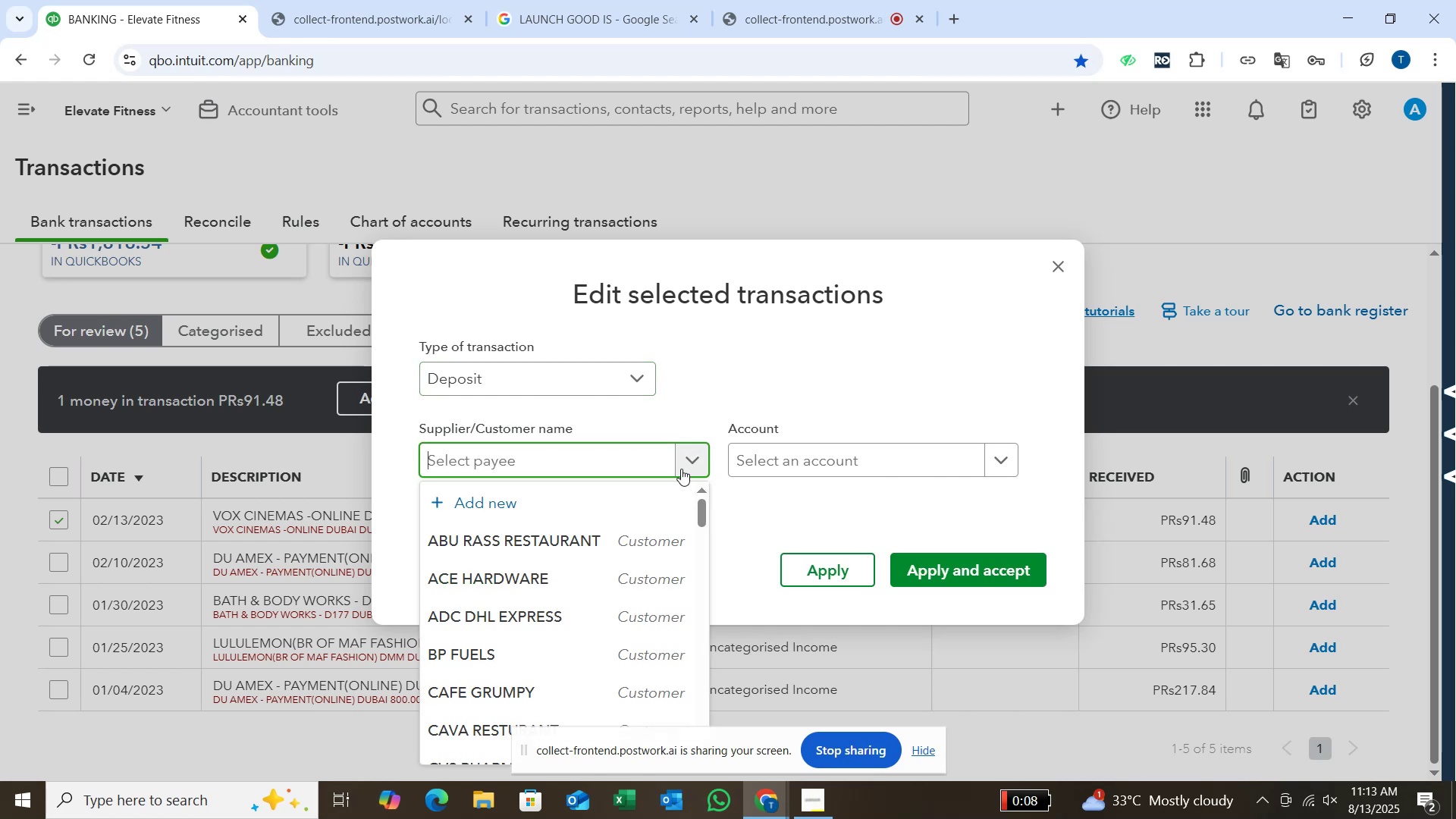 
type(VOX CINEMA)
 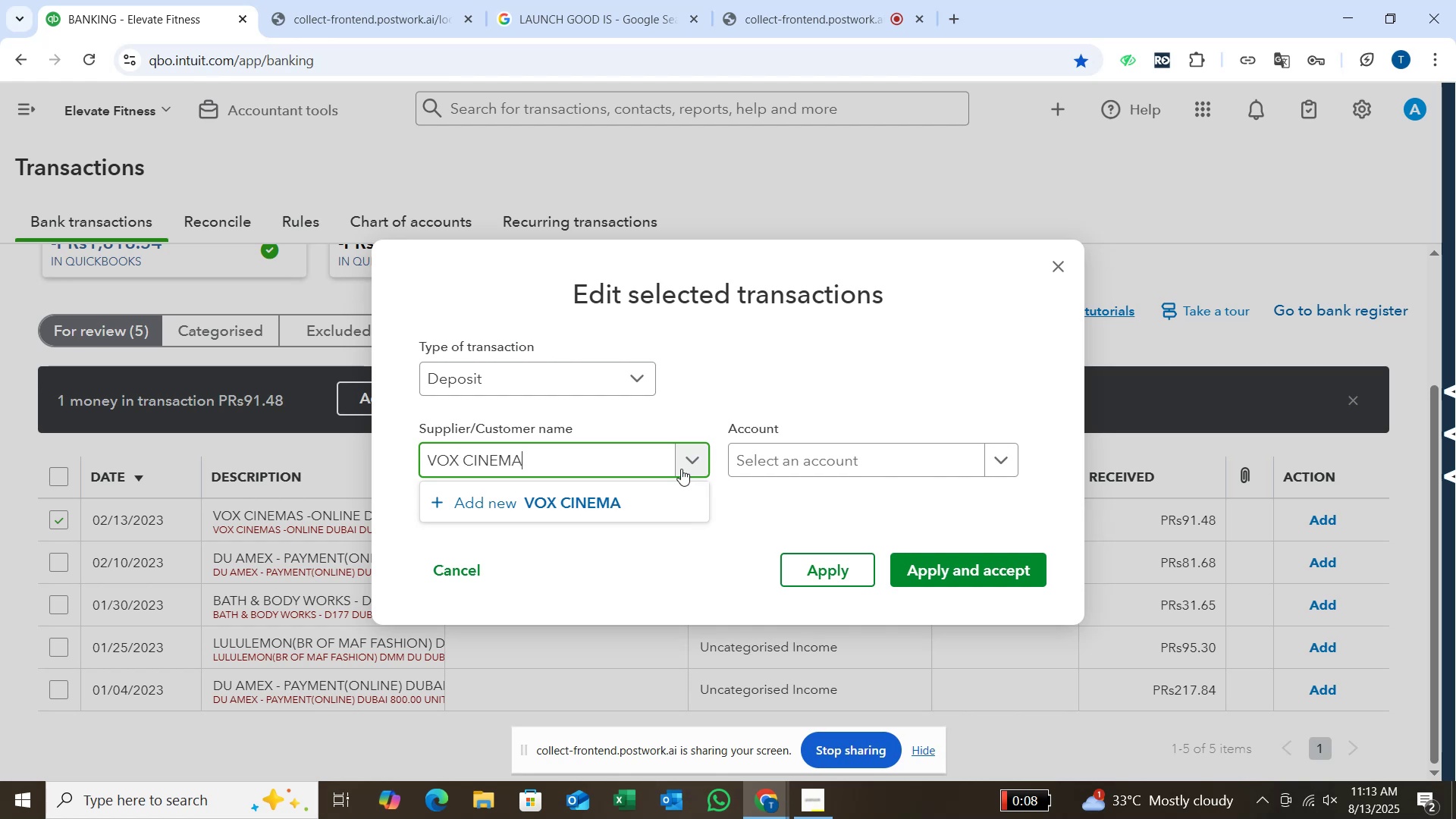 
key(Enter)
 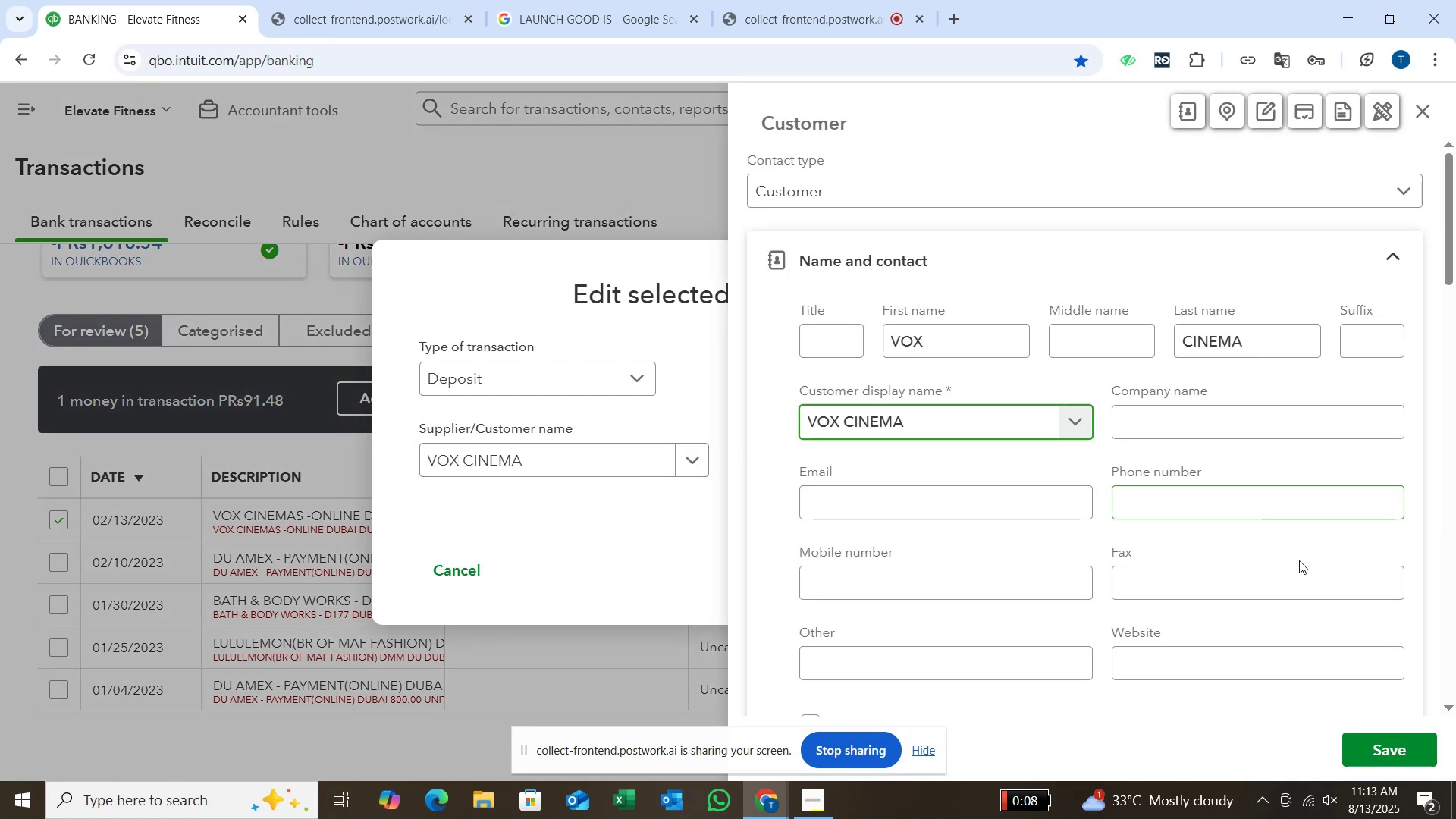 
left_click([1395, 755])
 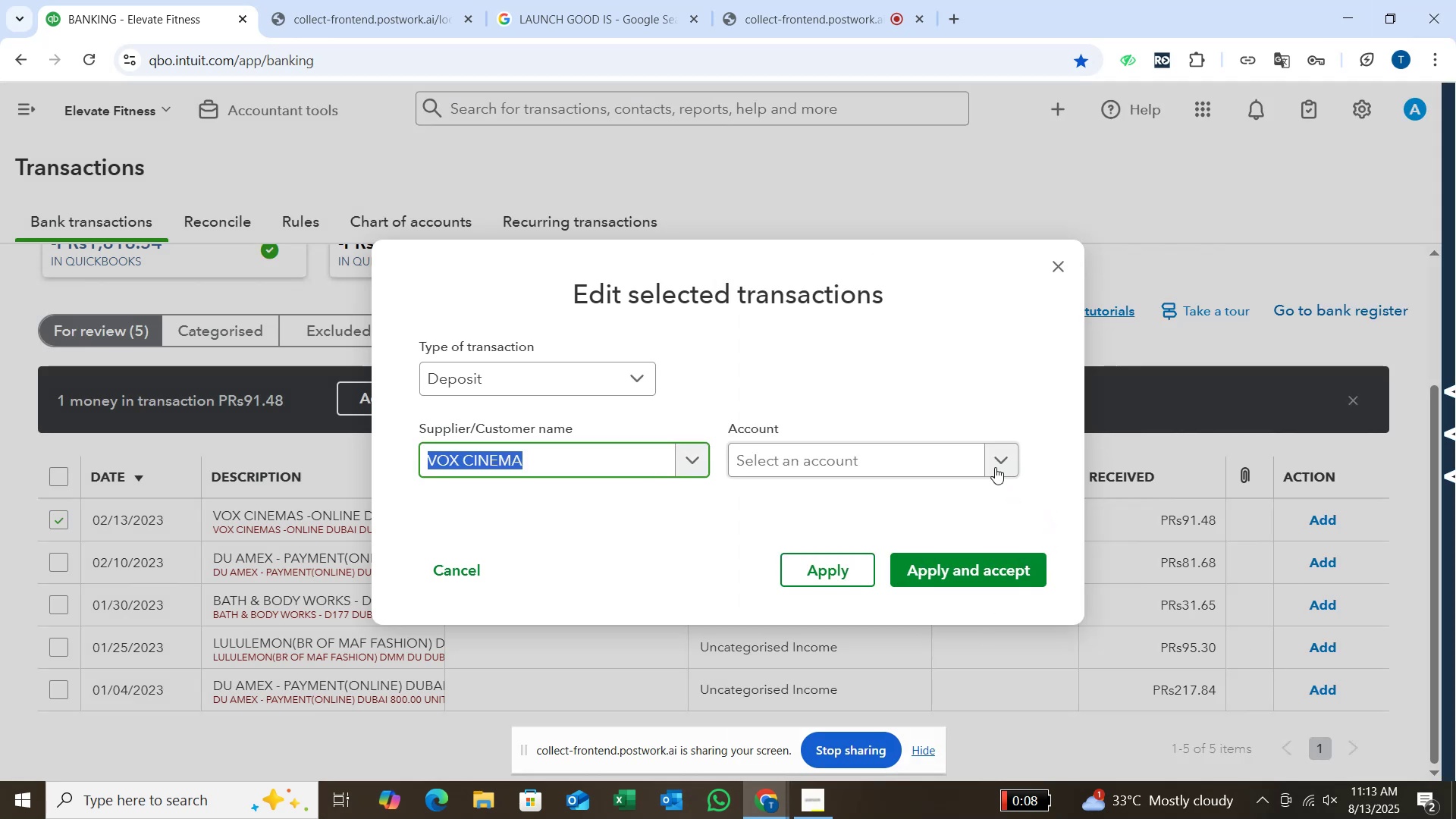 
left_click([1003, 466])
 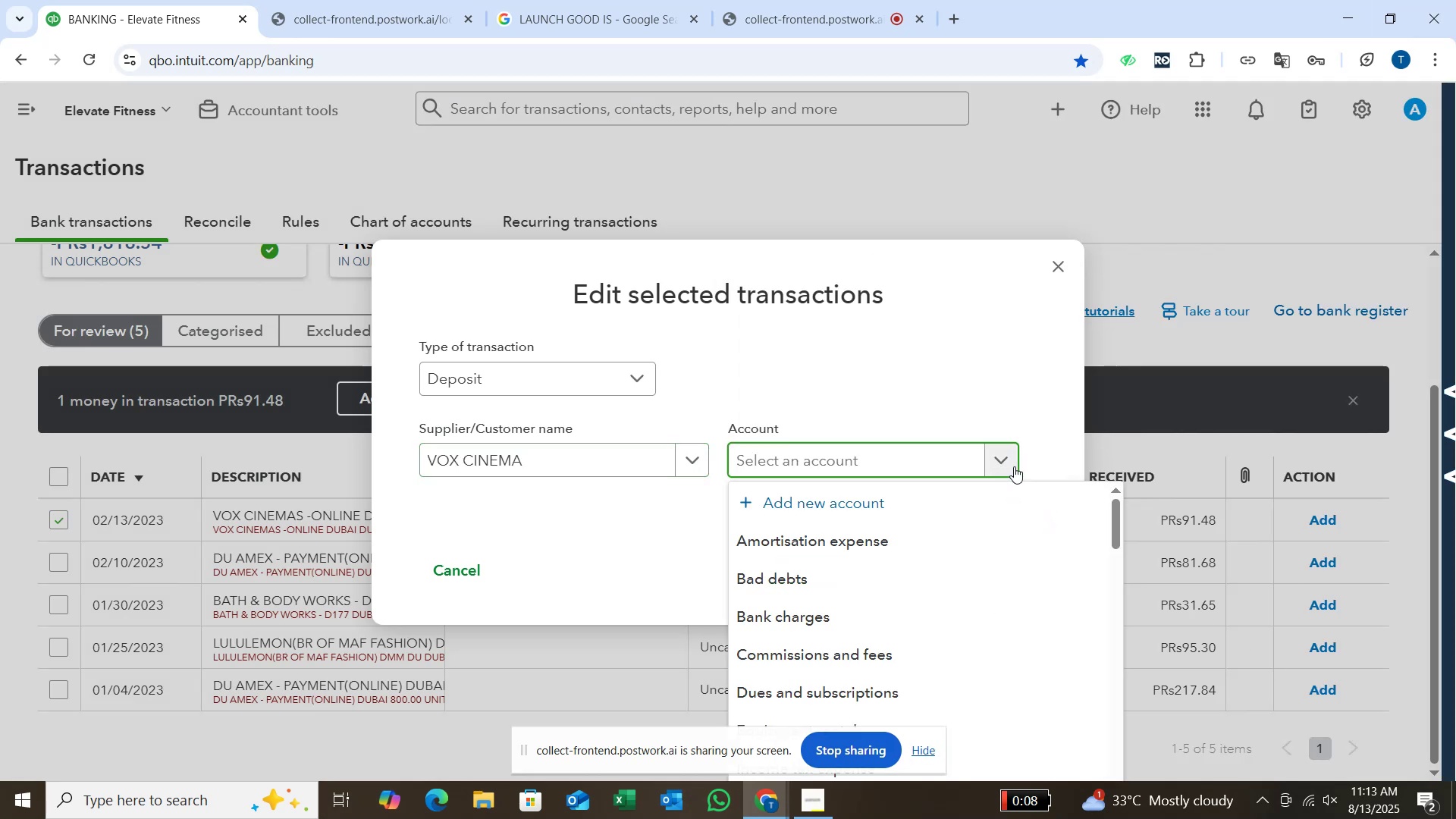 
type(MEA)
 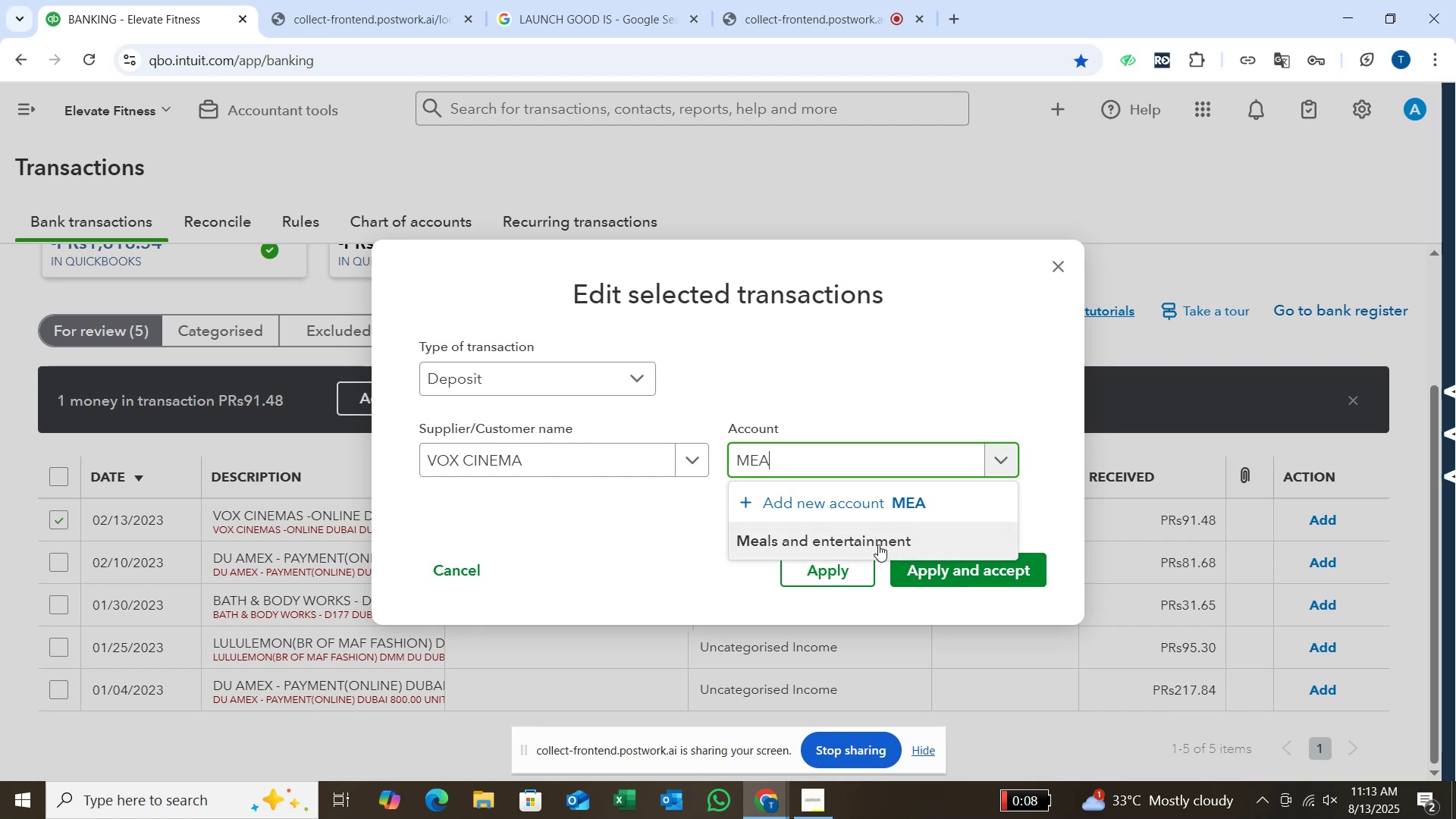 
wait(5.08)
 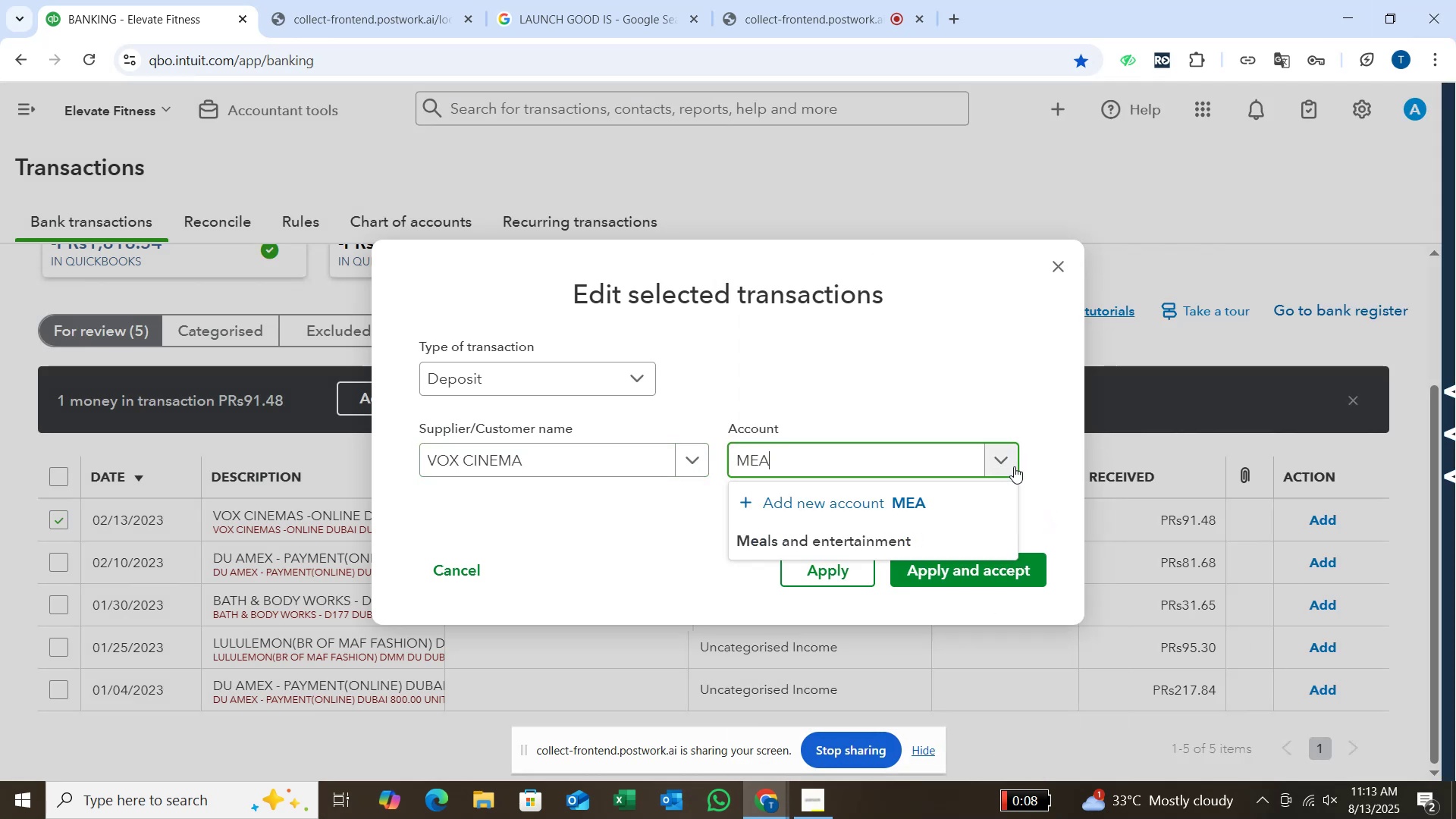 
left_click([883, 538])
 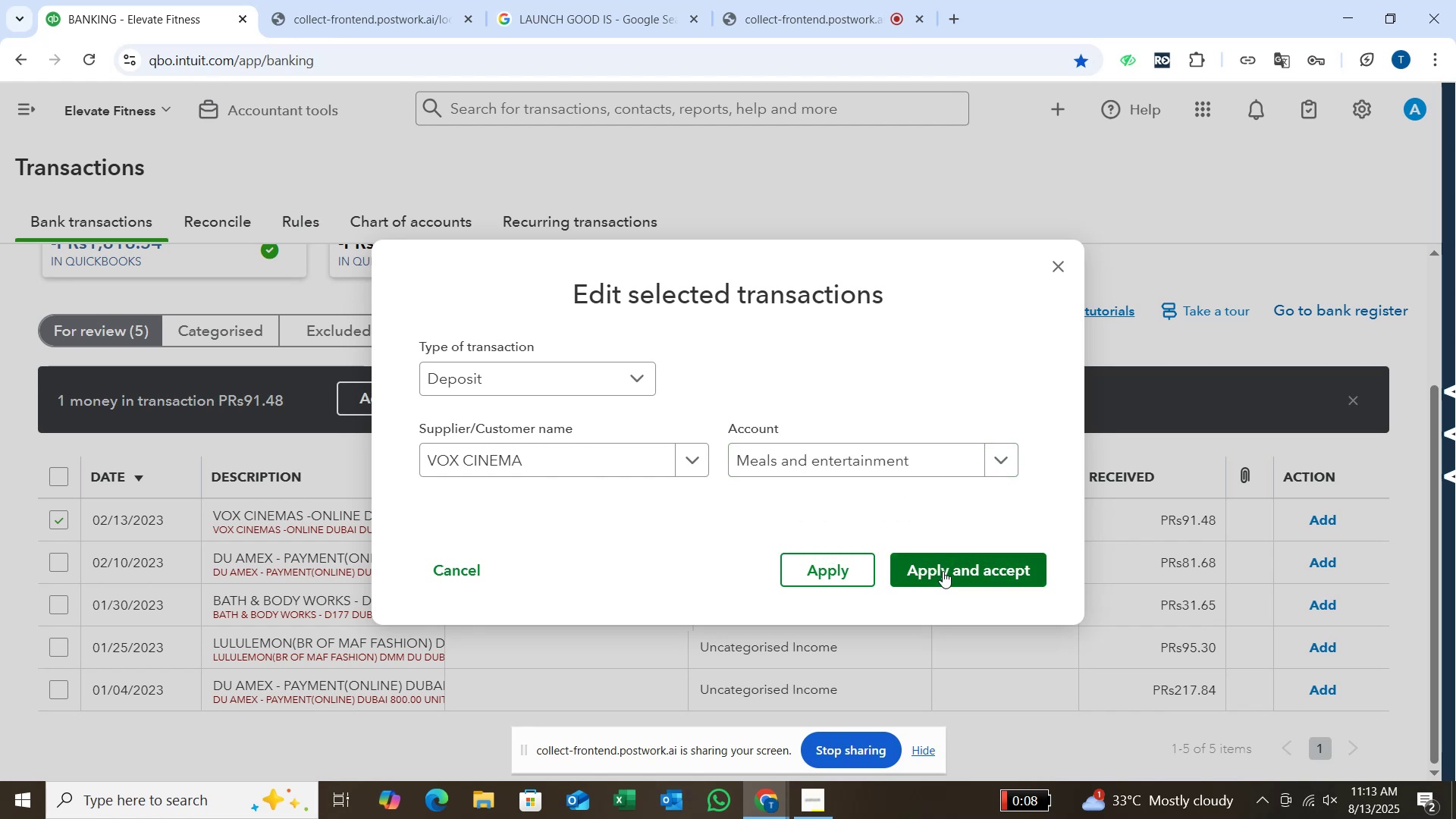 
left_click([943, 571])
 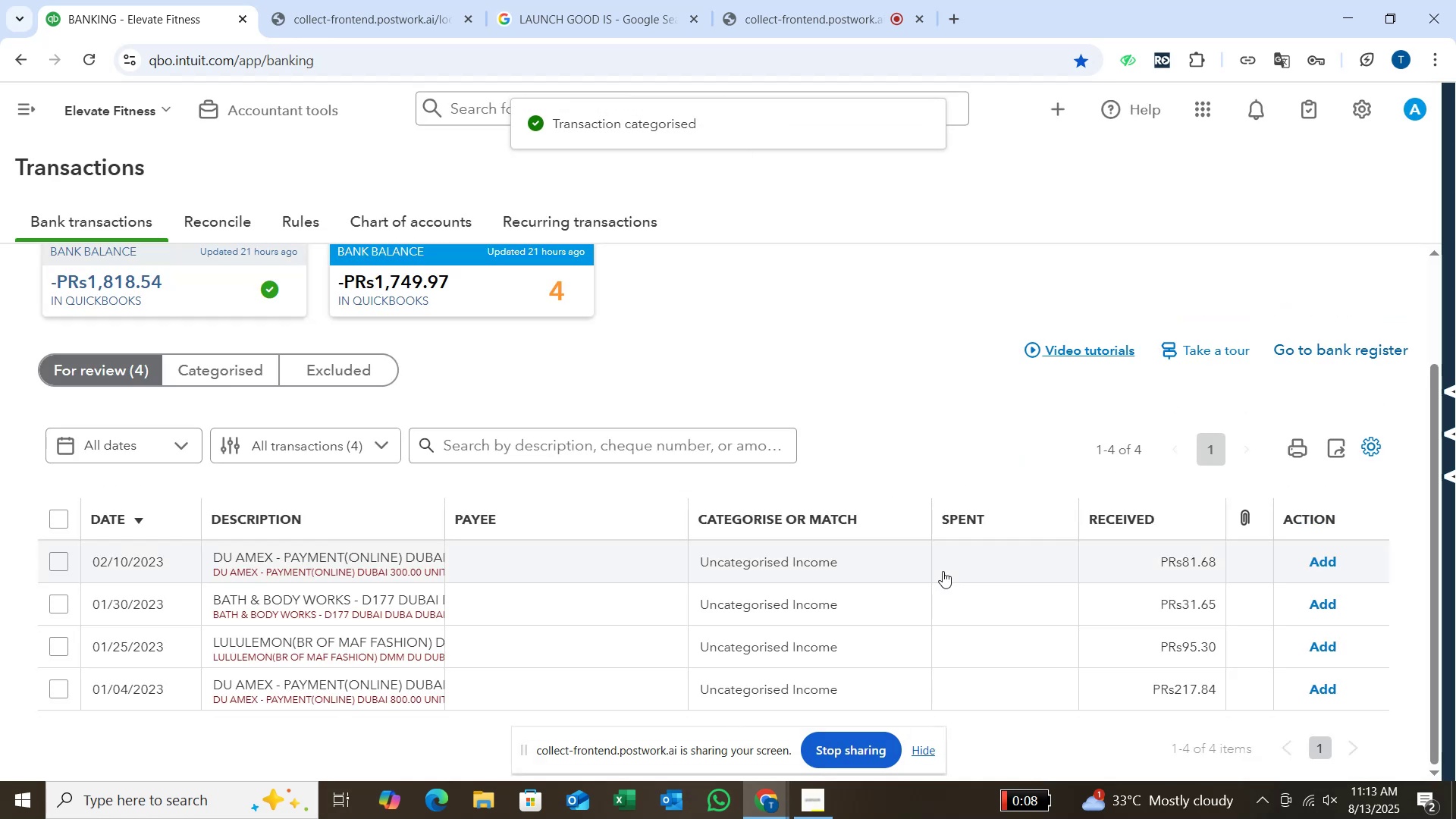 
wait(9.26)
 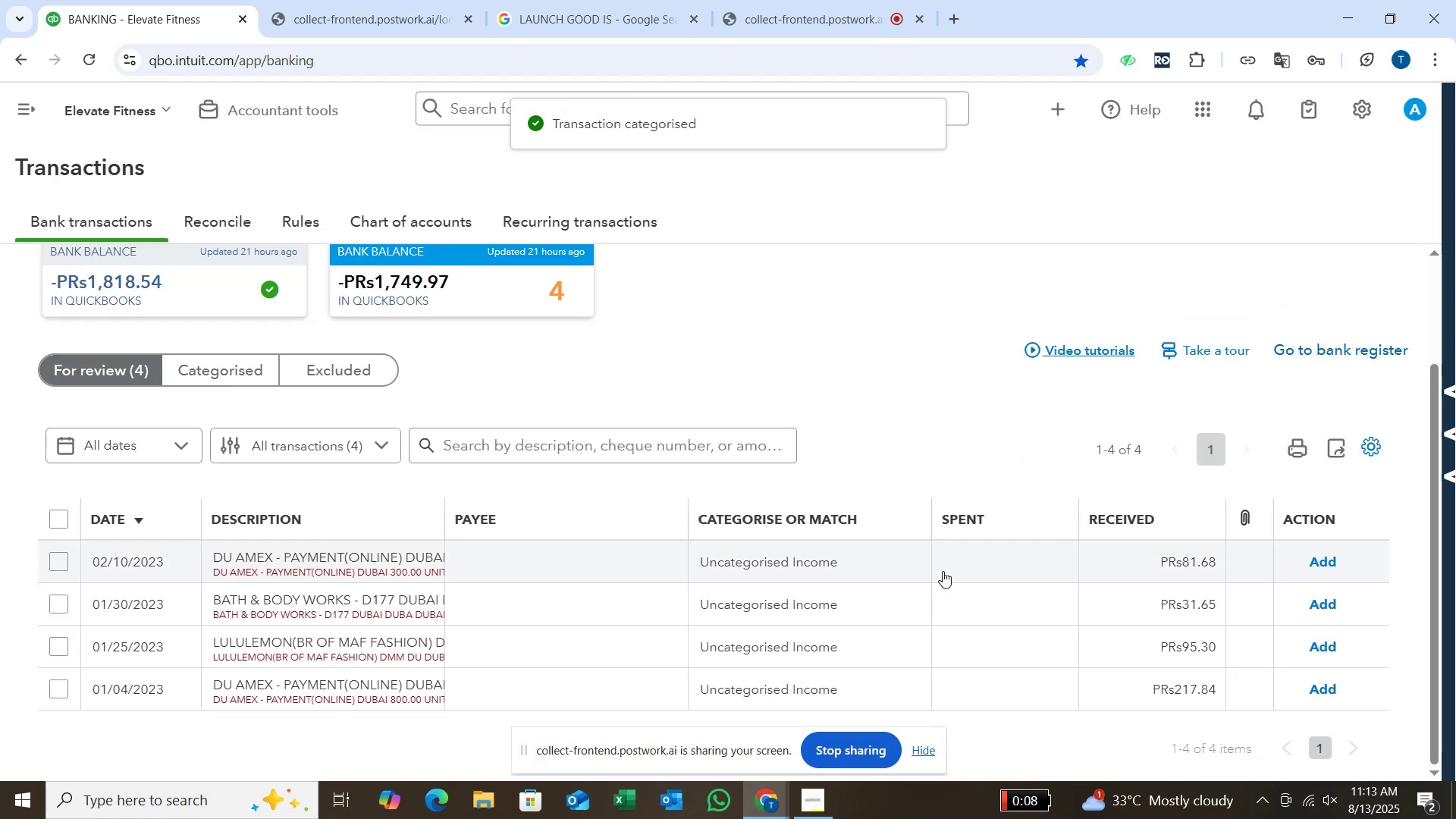 
left_click([683, 453])
 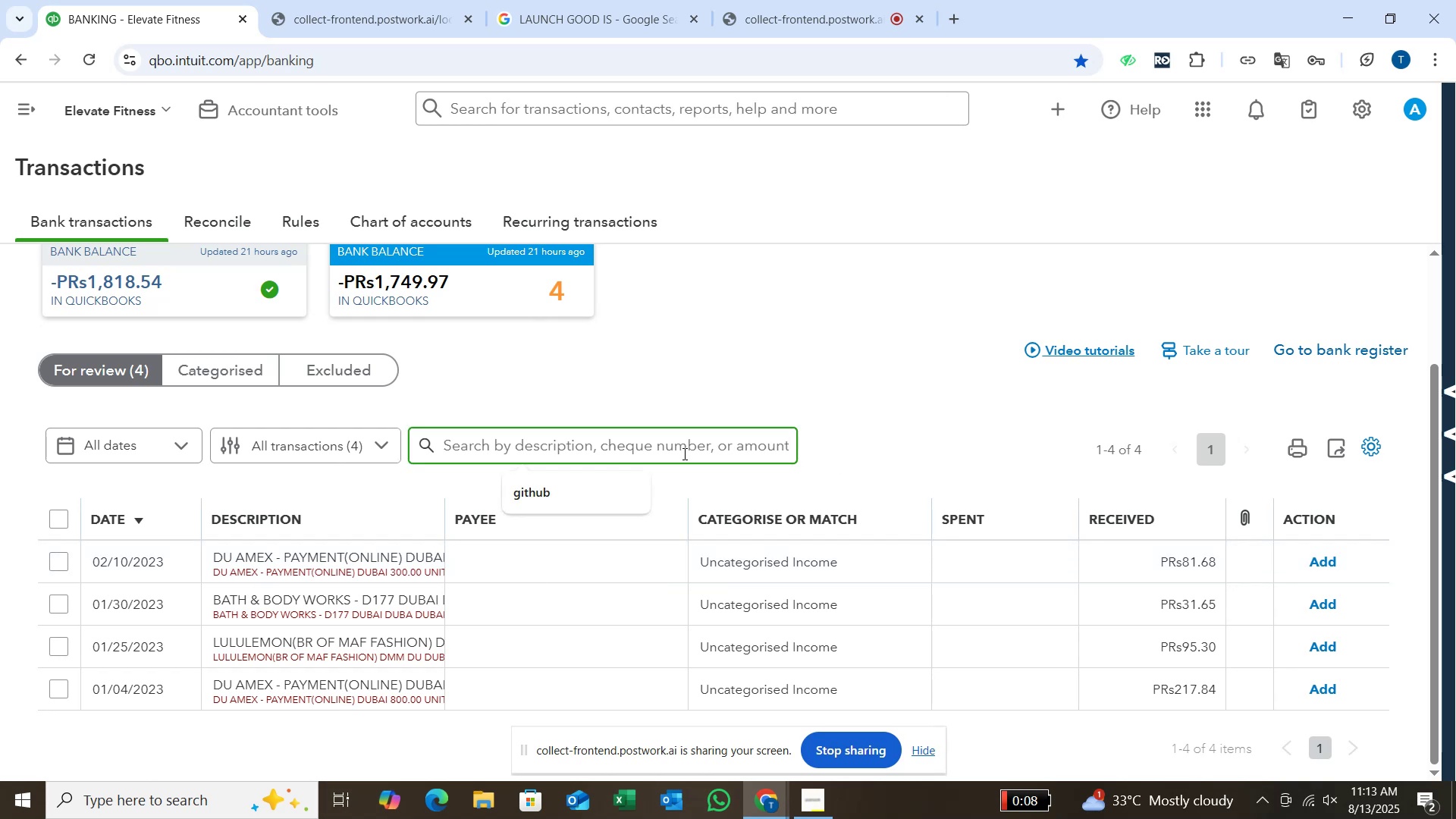 
type(DU)
 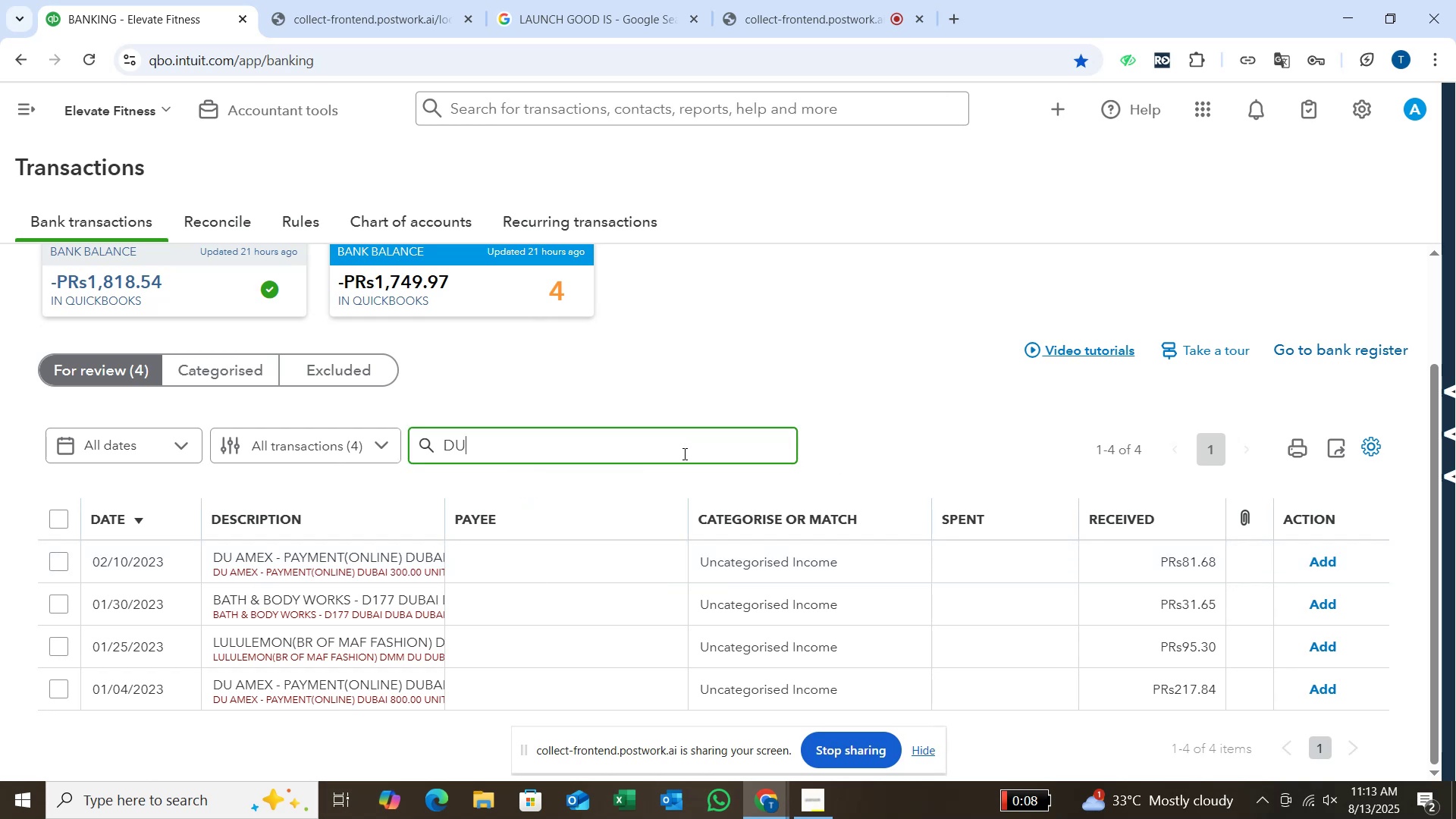 
key(Enter)
 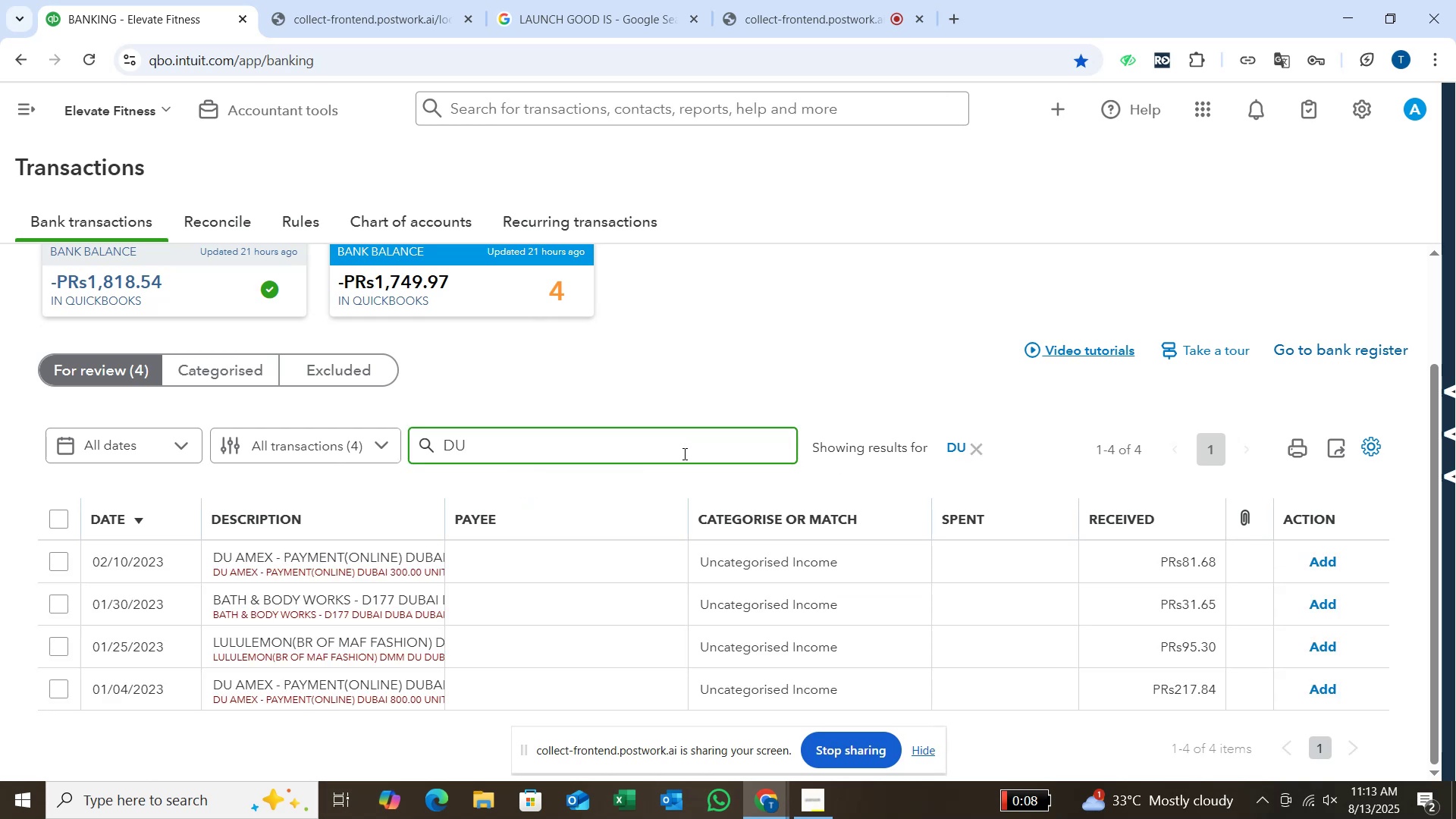 
type( AMEX)
 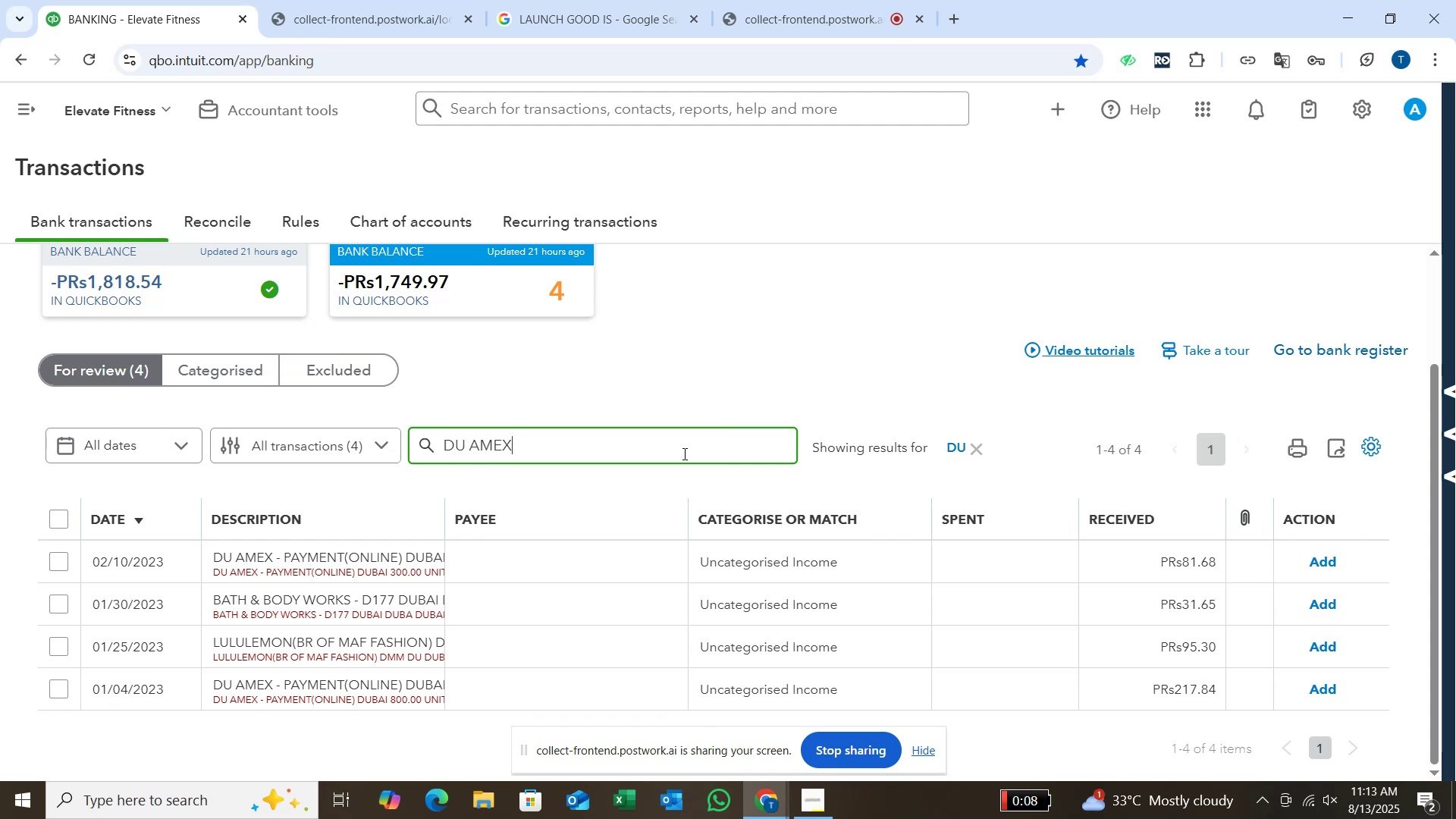 
key(Enter)
 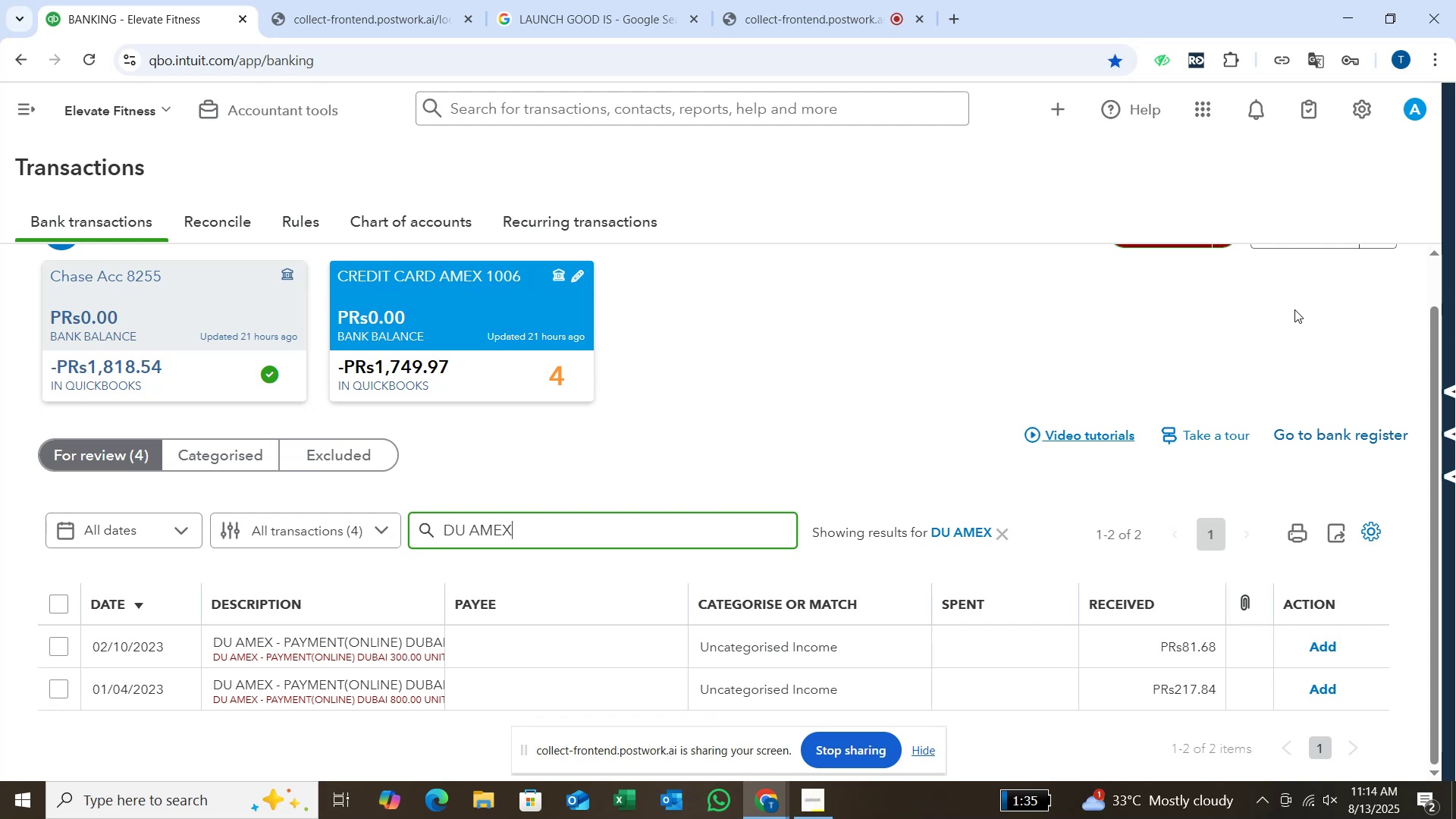 
wait(24.27)
 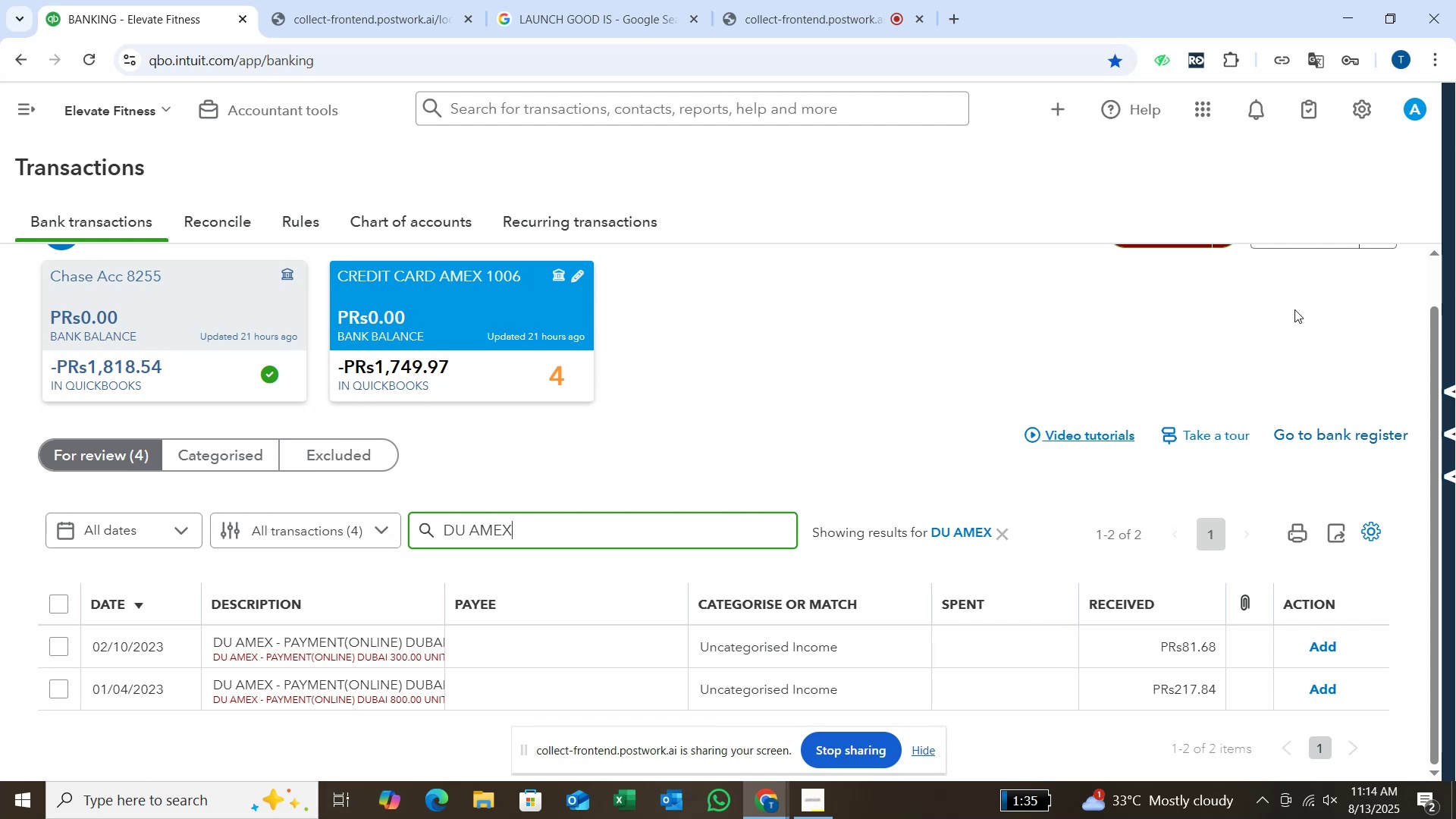 
left_click([55, 643])
 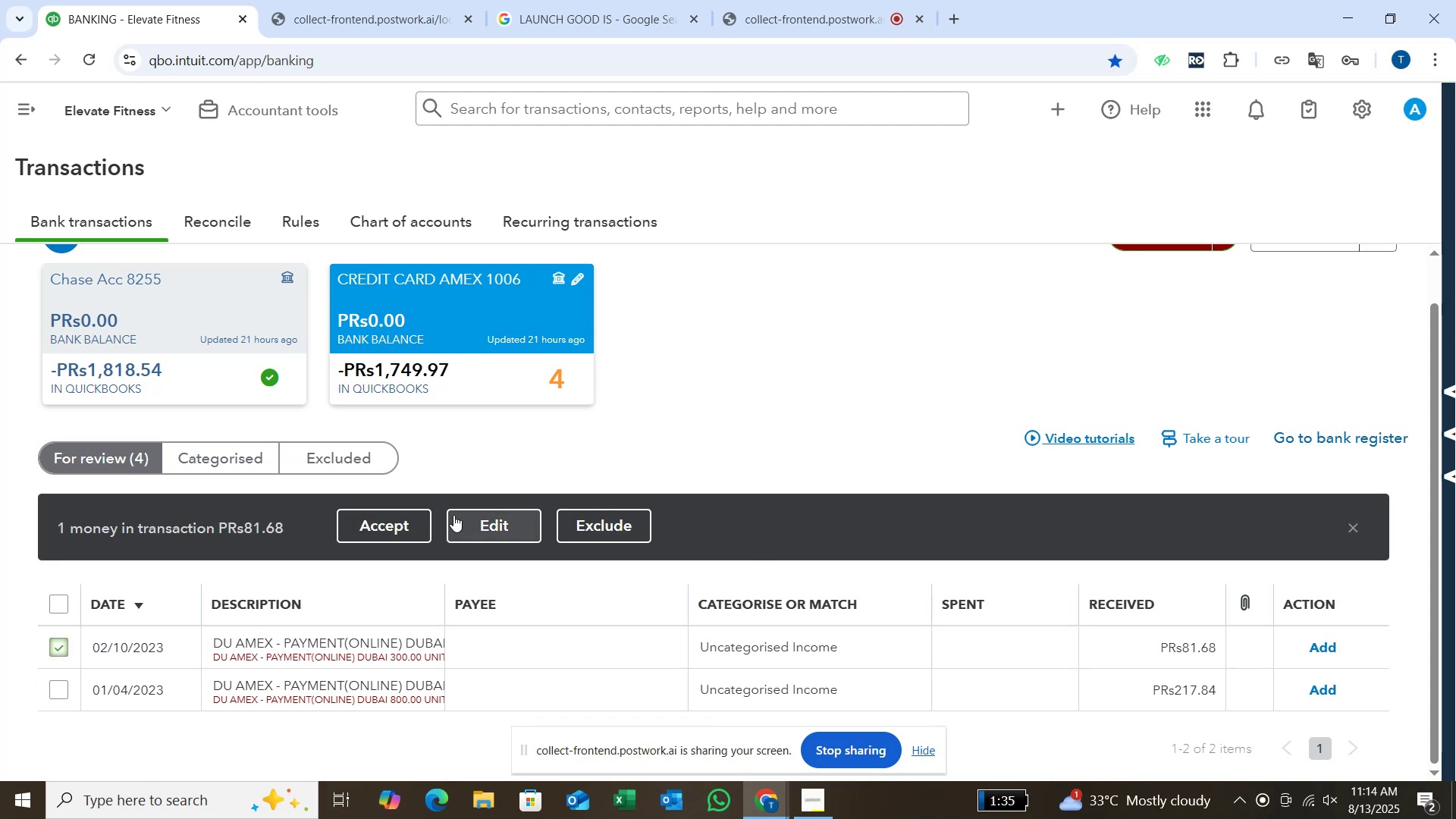 
left_click([466, 522])
 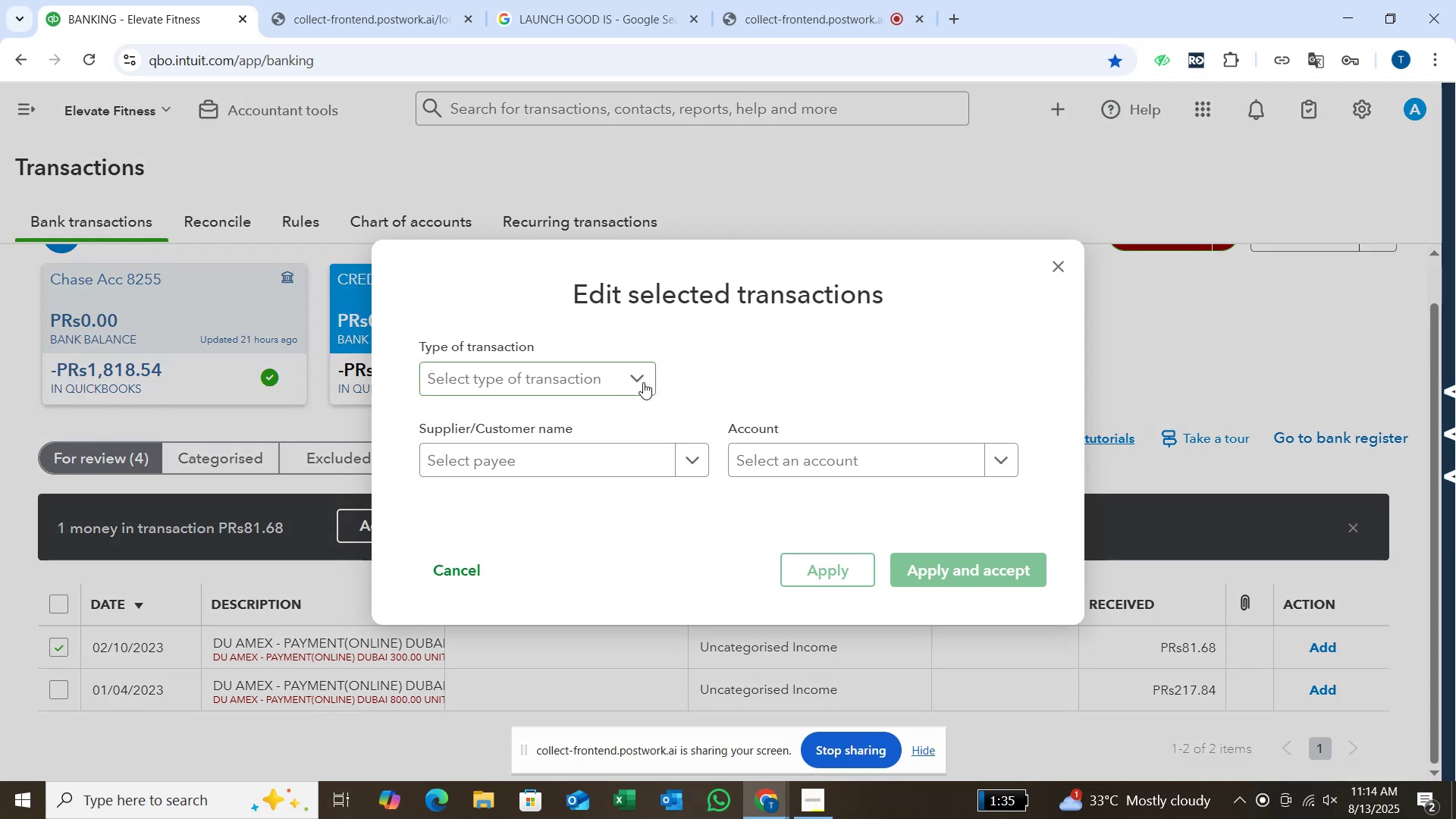 
left_click([643, 382])
 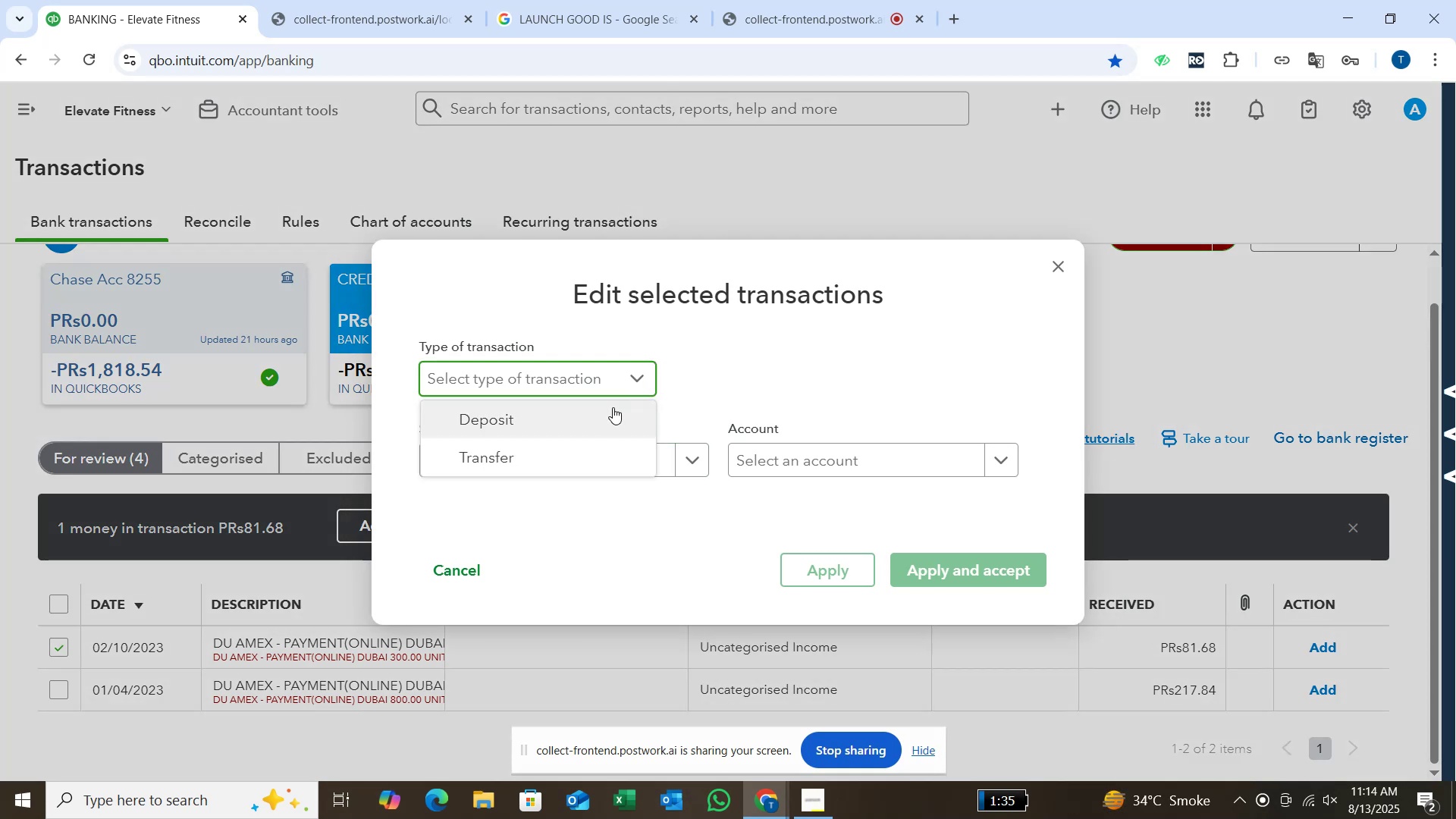 
wait(10.14)
 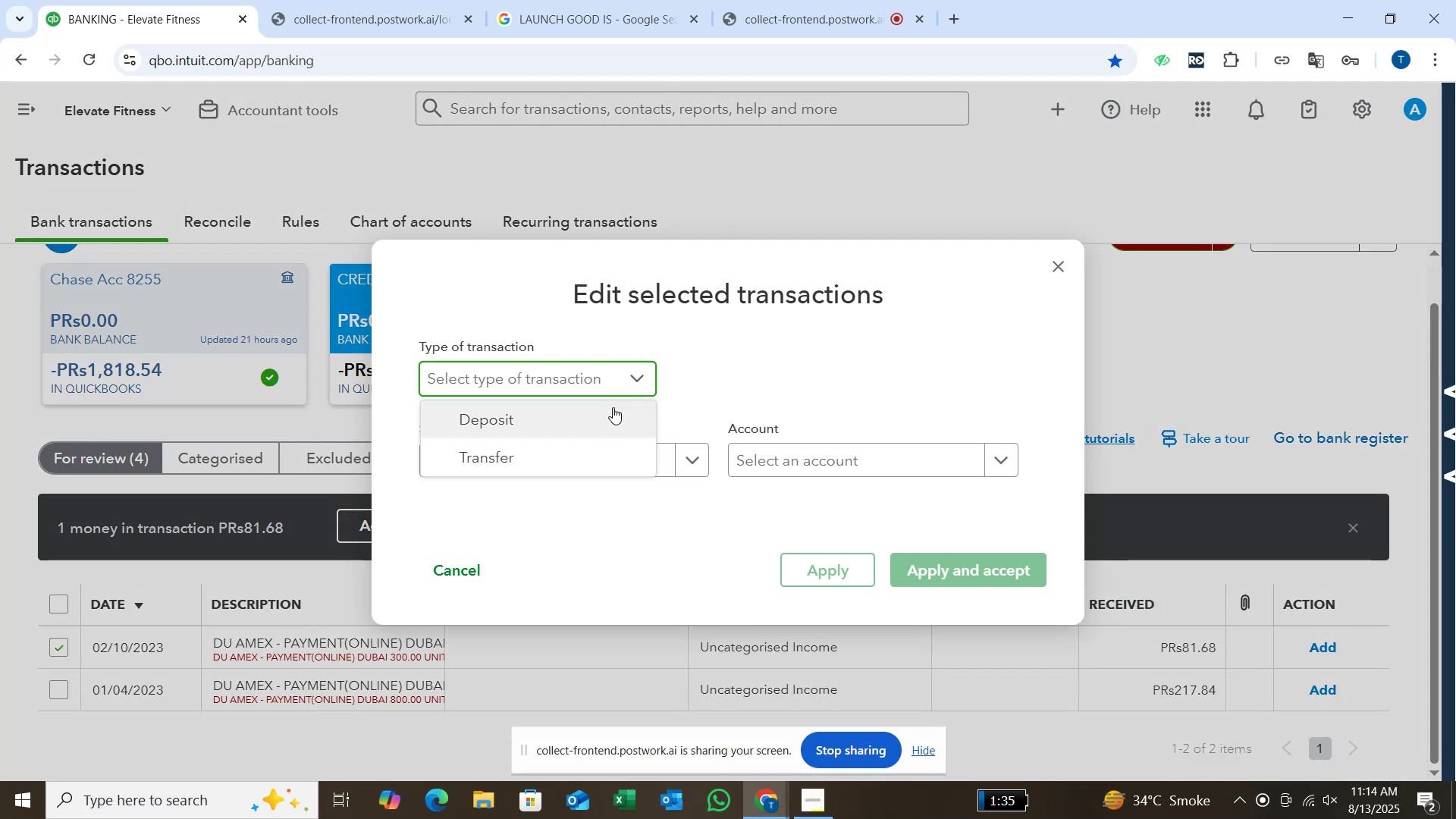 
left_click([528, 11])
 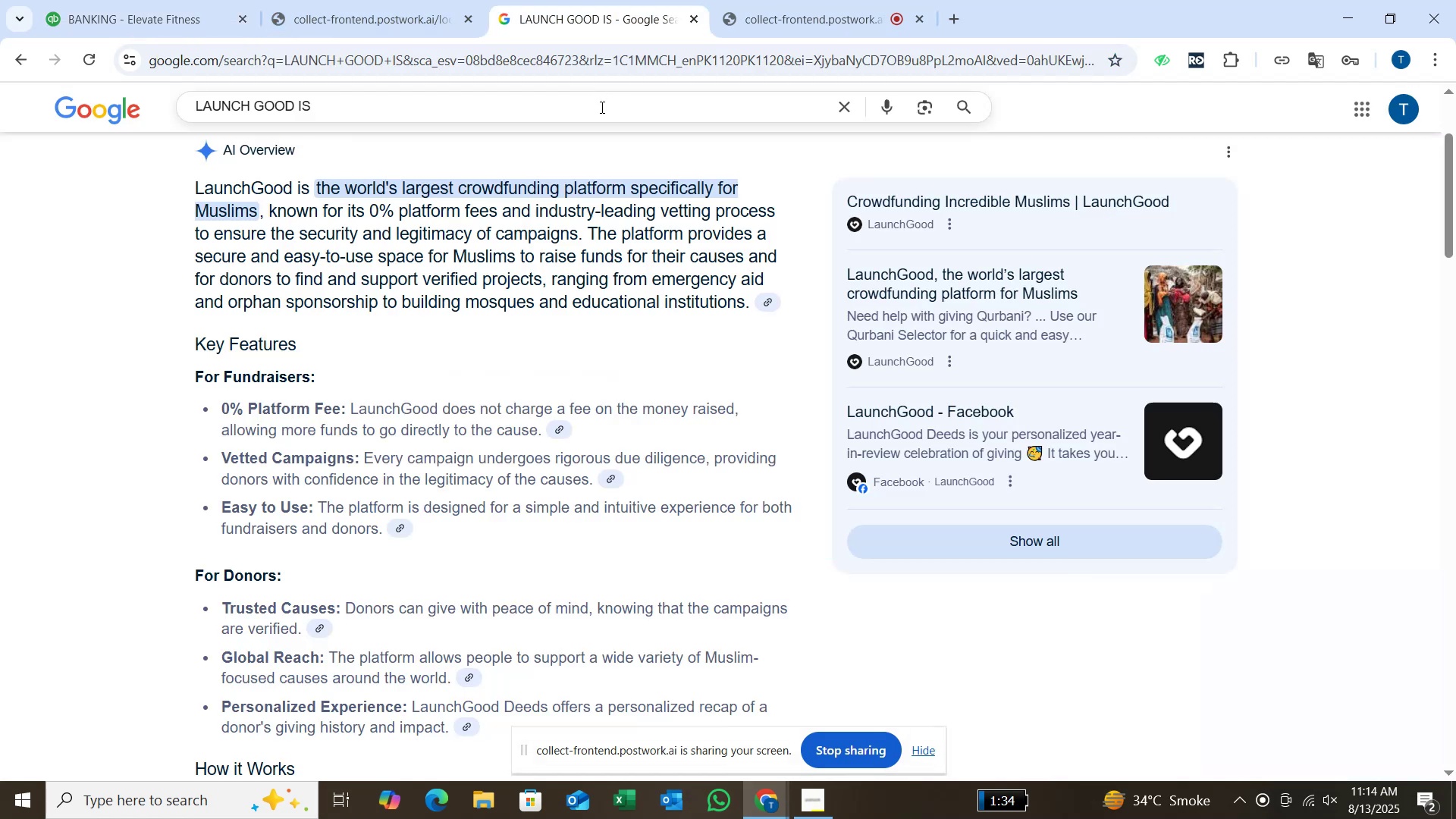 
left_click([601, 107])
 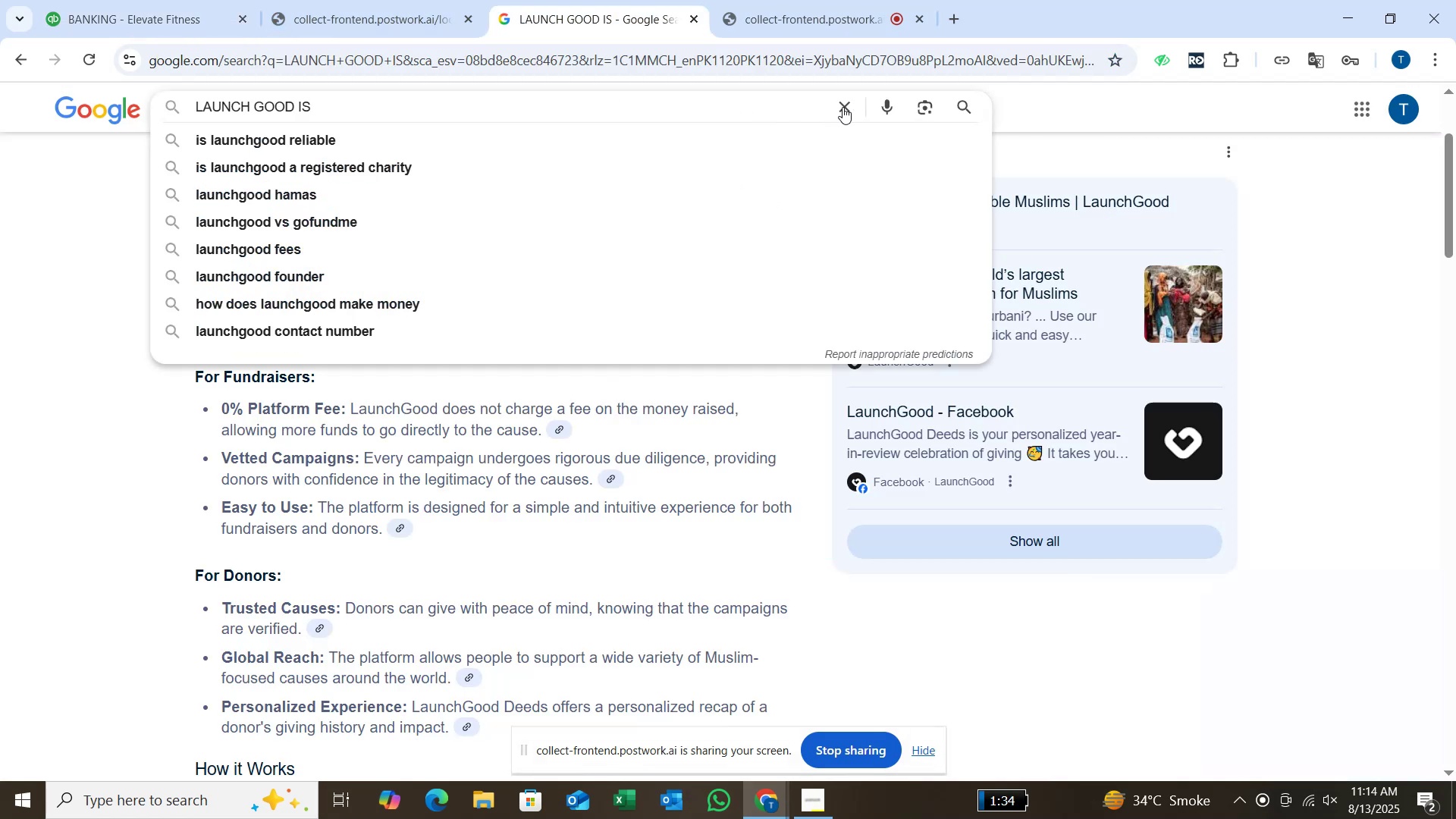 
left_click([843, 107])
 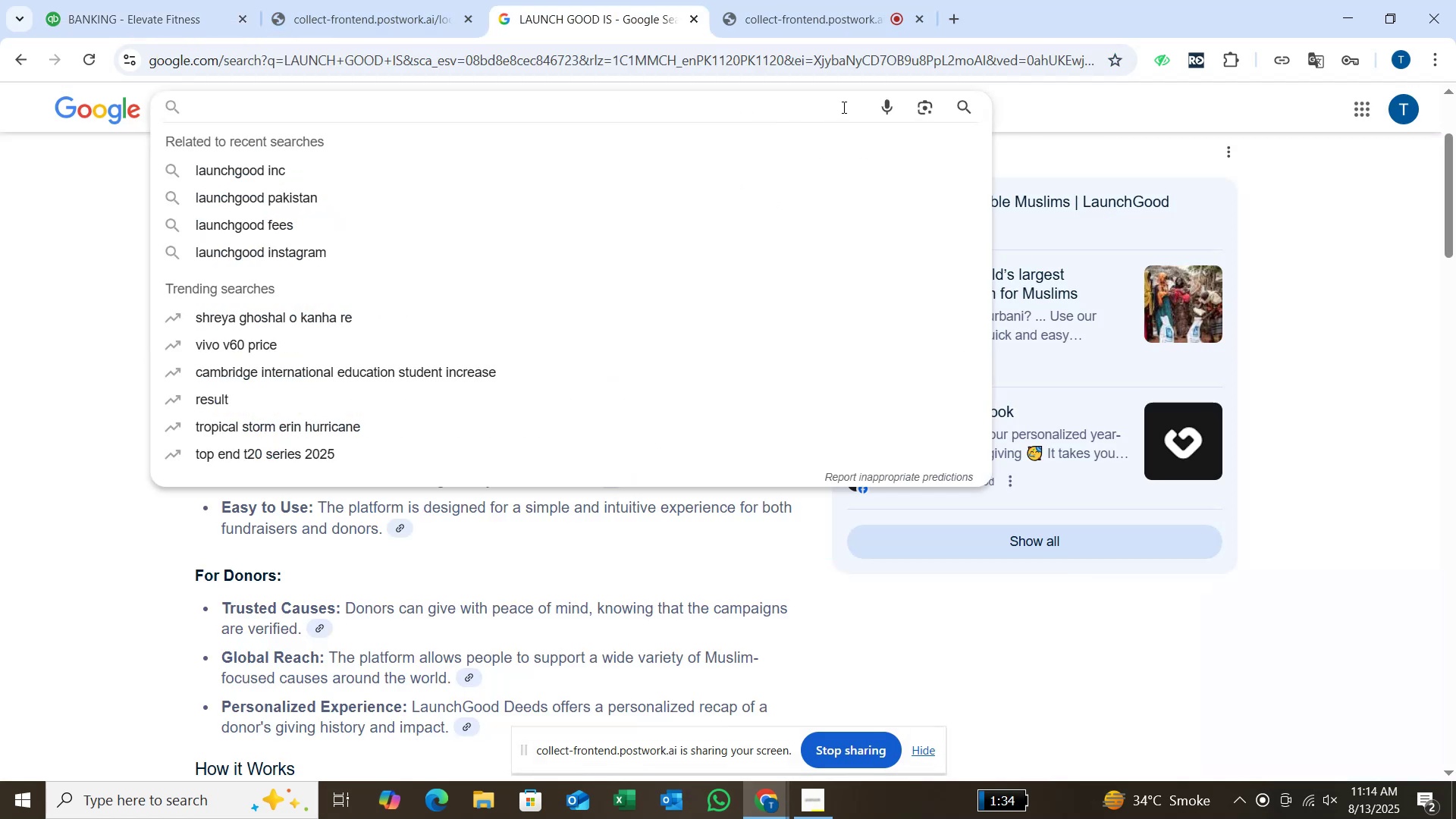 
type(DU AMEX)
 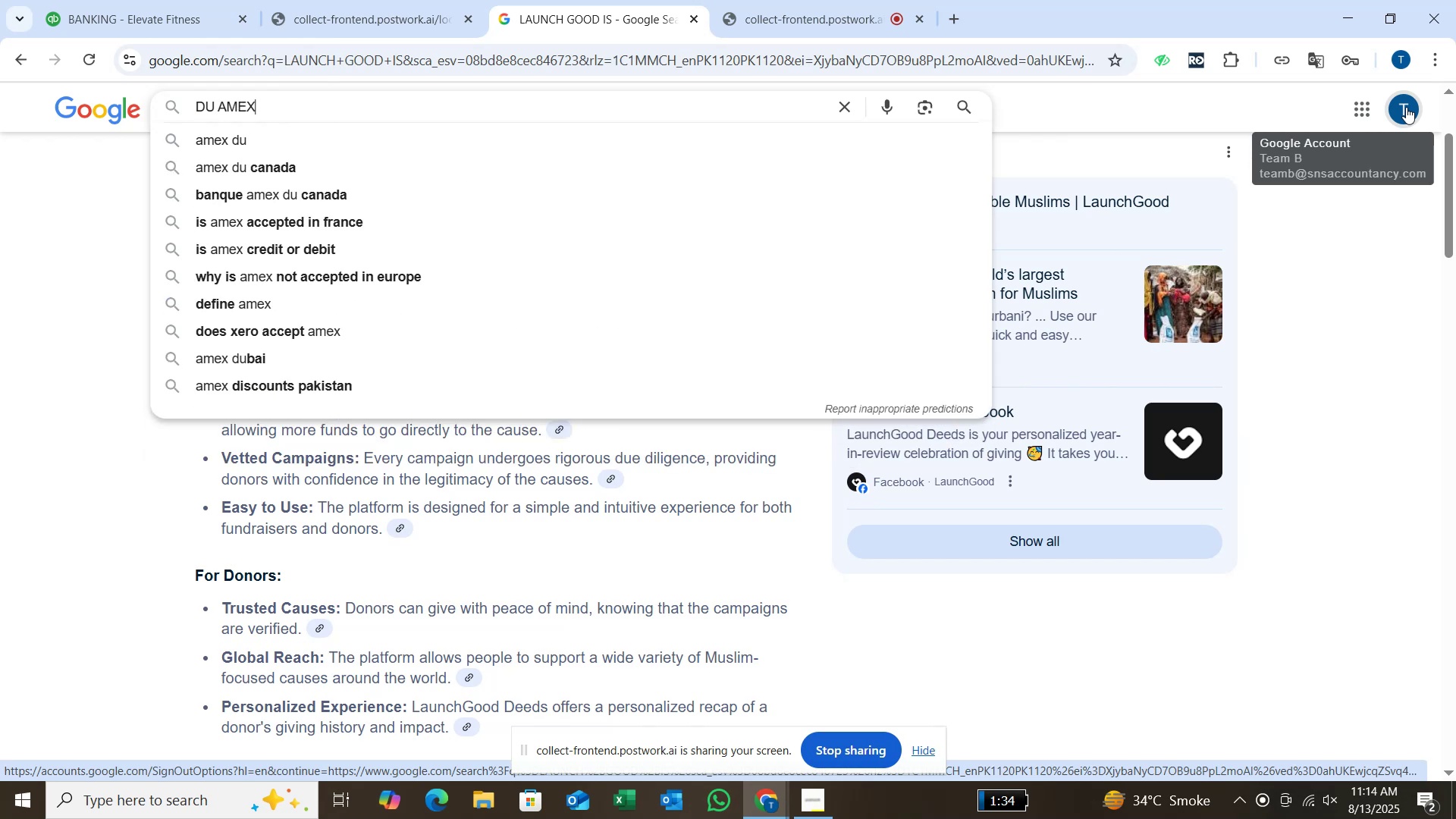 
key(Enter)
 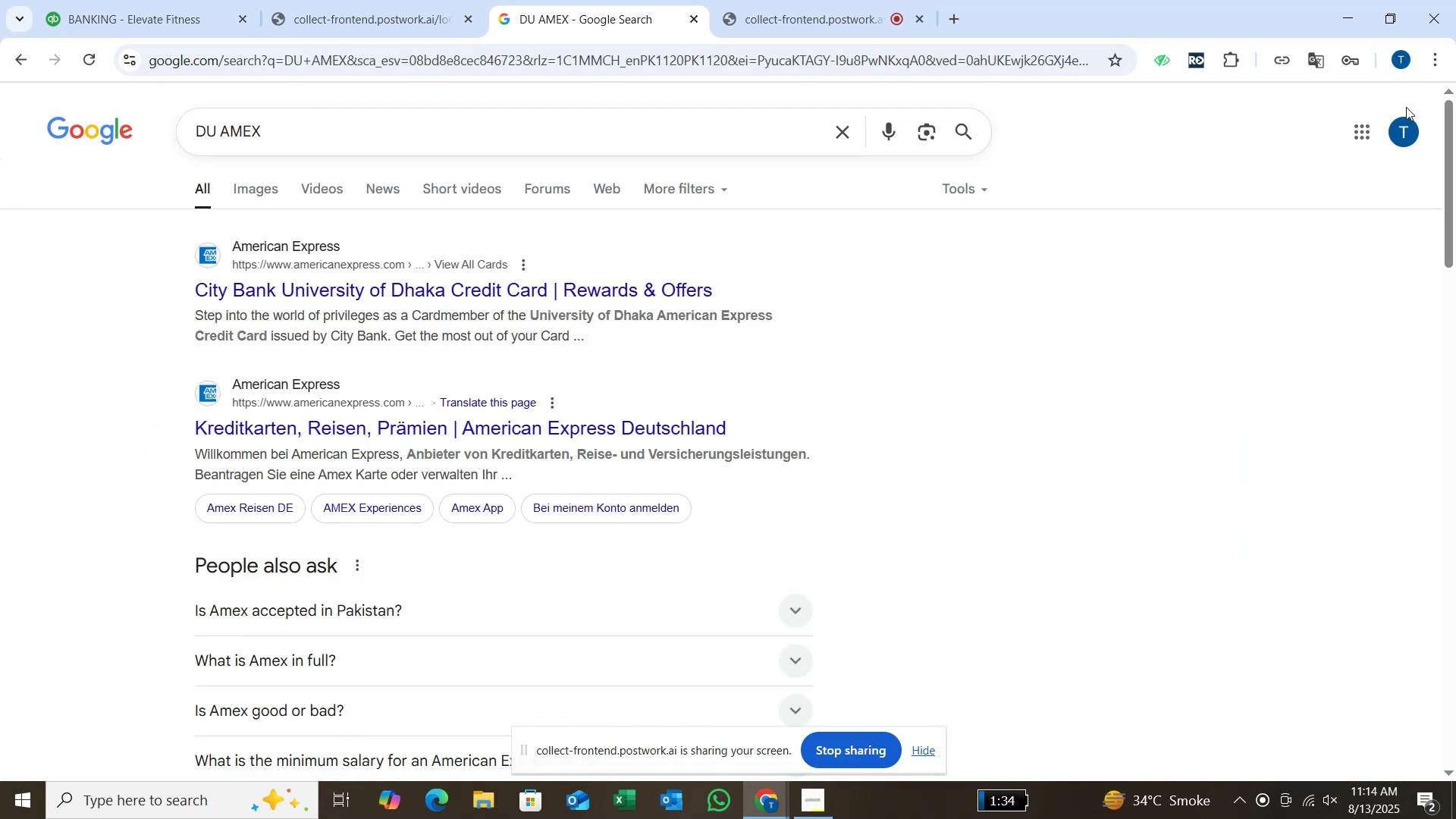 
wait(5.8)
 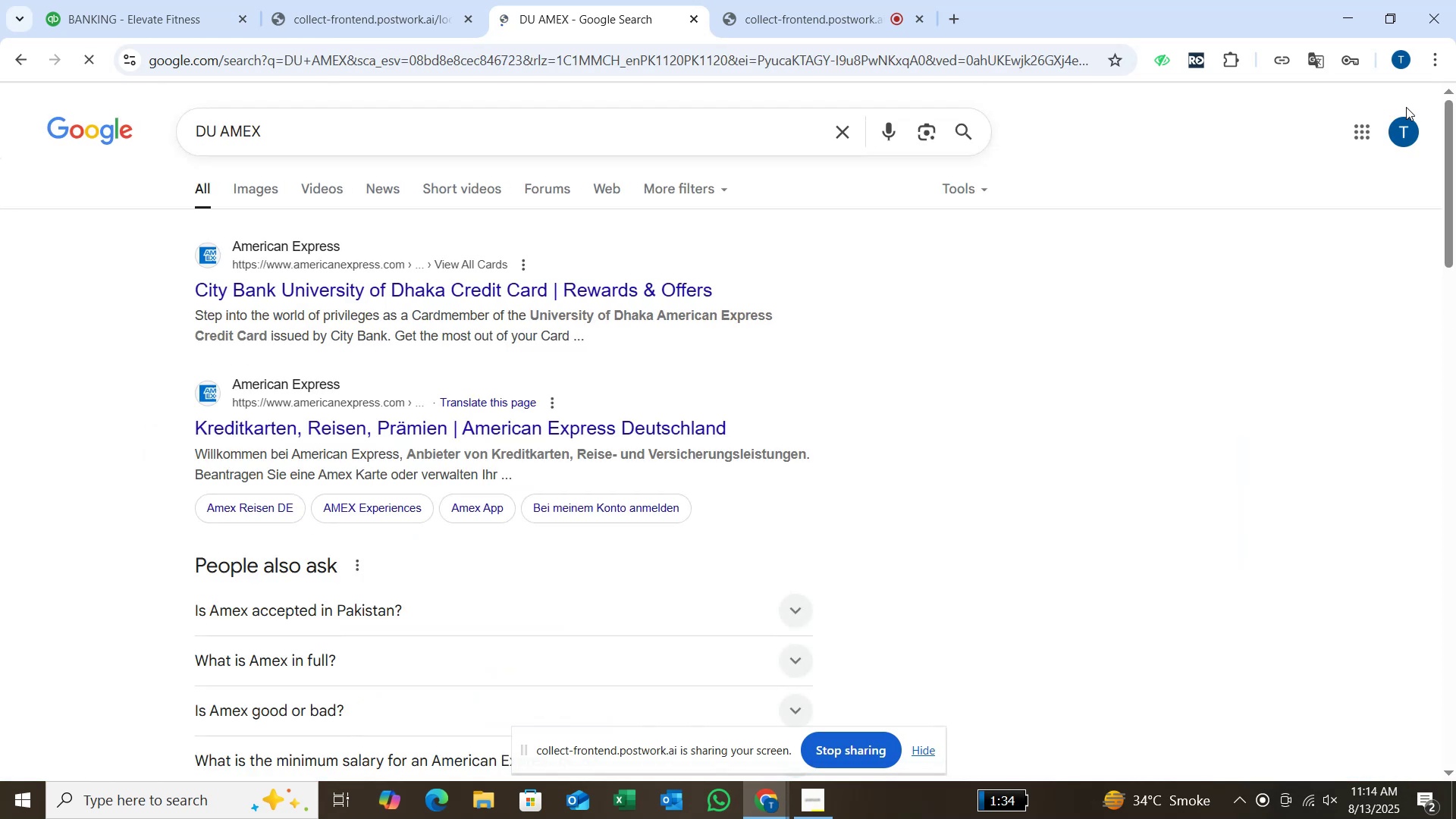 
key(Space)
 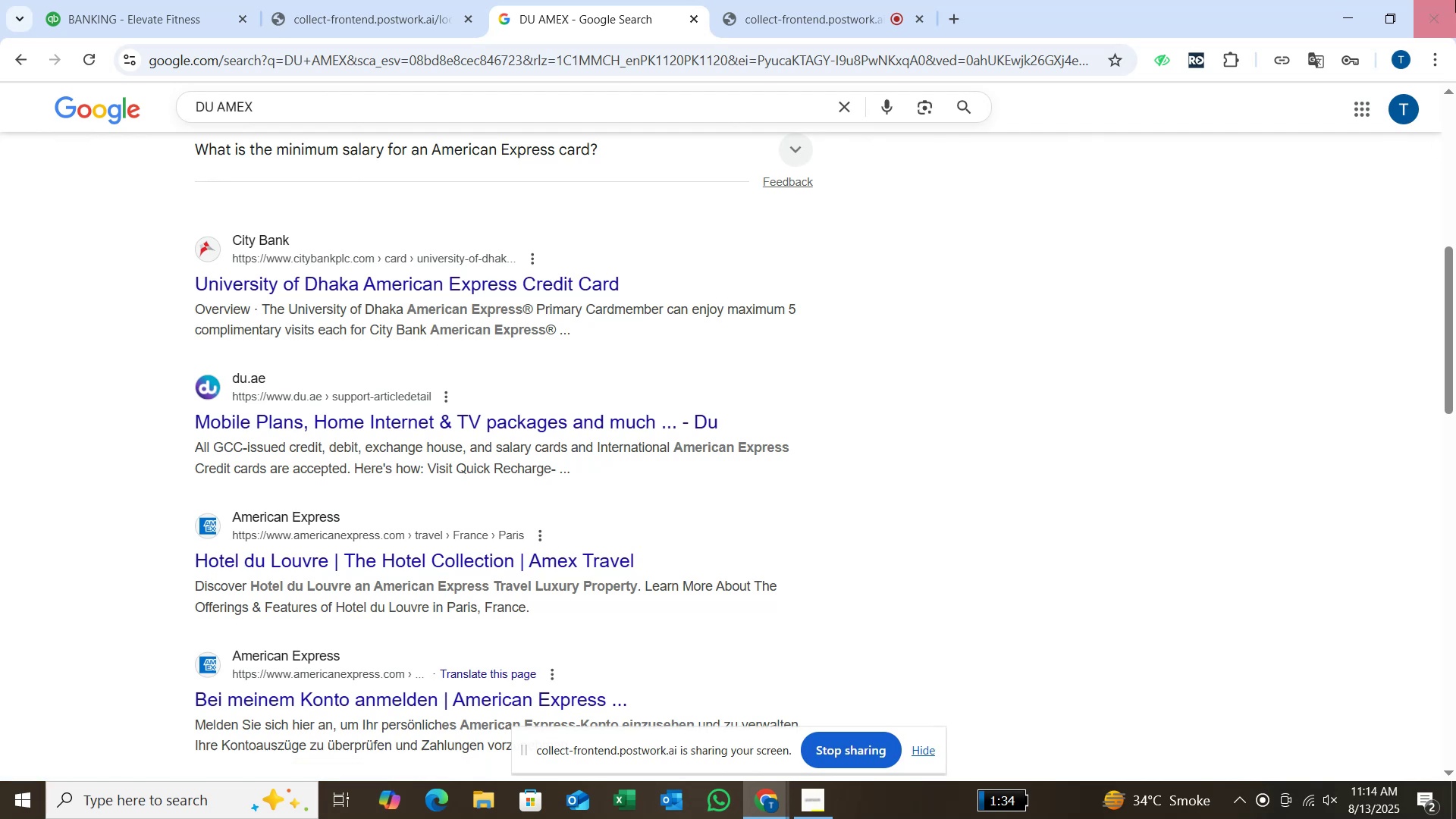 
scroll: coordinate [986, 77], scroll_direction: up, amount: 4.0
 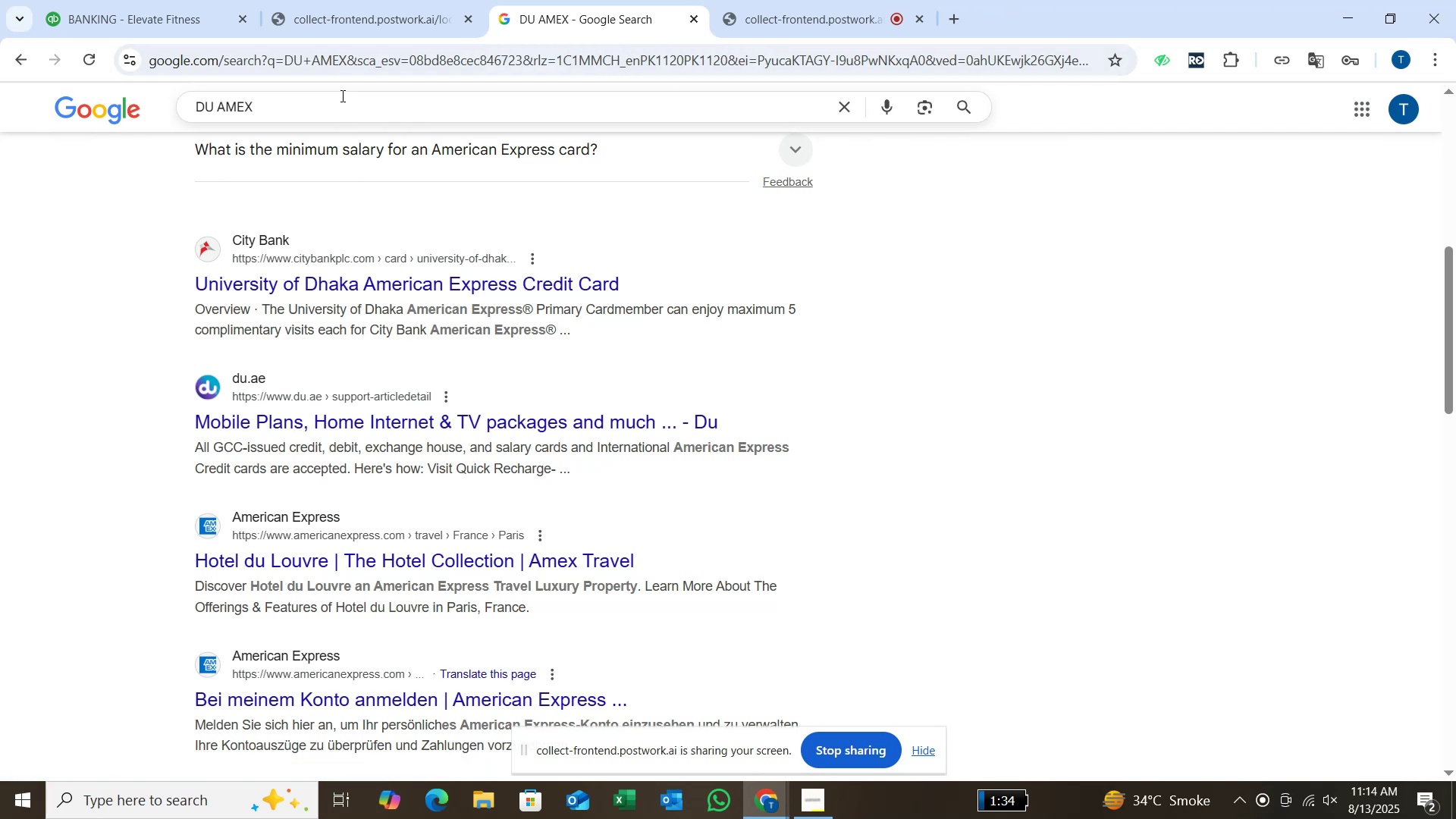 
left_click([332, 105])
 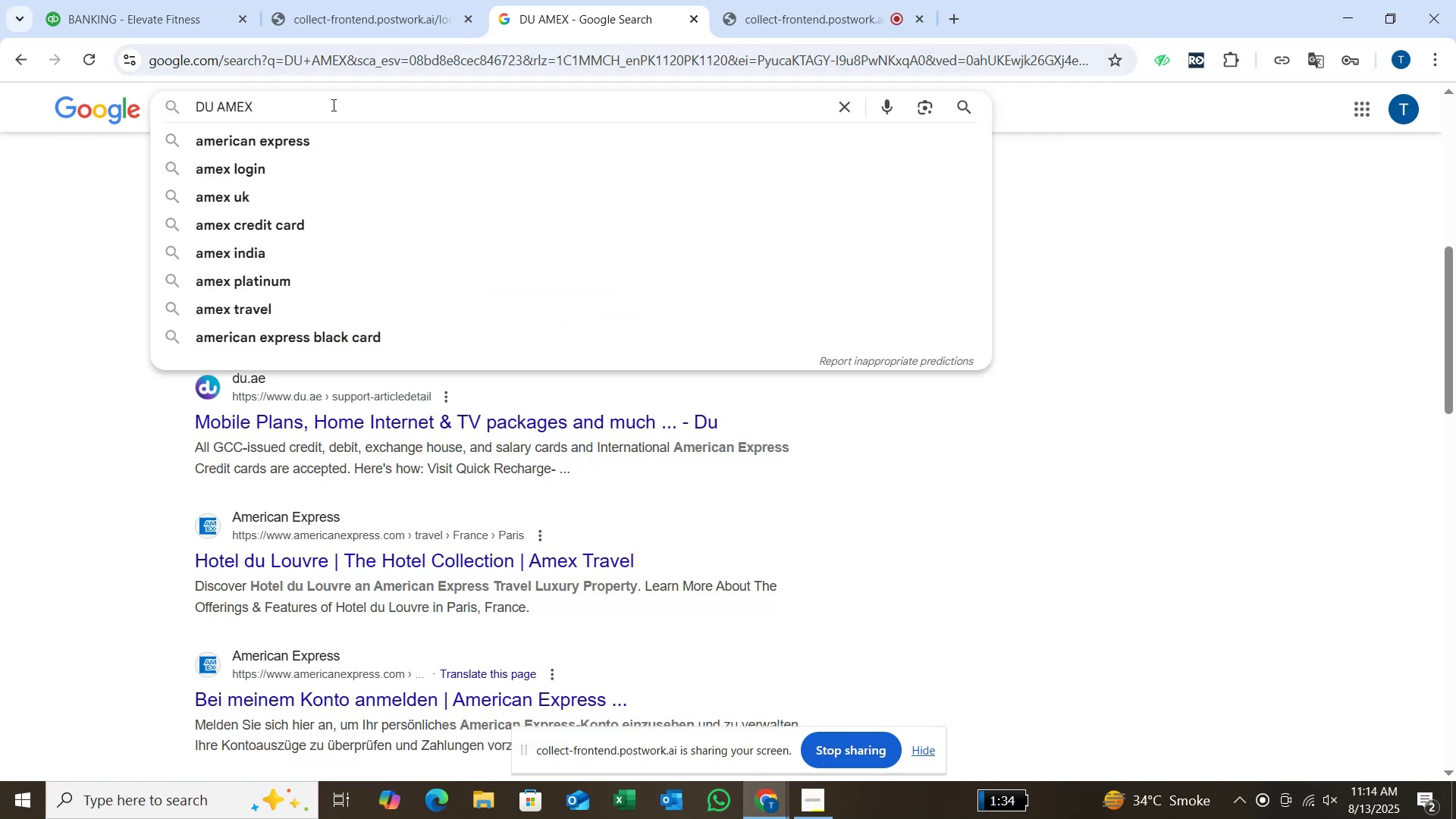 
type( IS)
 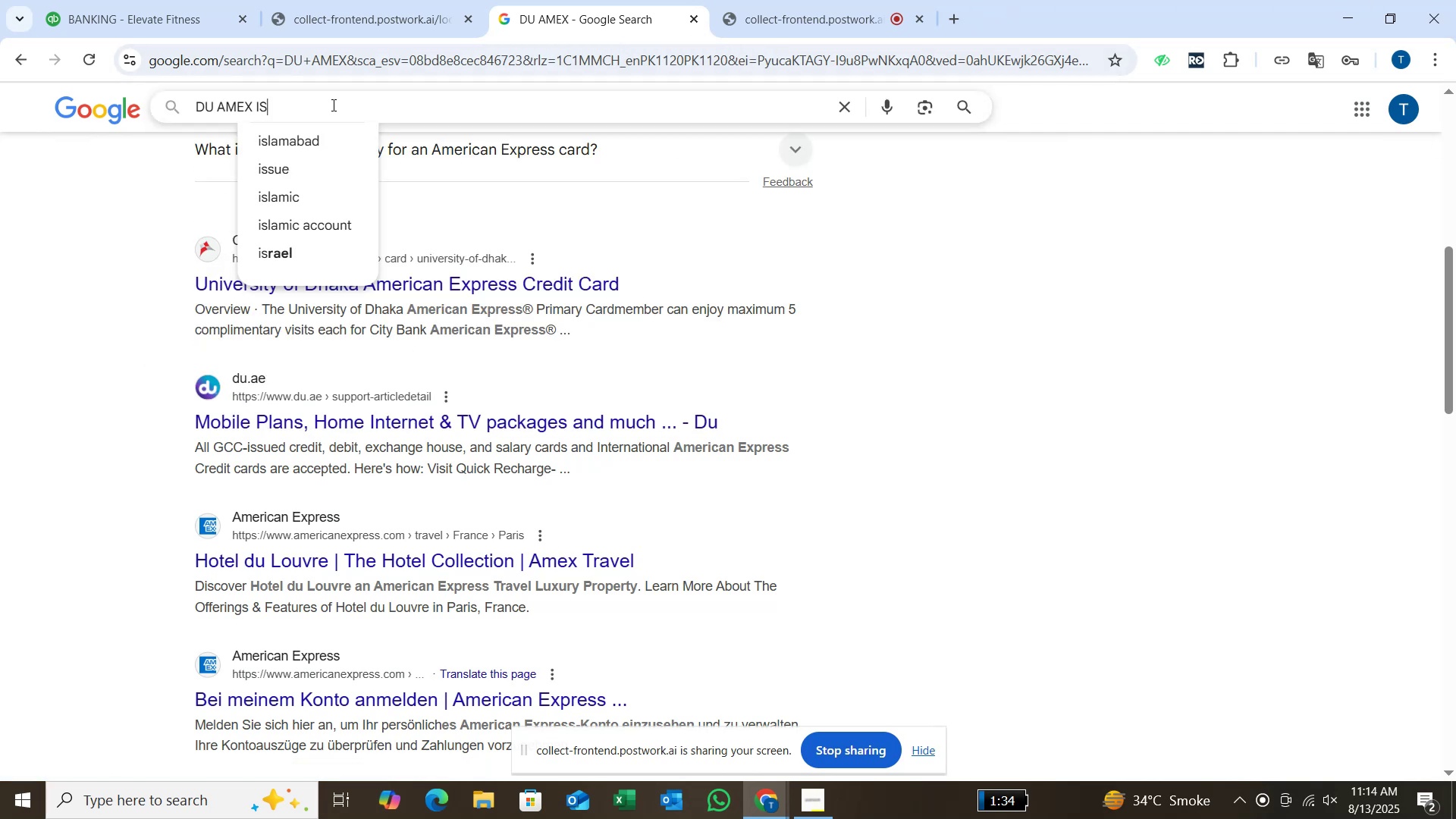 
key(Enter)
 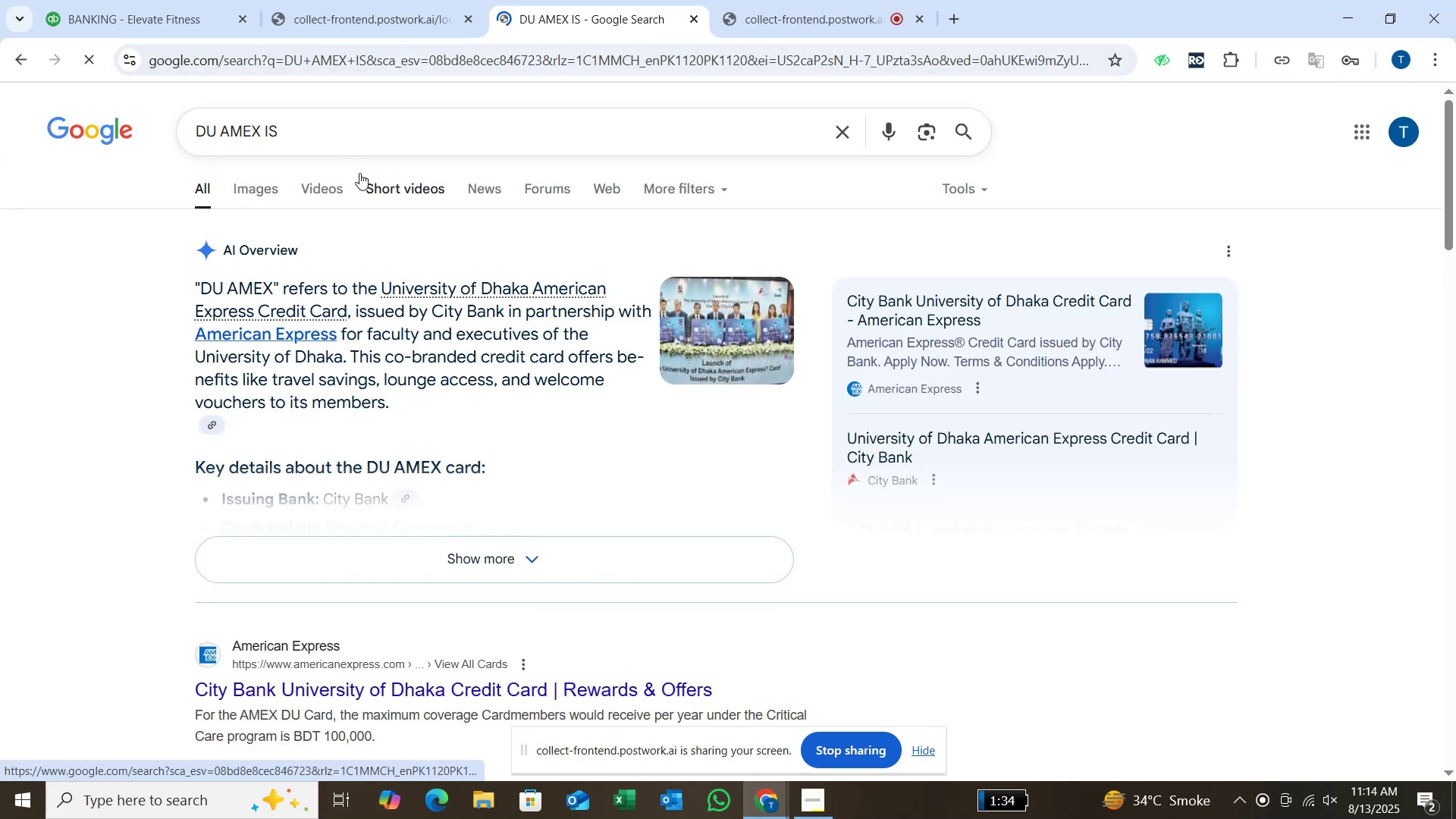 
scroll: coordinate [360, 180], scroll_direction: down, amount: 1.0
 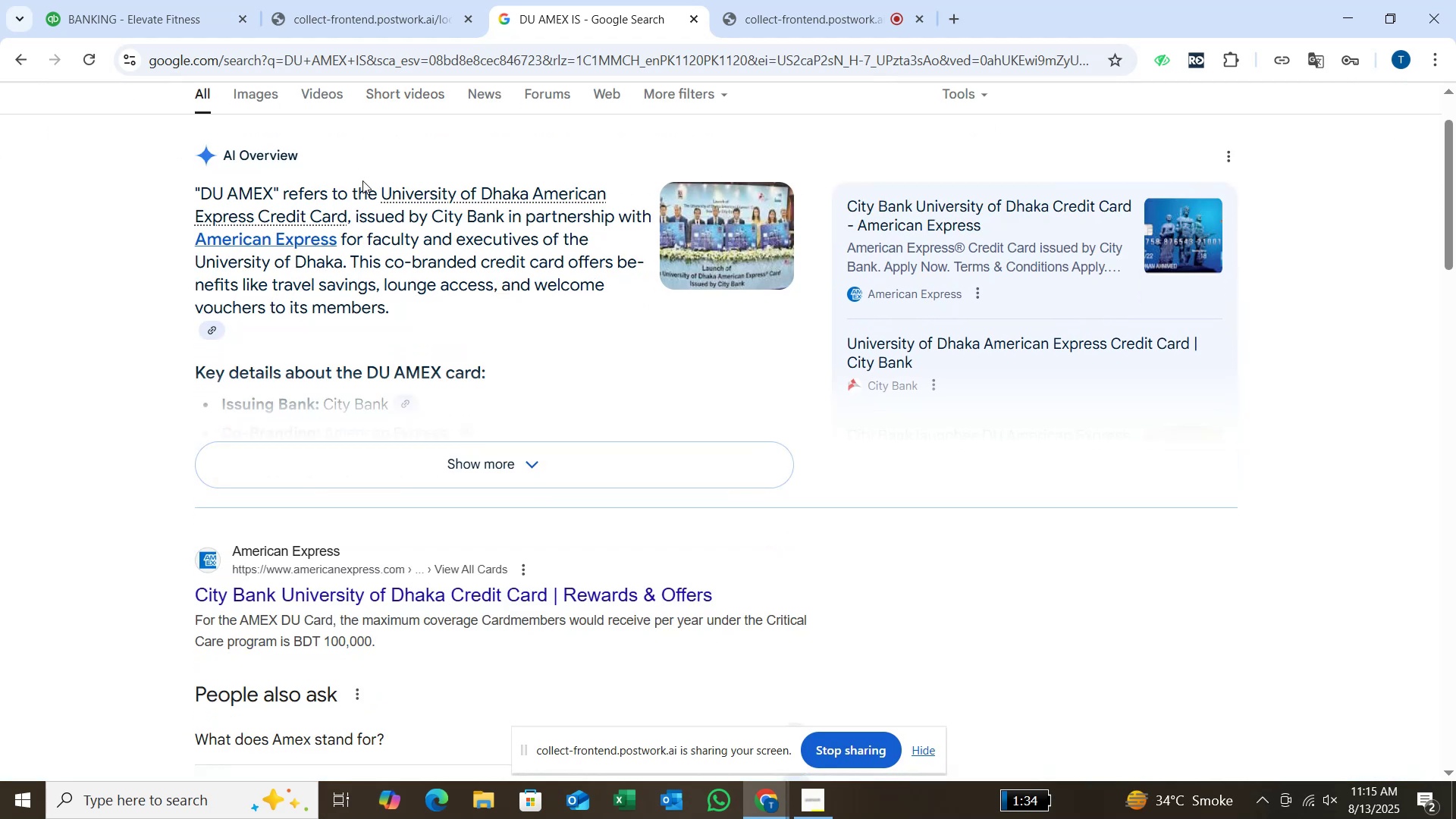 
wait(9.19)
 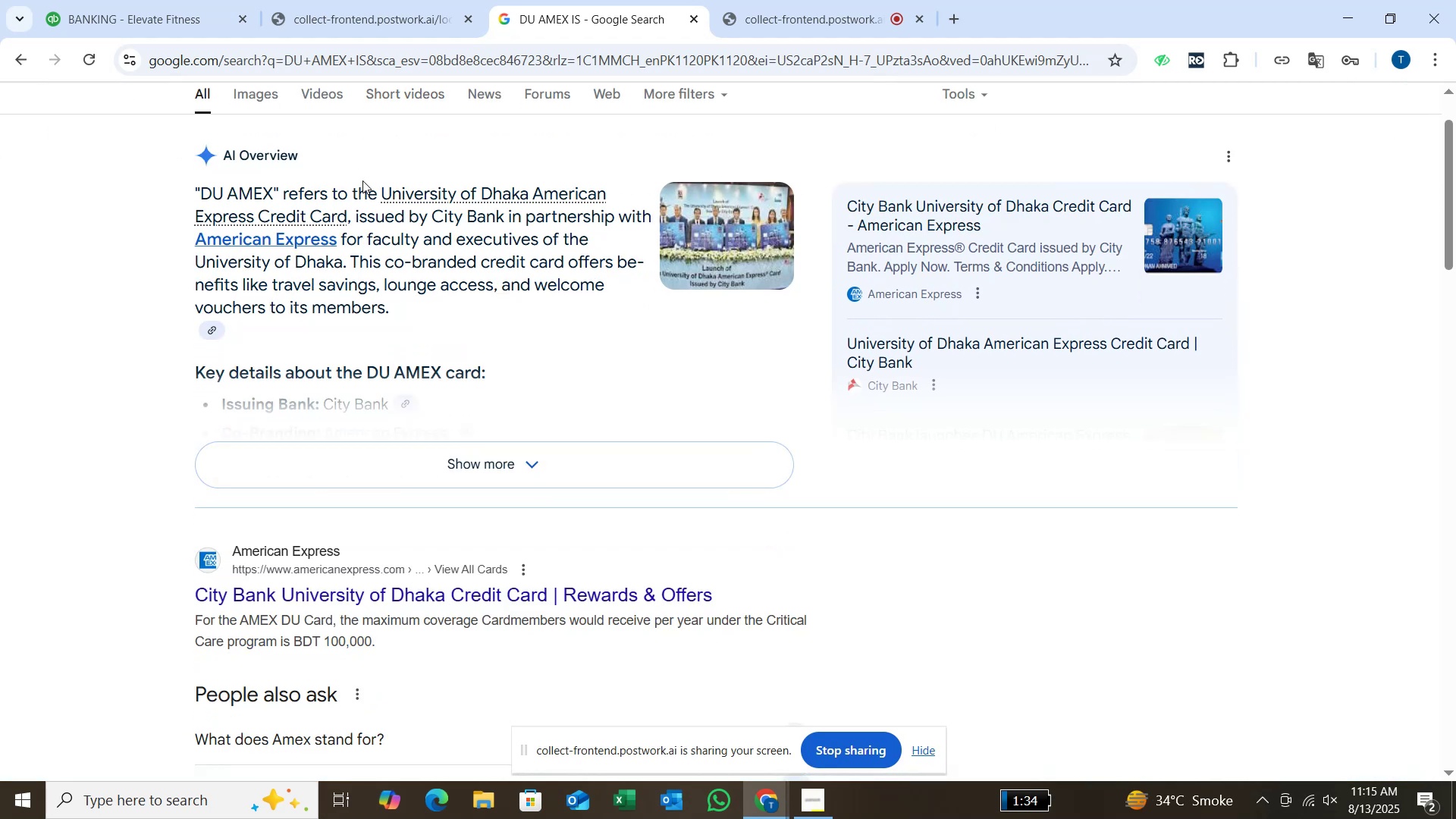 
left_click([518, 461])
 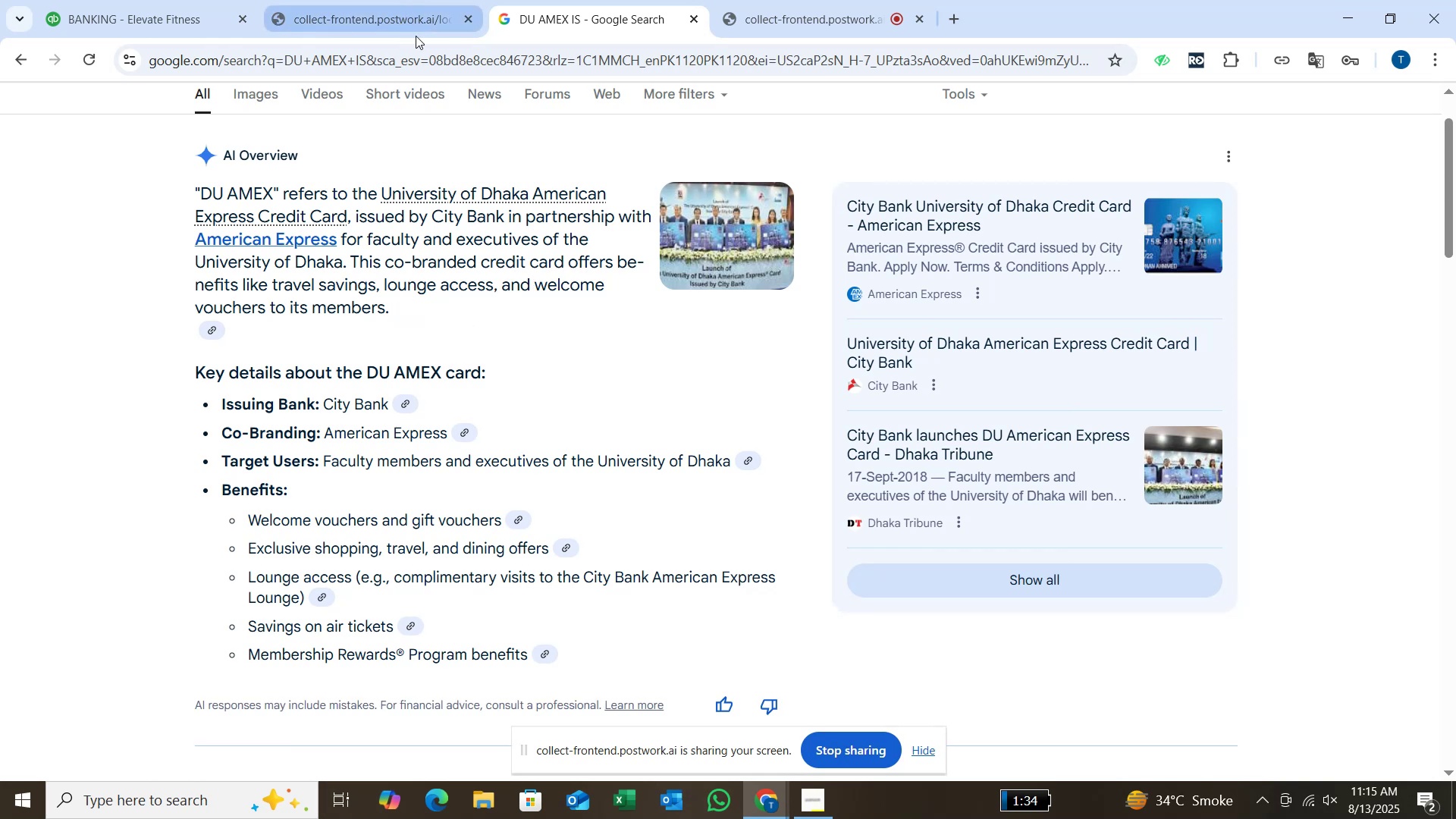 
wait(6.1)
 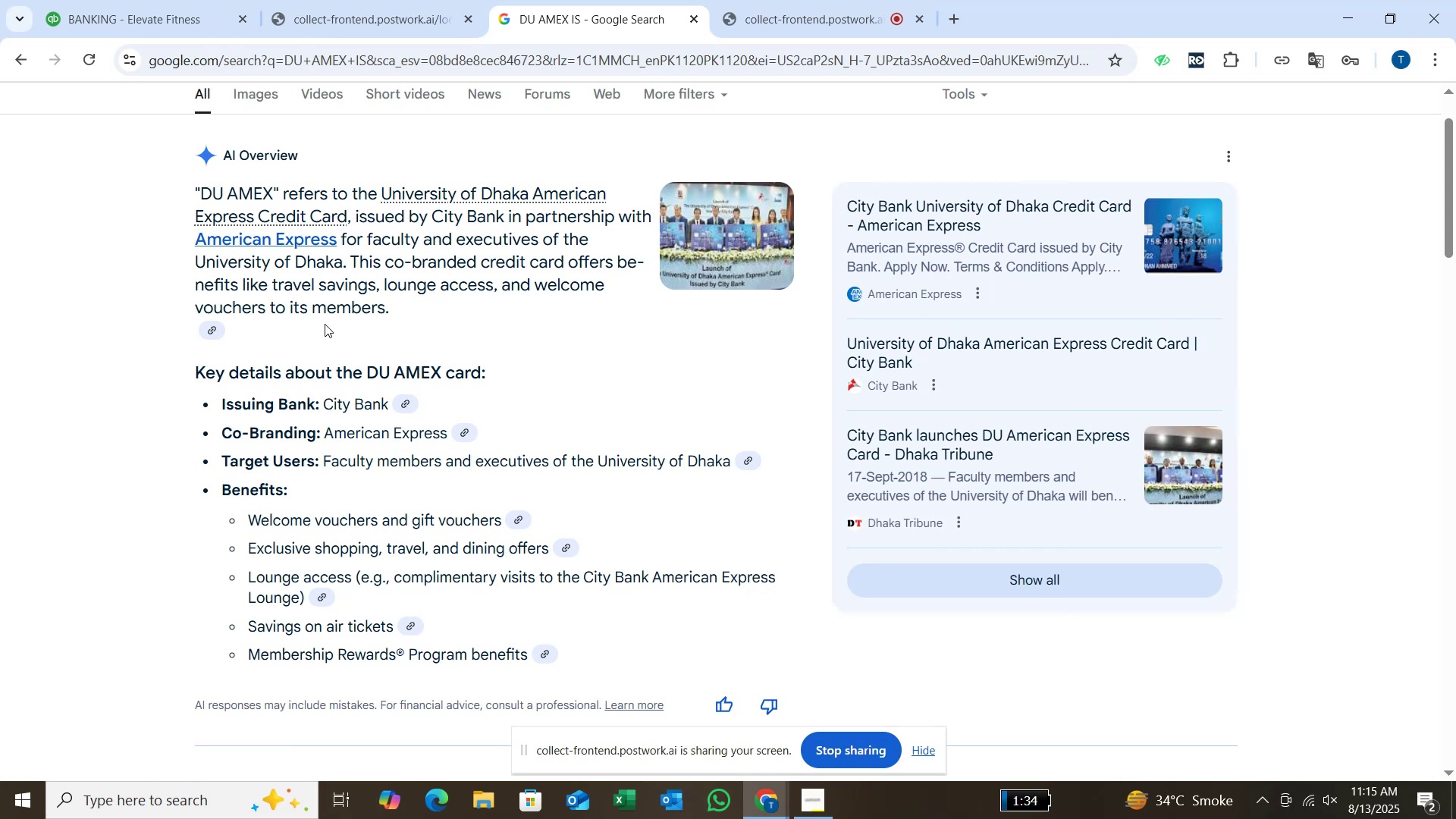 
left_click([786, 16])
 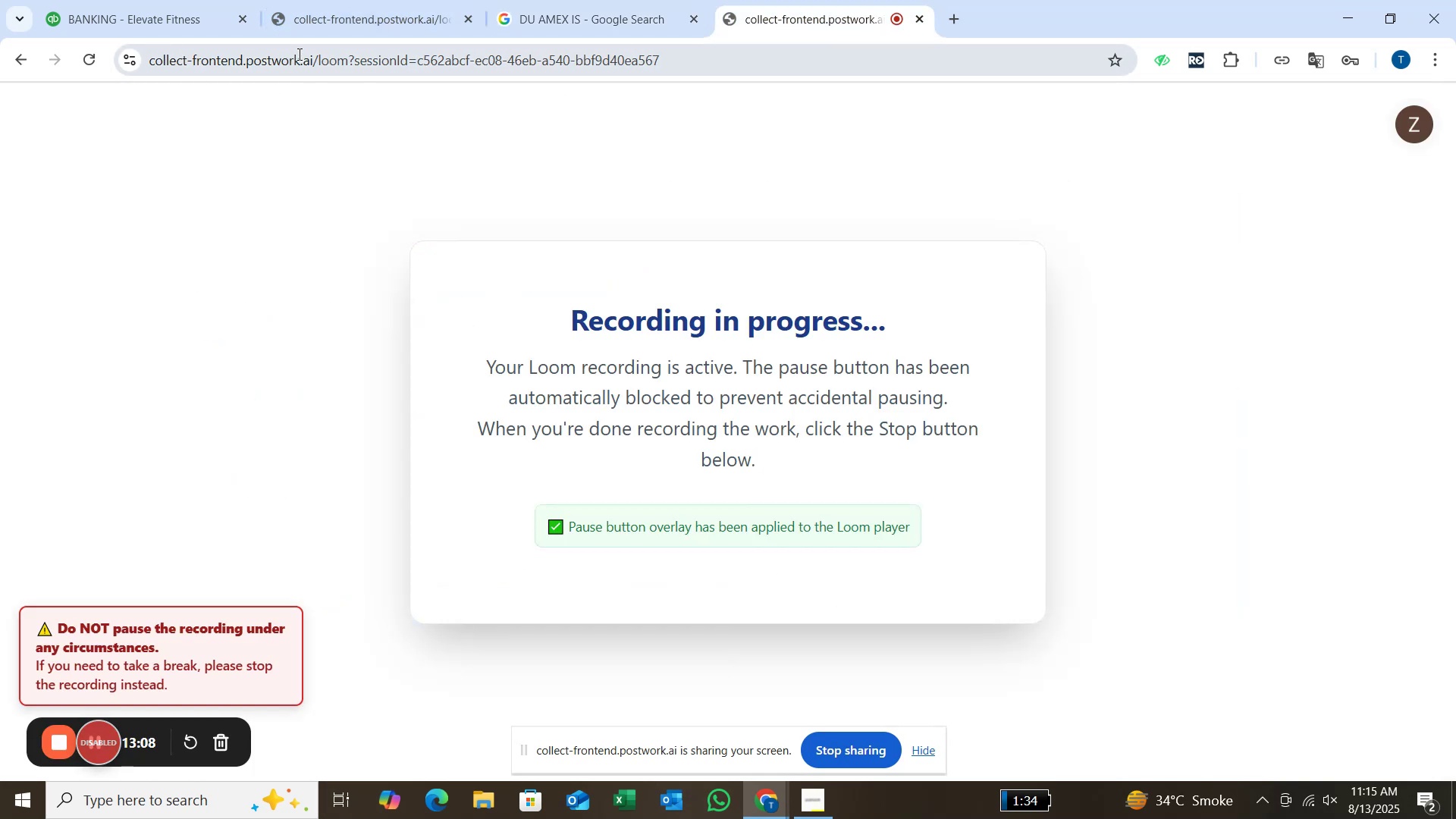 
left_click([202, 19])
 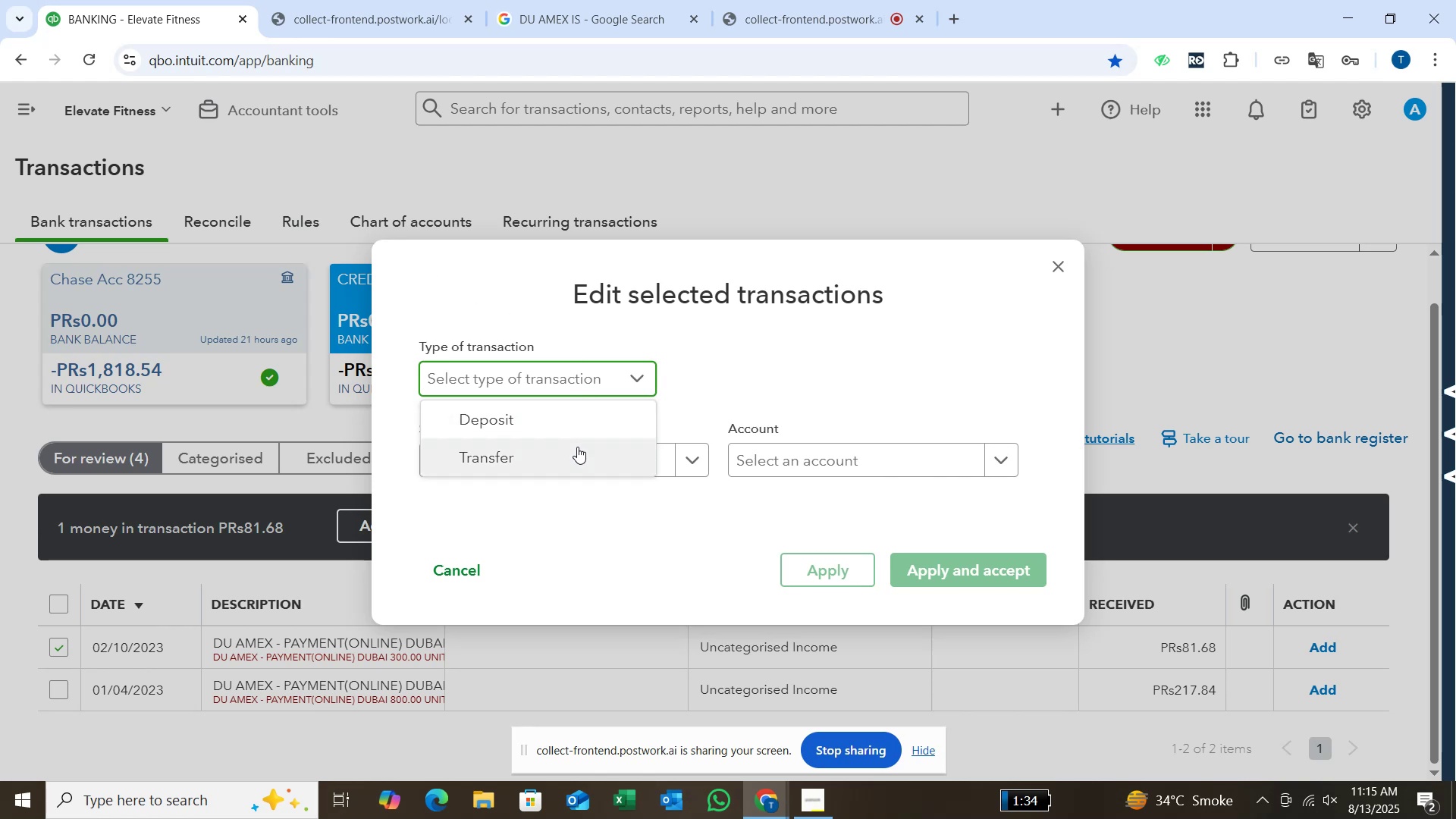 
left_click([577, 447])
 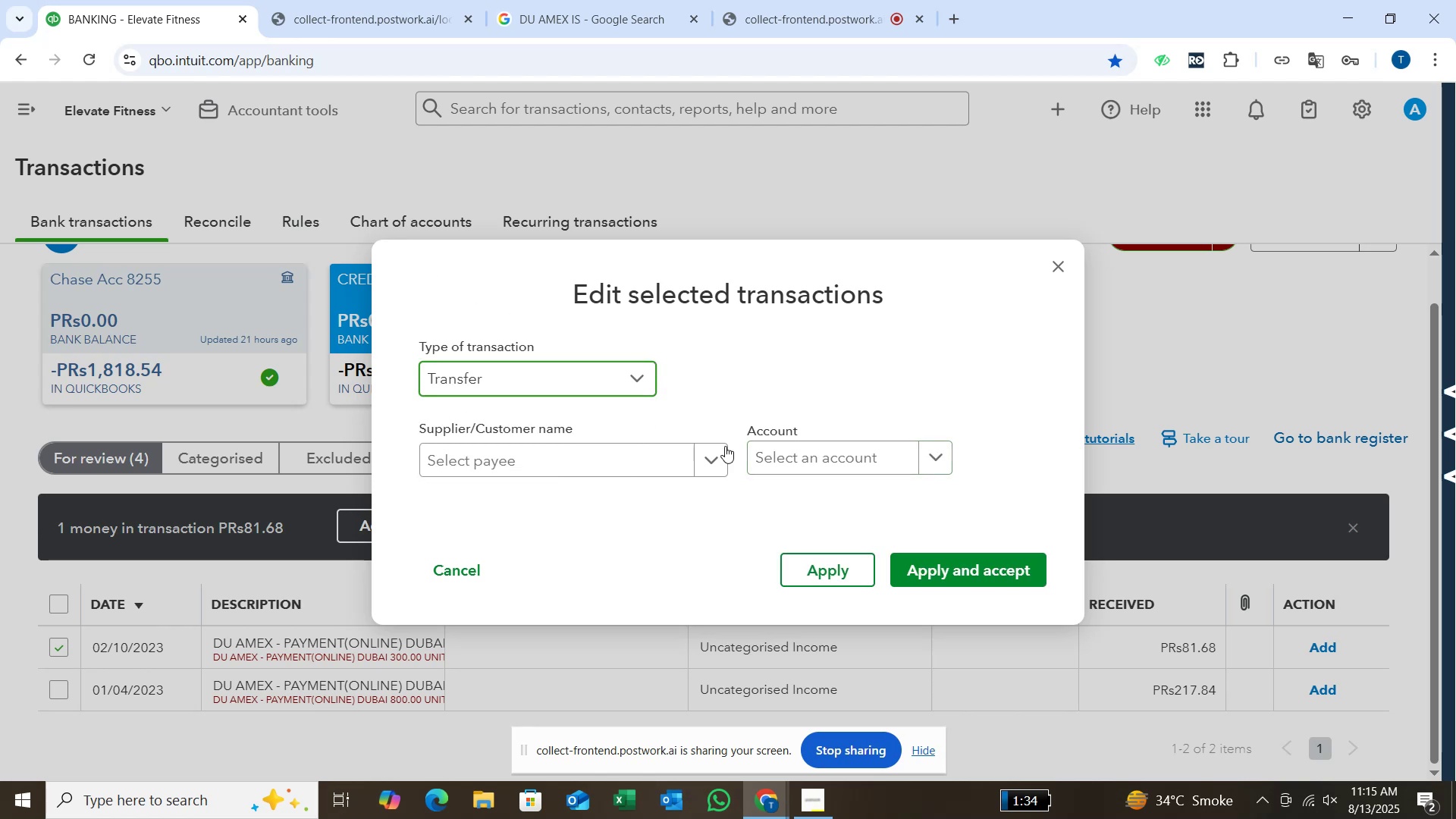 
left_click([722, 455])
 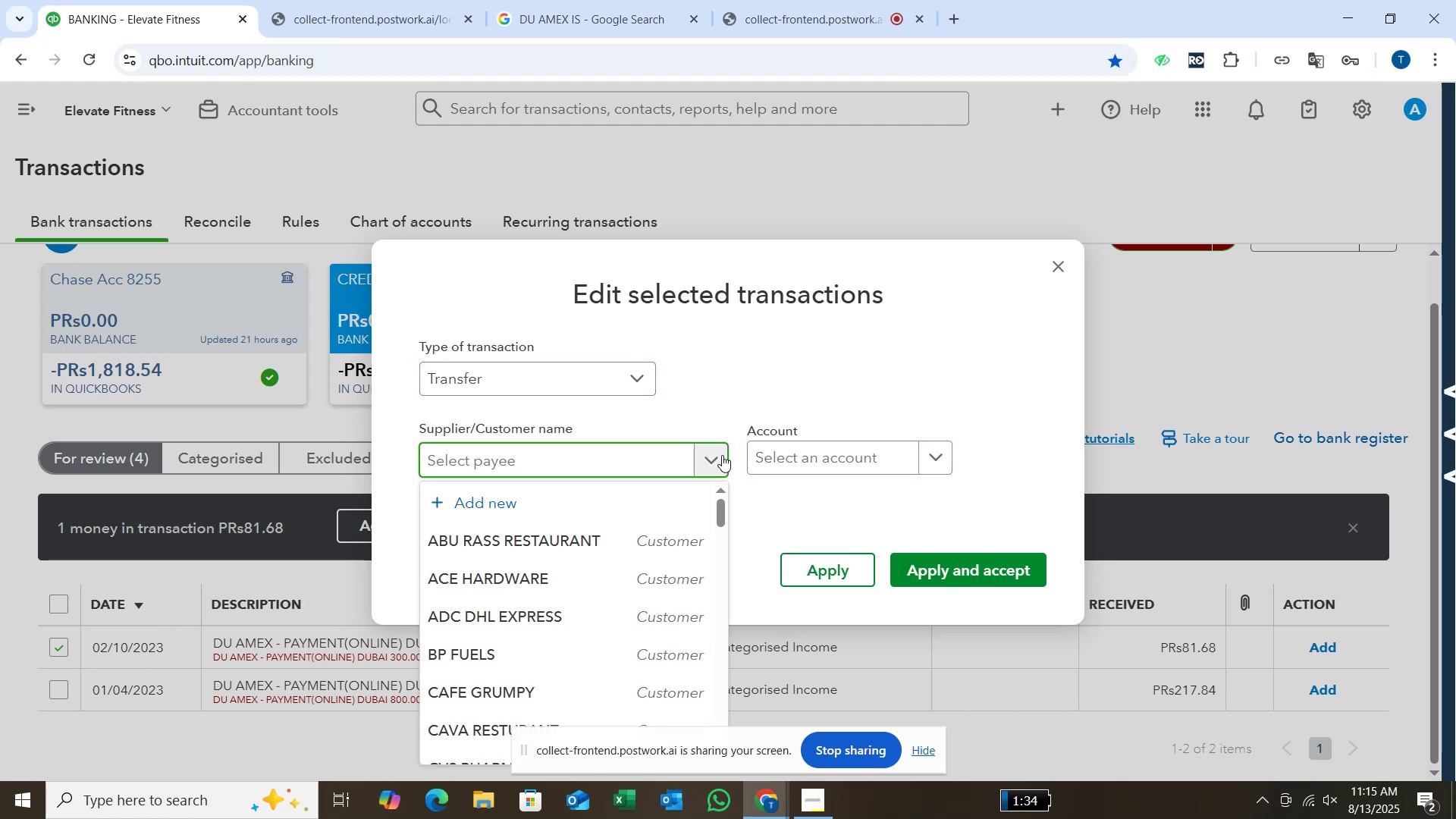 
type(DU)
 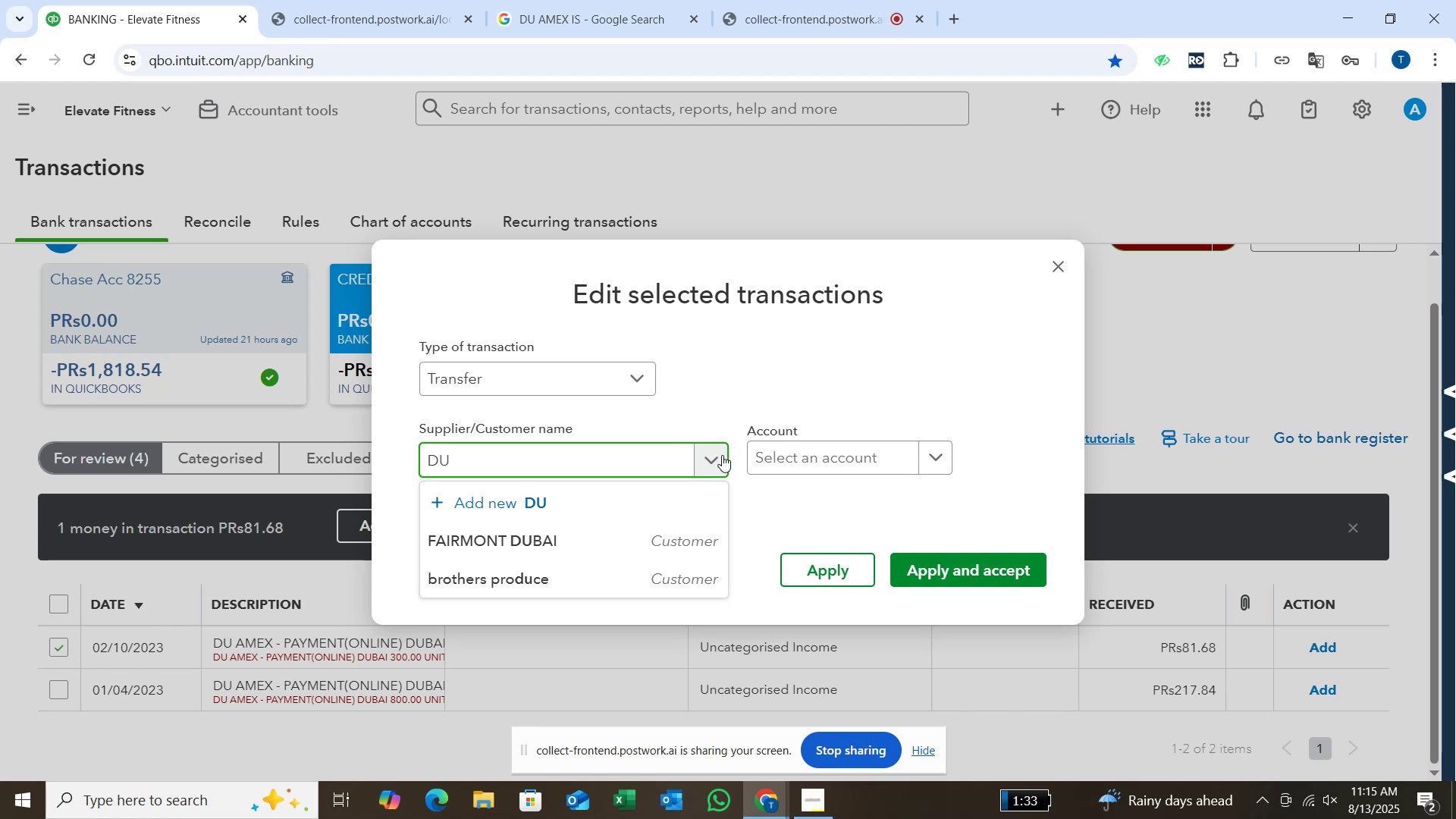 
wait(32.56)
 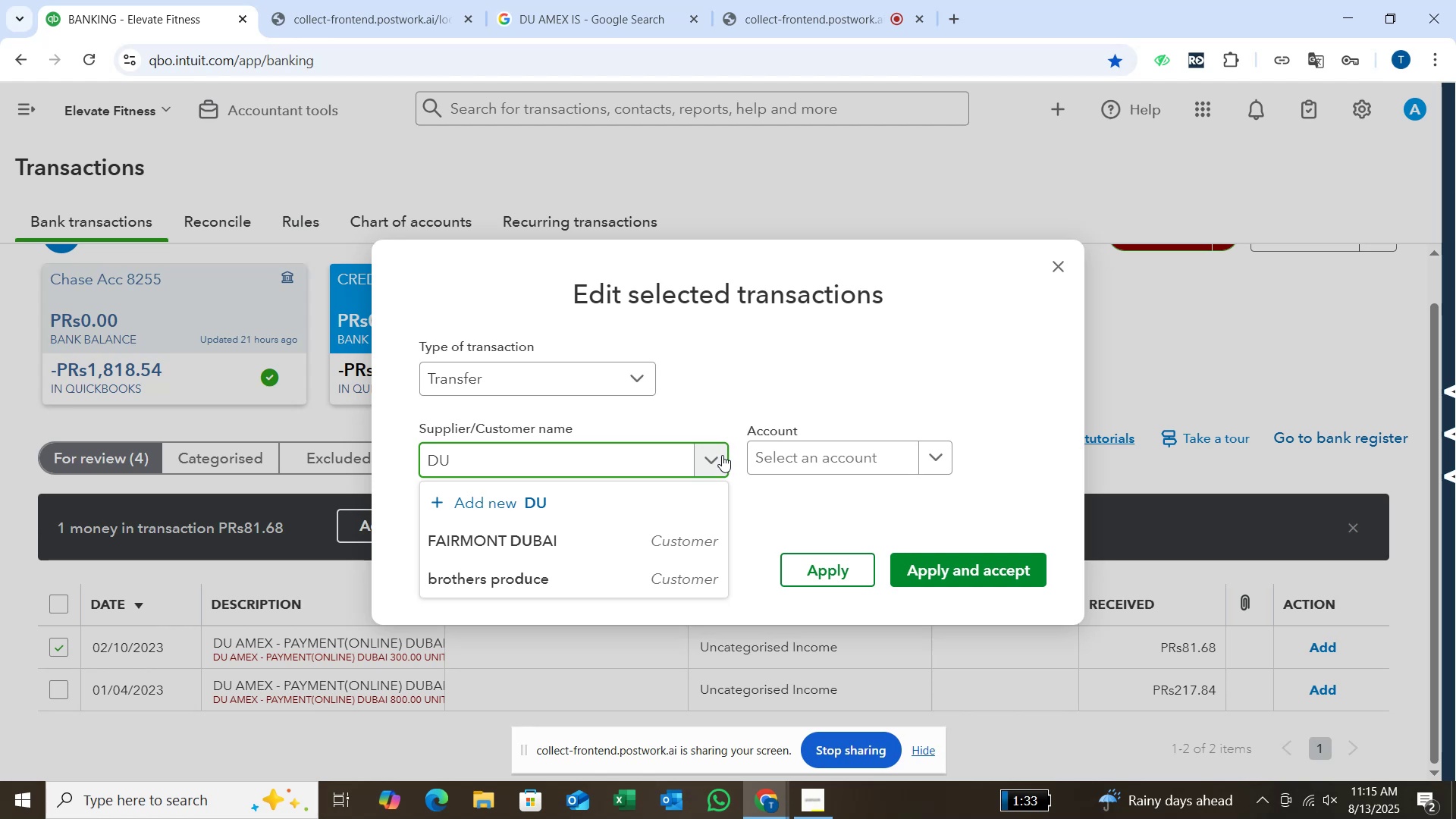 
type( AMEX)
 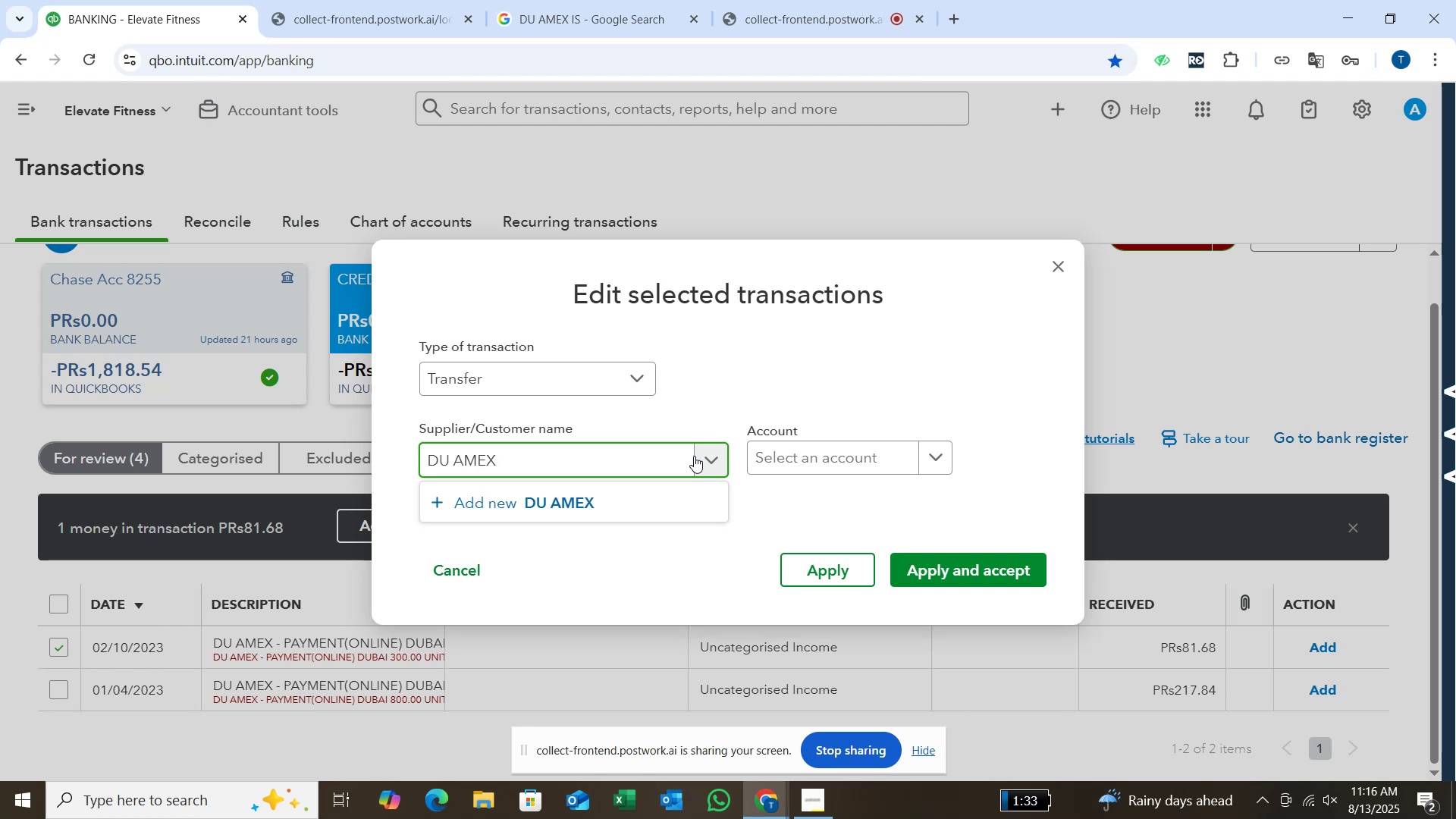 
key(Enter)
 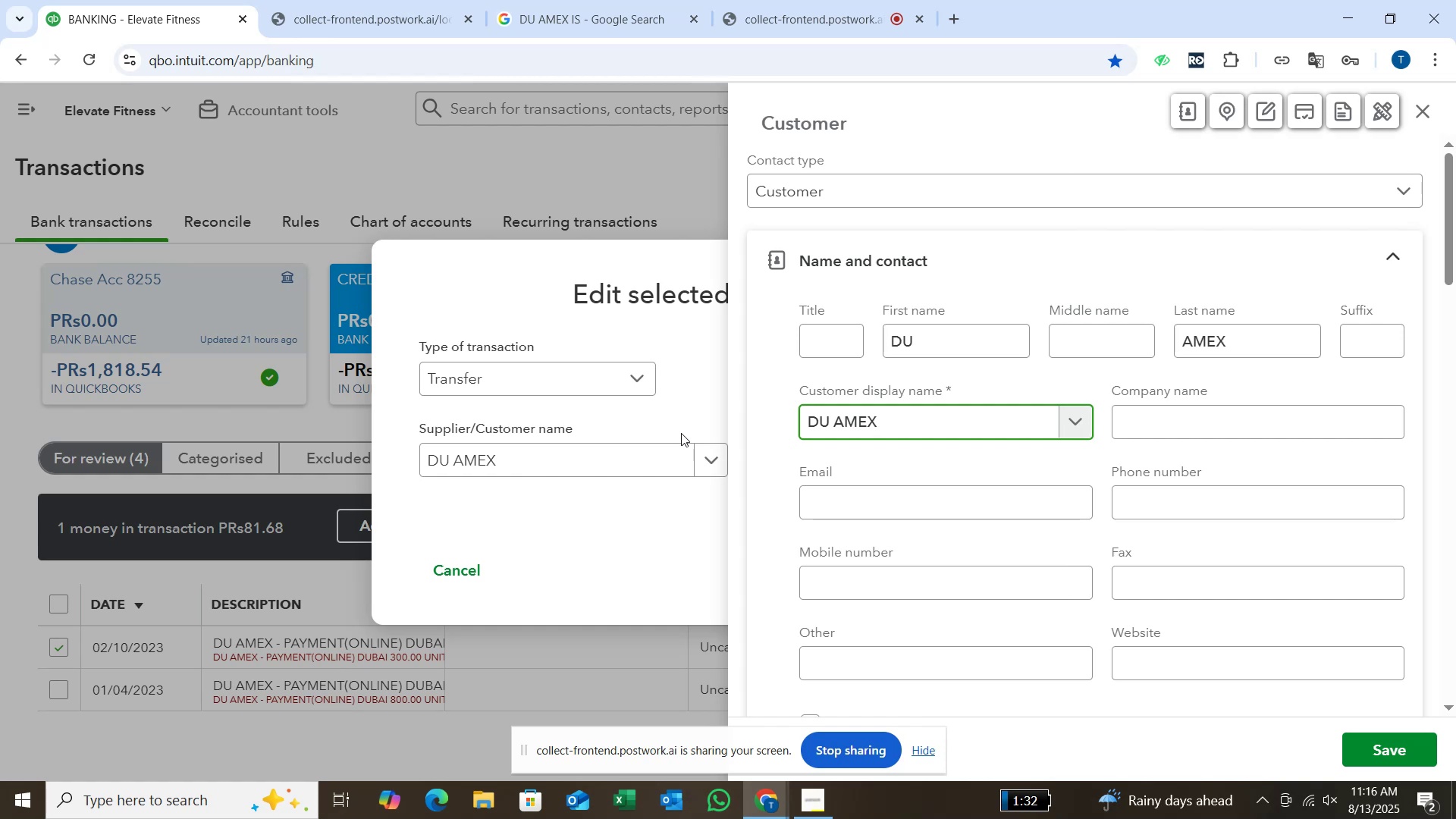 
wait(46.65)
 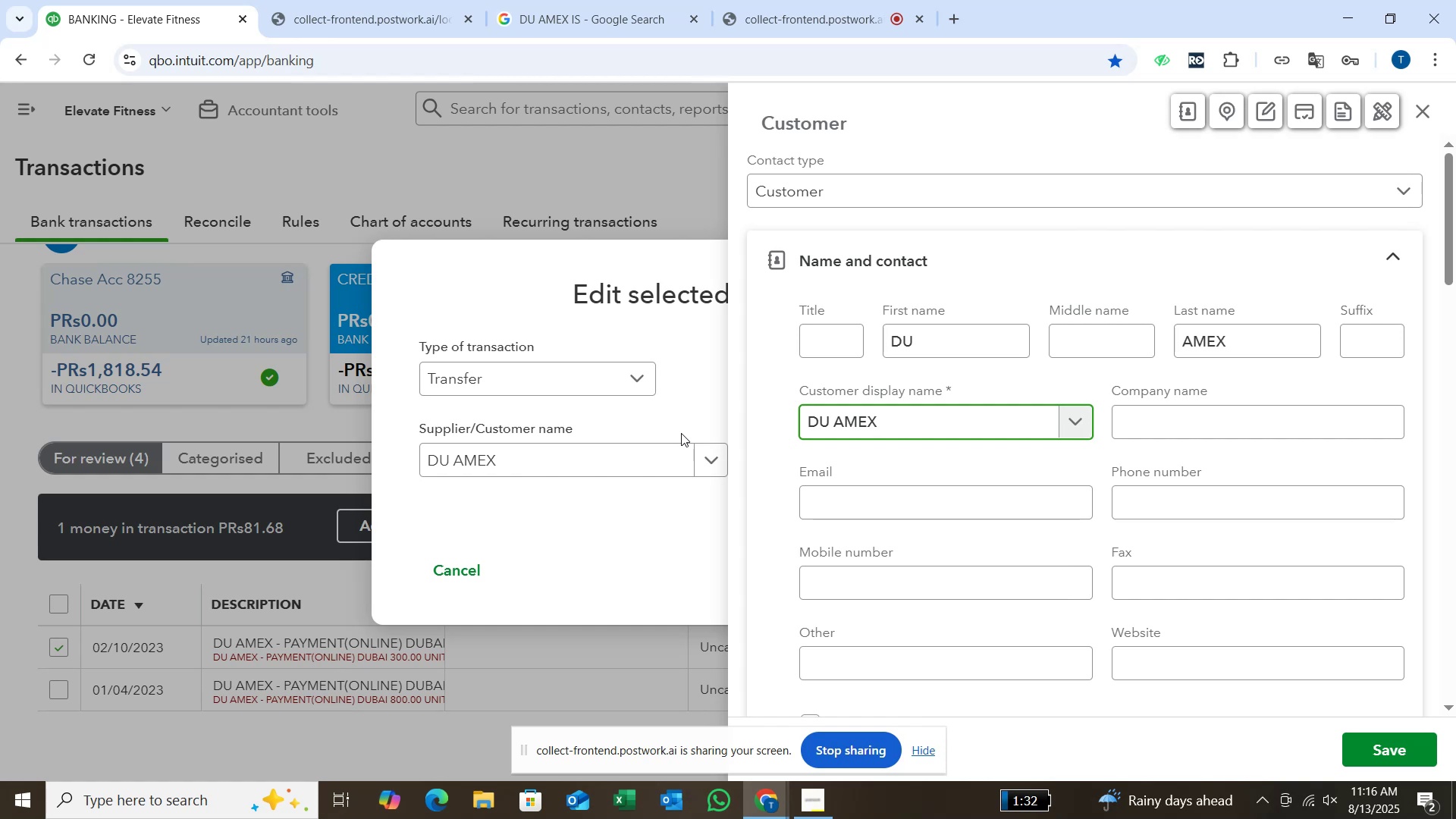 
left_click([1424, 738])
 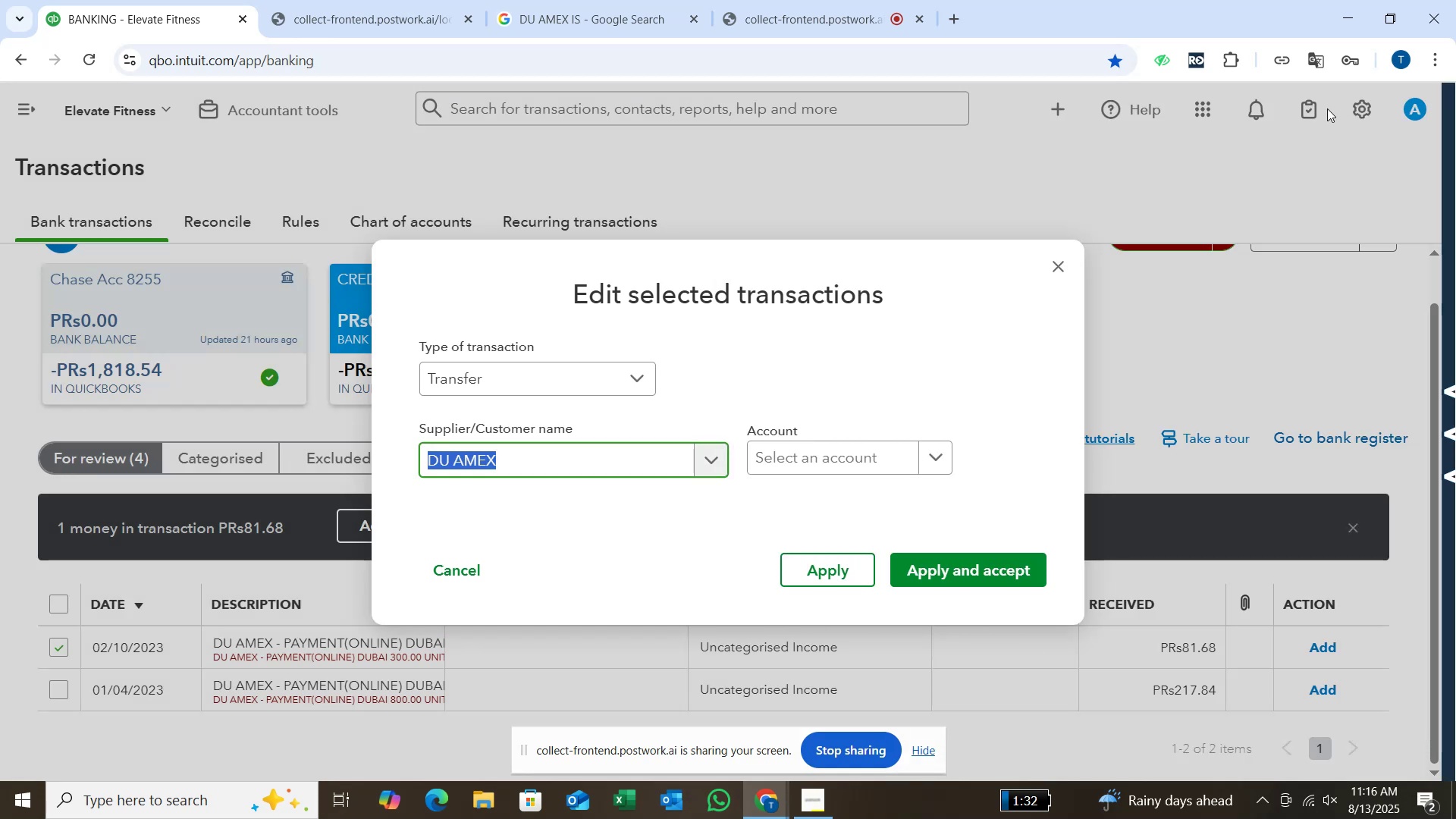 
wait(14.62)
 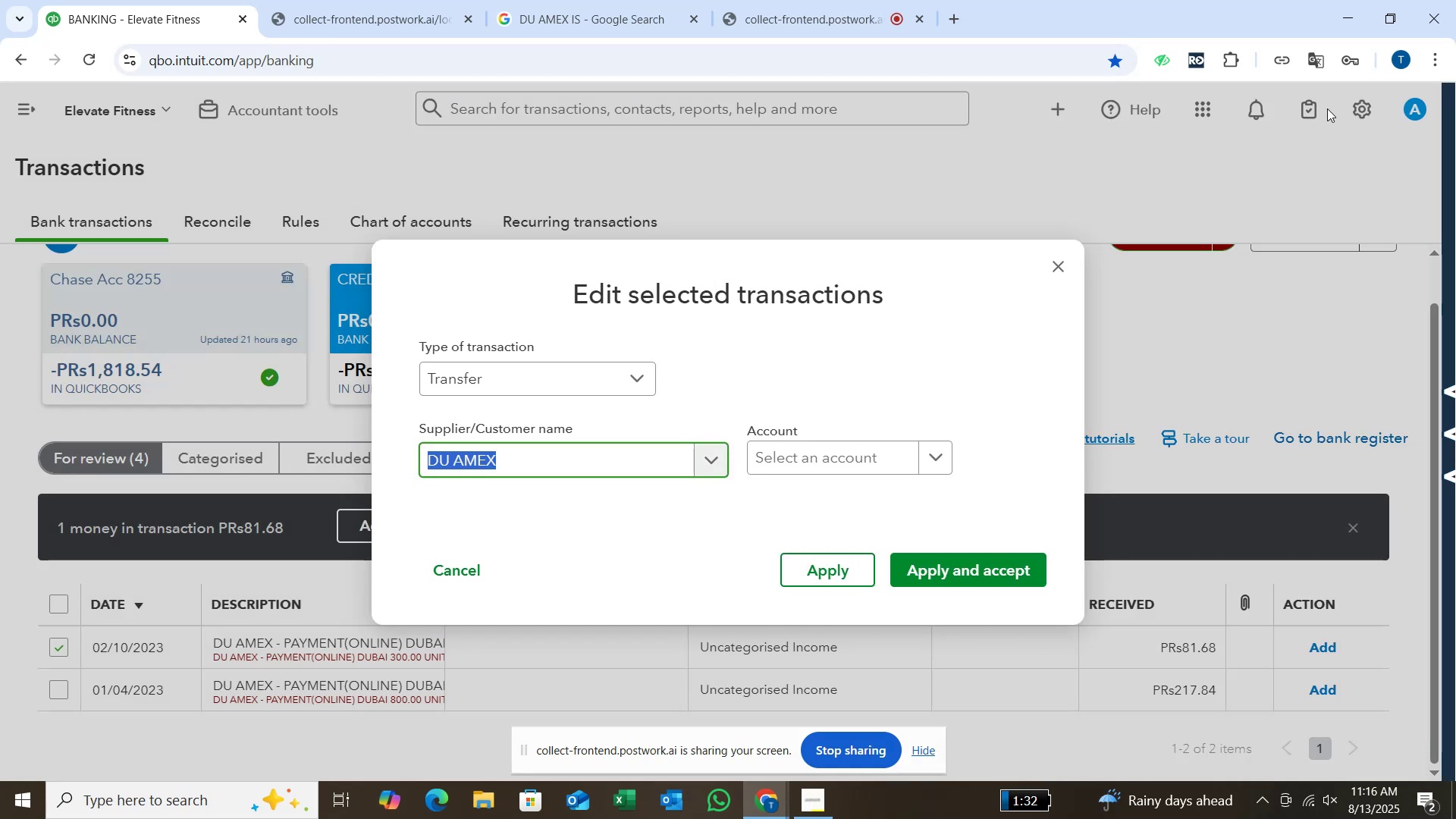 
scroll: coordinate [1327, 108], scroll_direction: down, amount: 1.0
 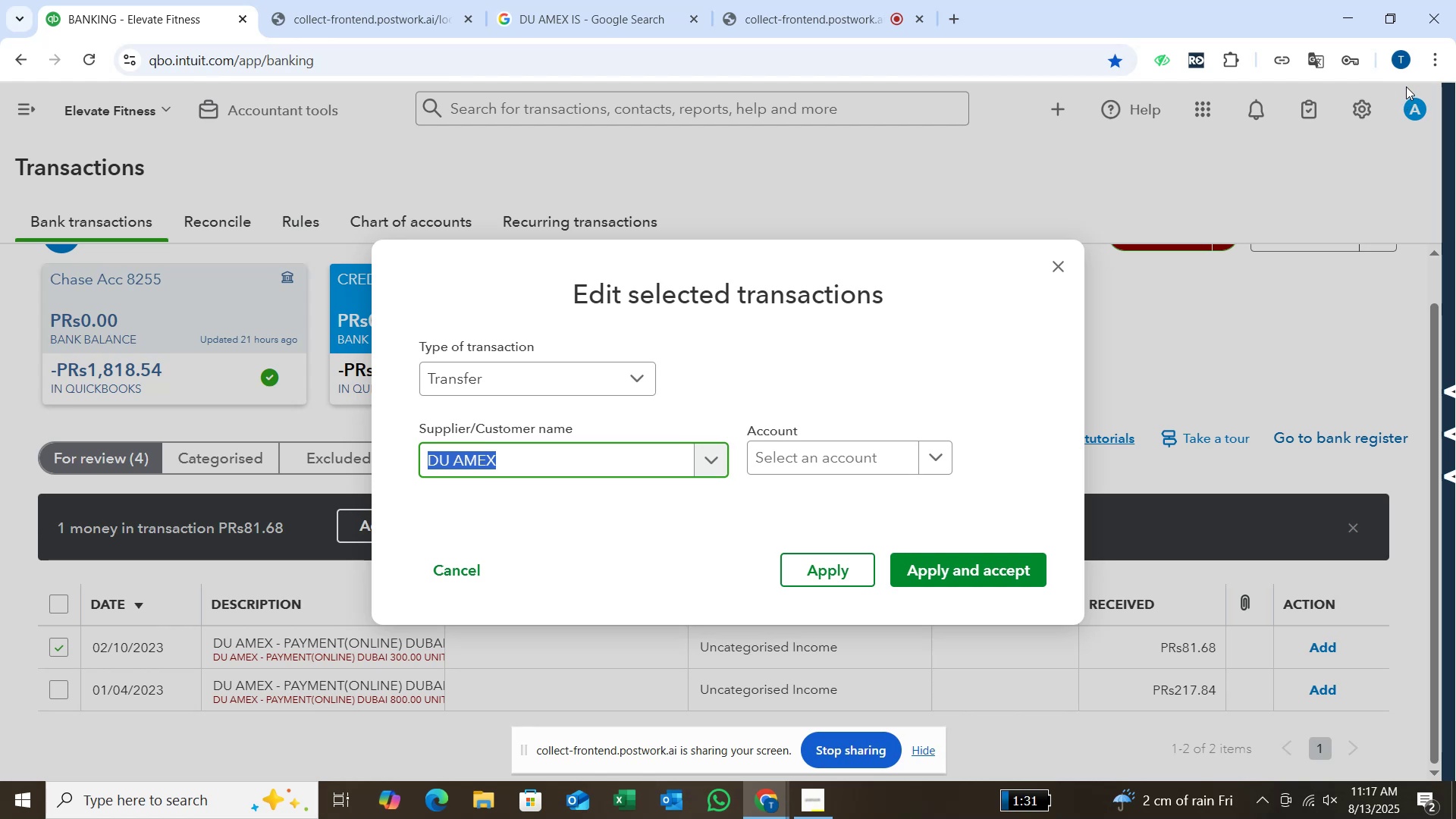 
wait(59.0)
 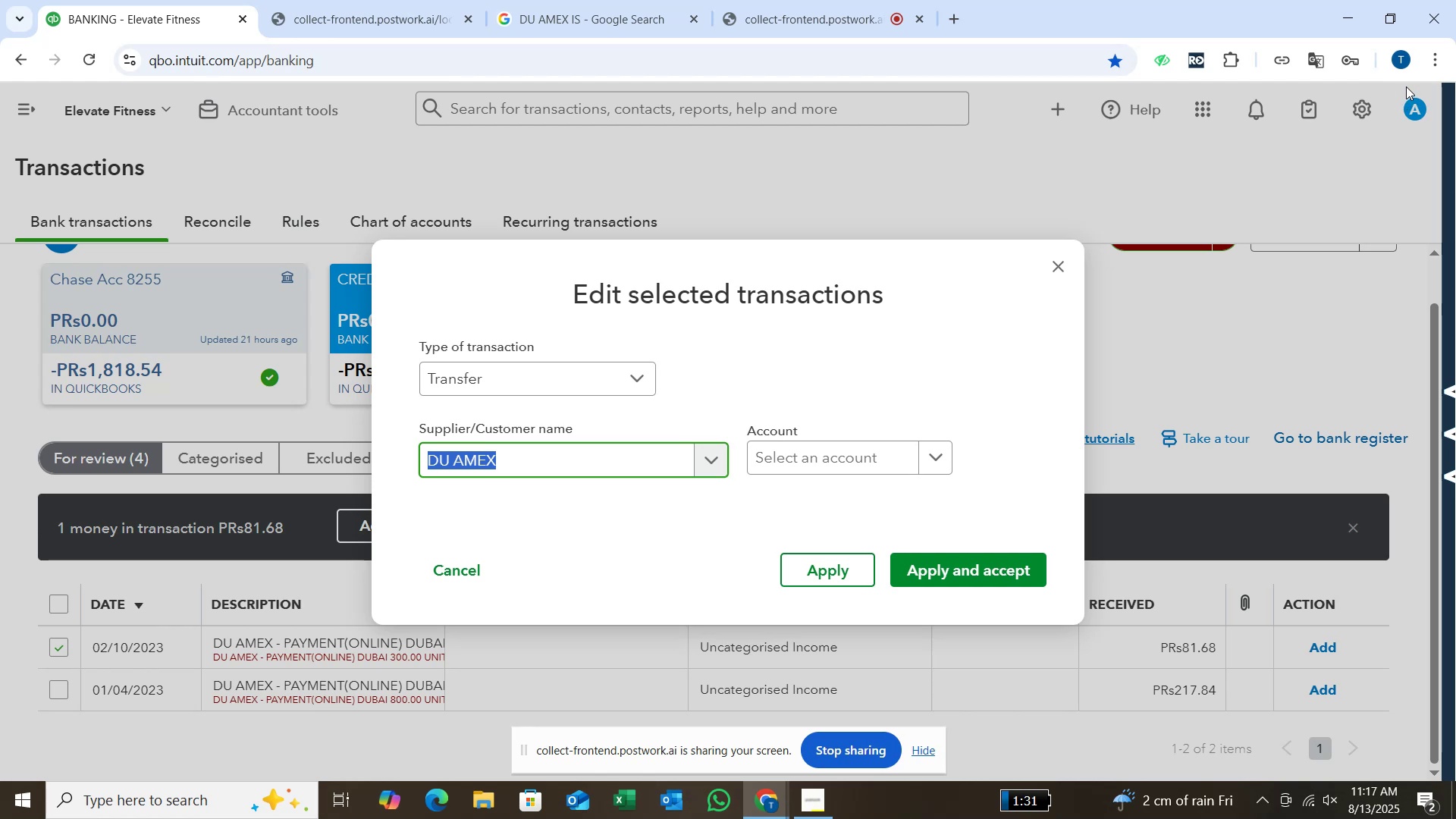 
left_click([941, 464])
 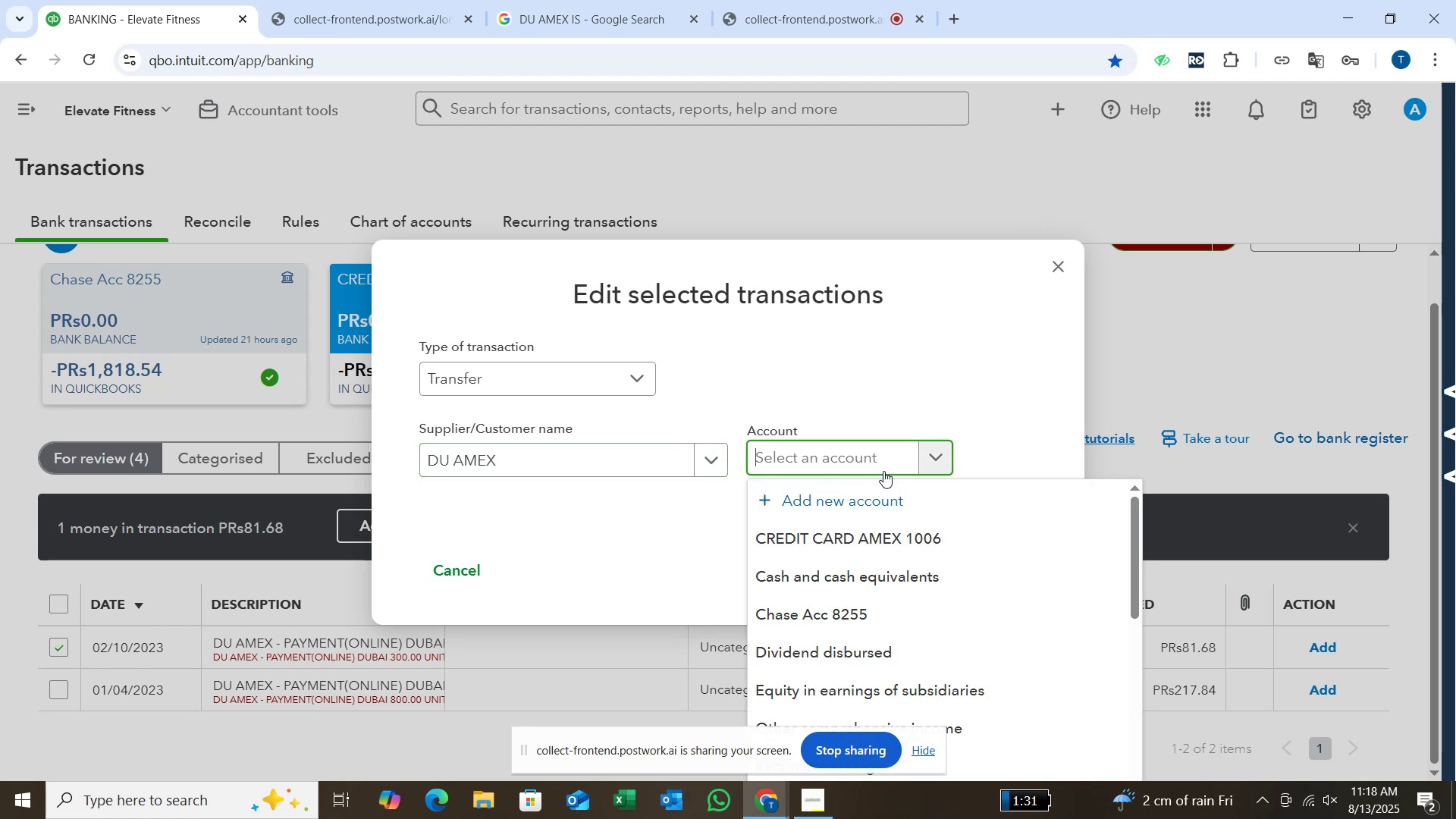 
wait(9.81)
 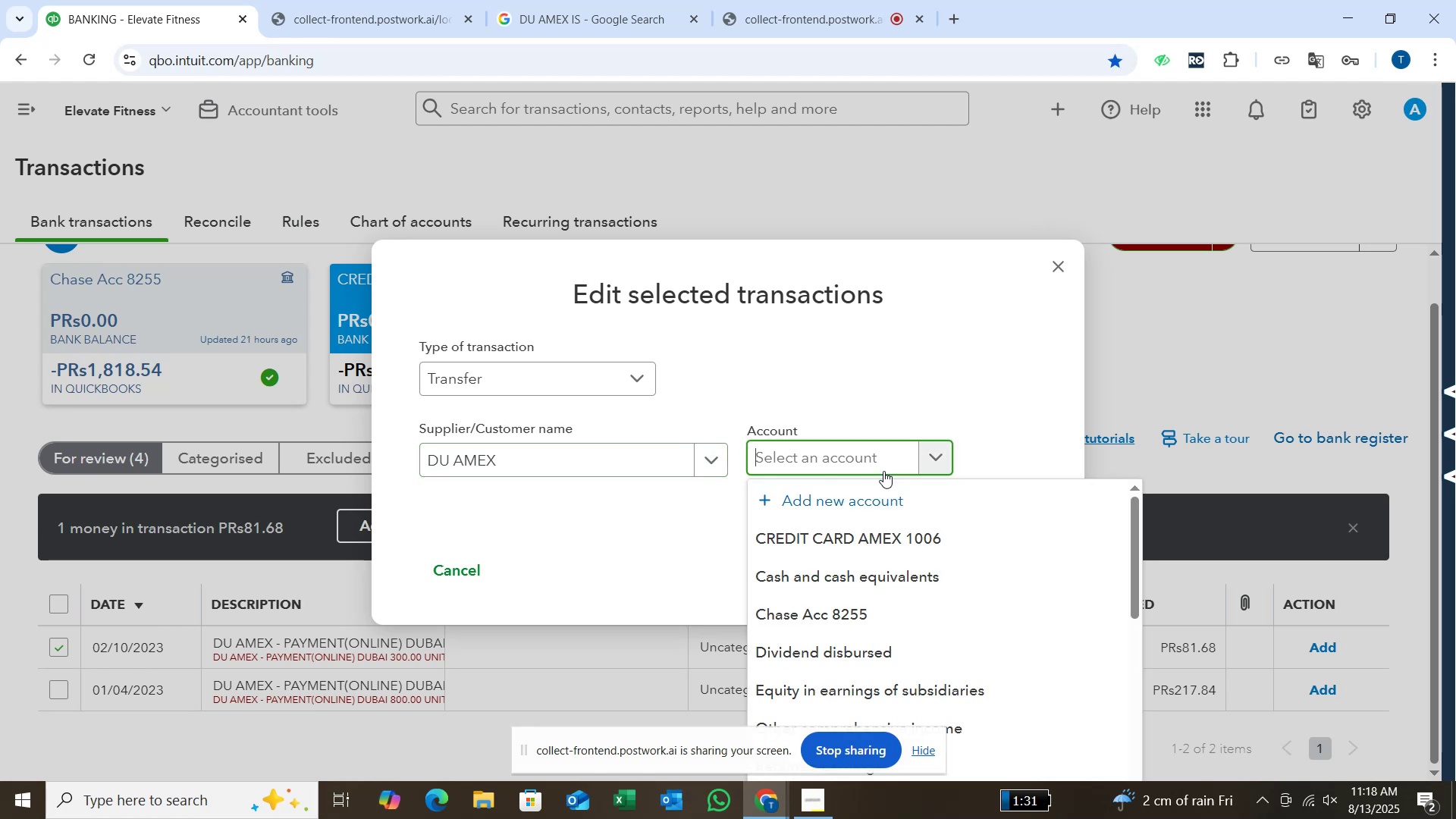 
left_click([923, 522])
 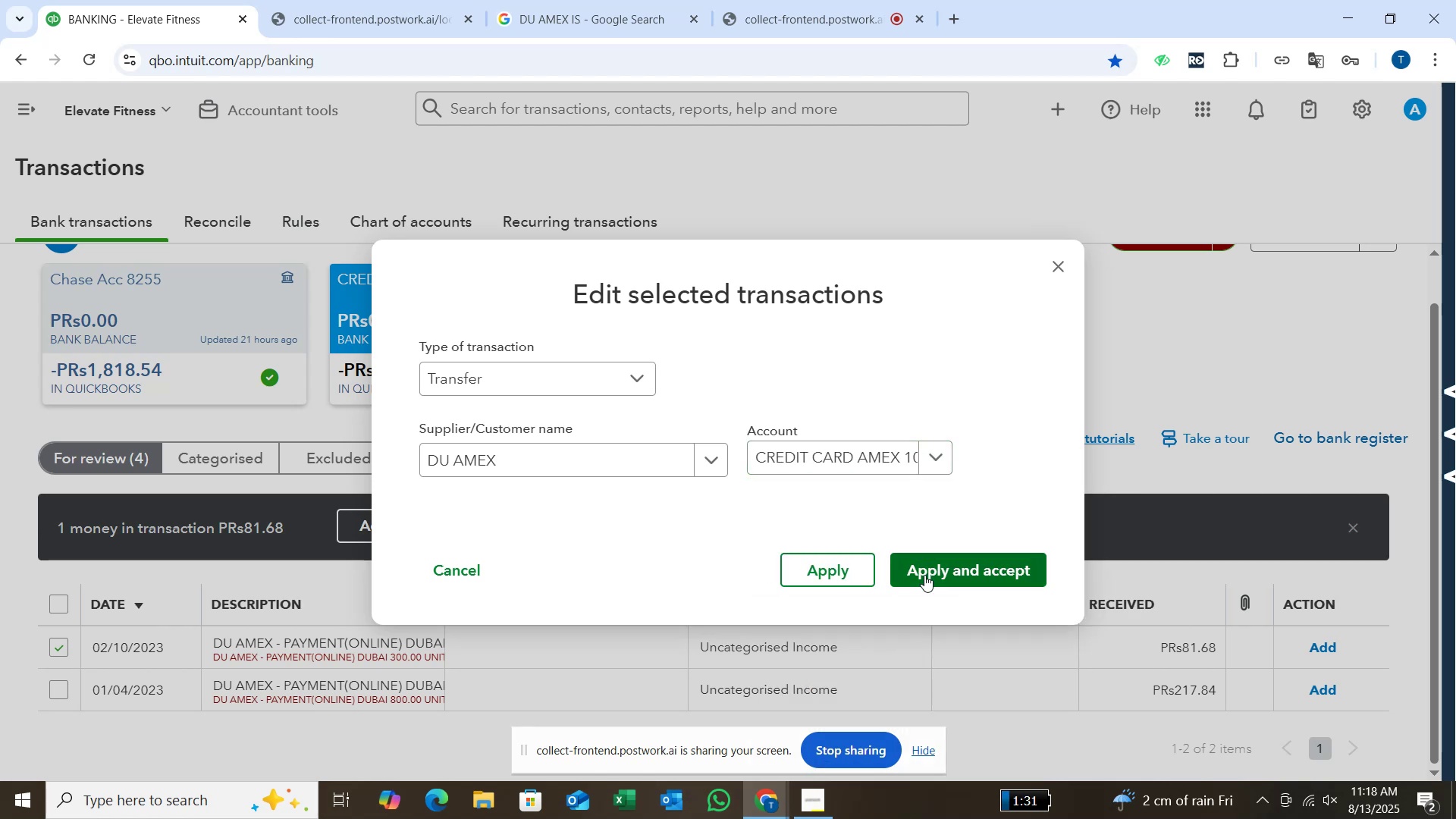 
left_click([924, 575])
 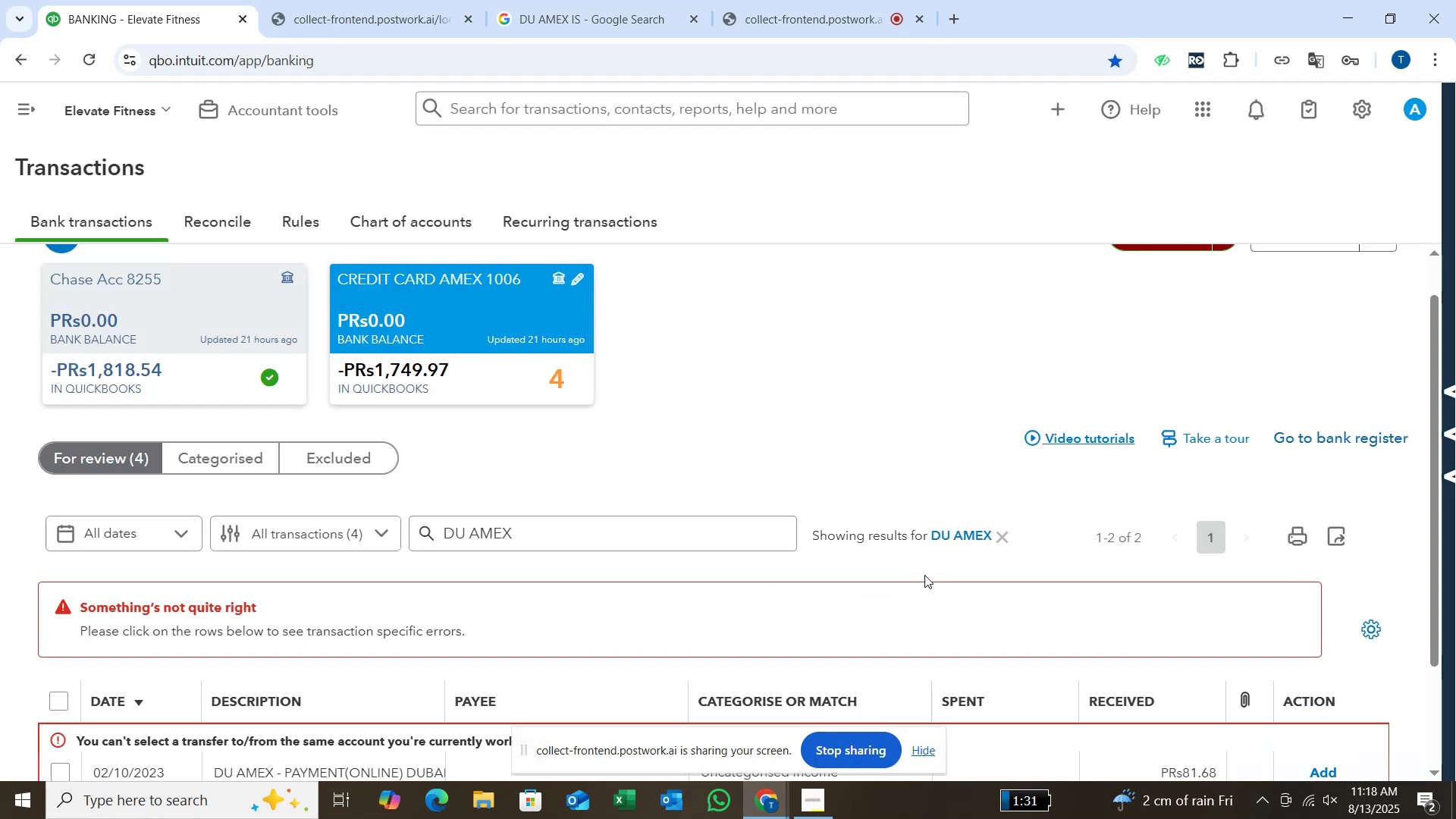 
scroll: coordinate [924, 575], scroll_direction: down, amount: 2.0
 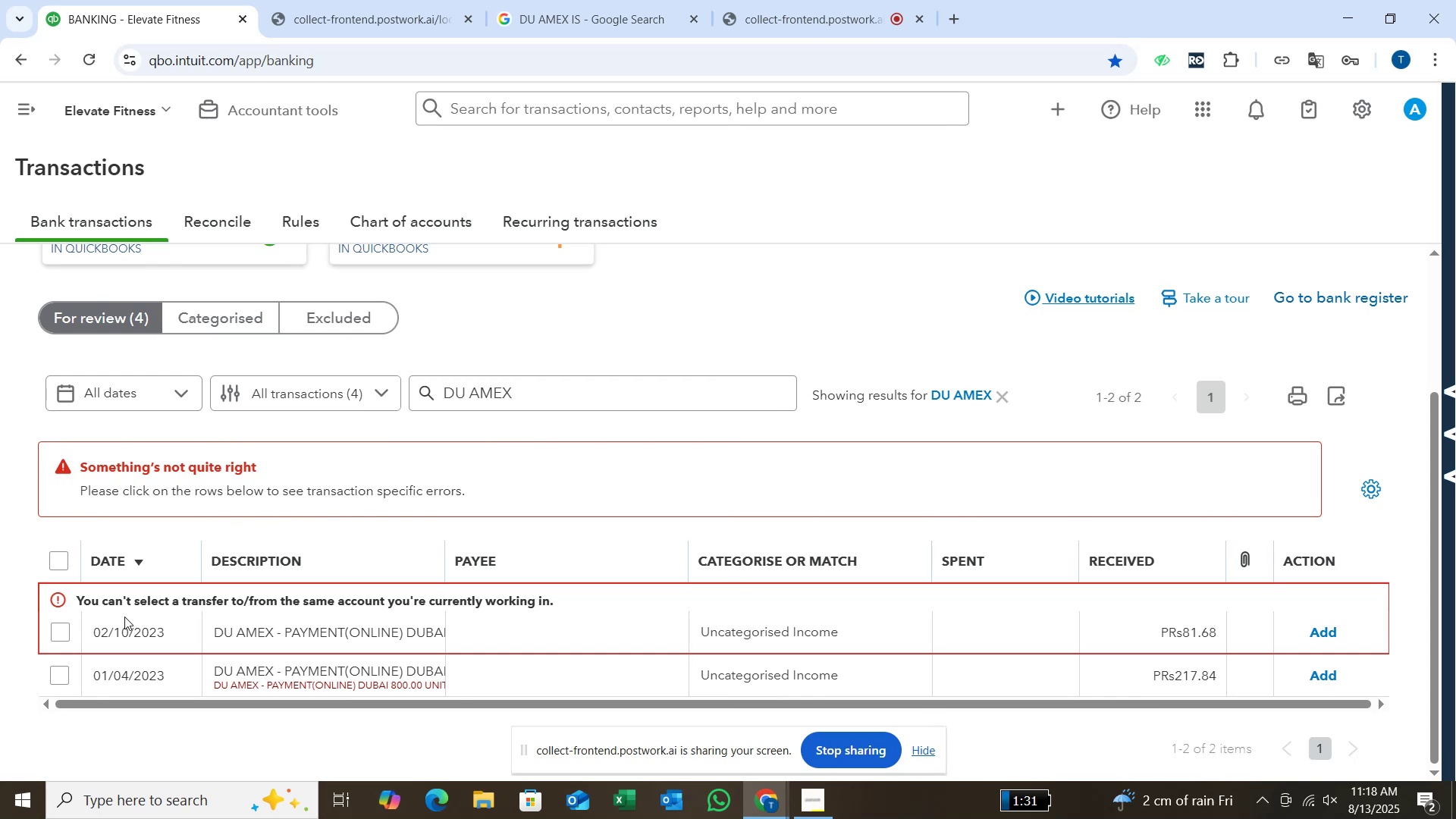 
left_click([61, 628])
 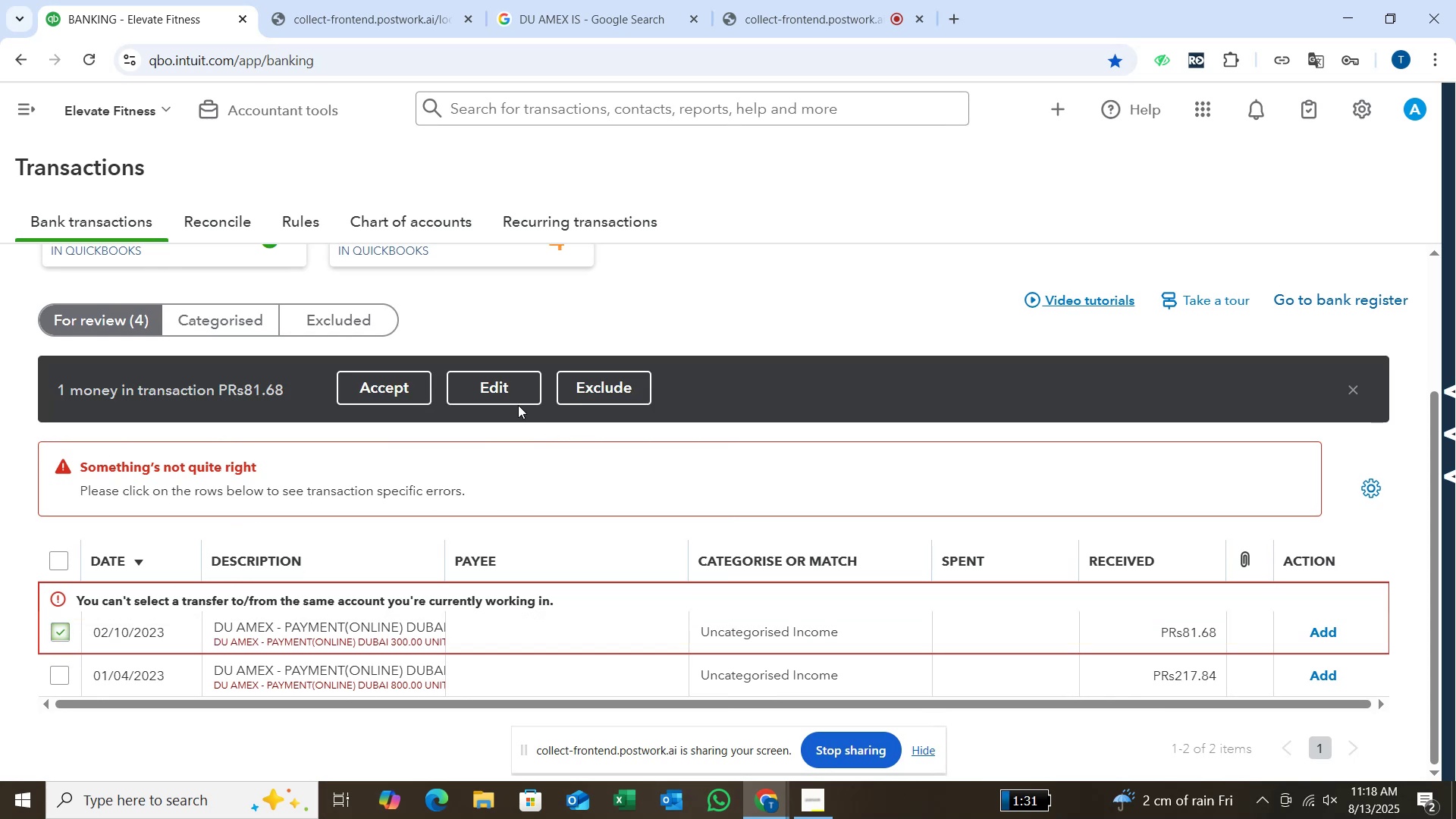 
left_click([512, 394])
 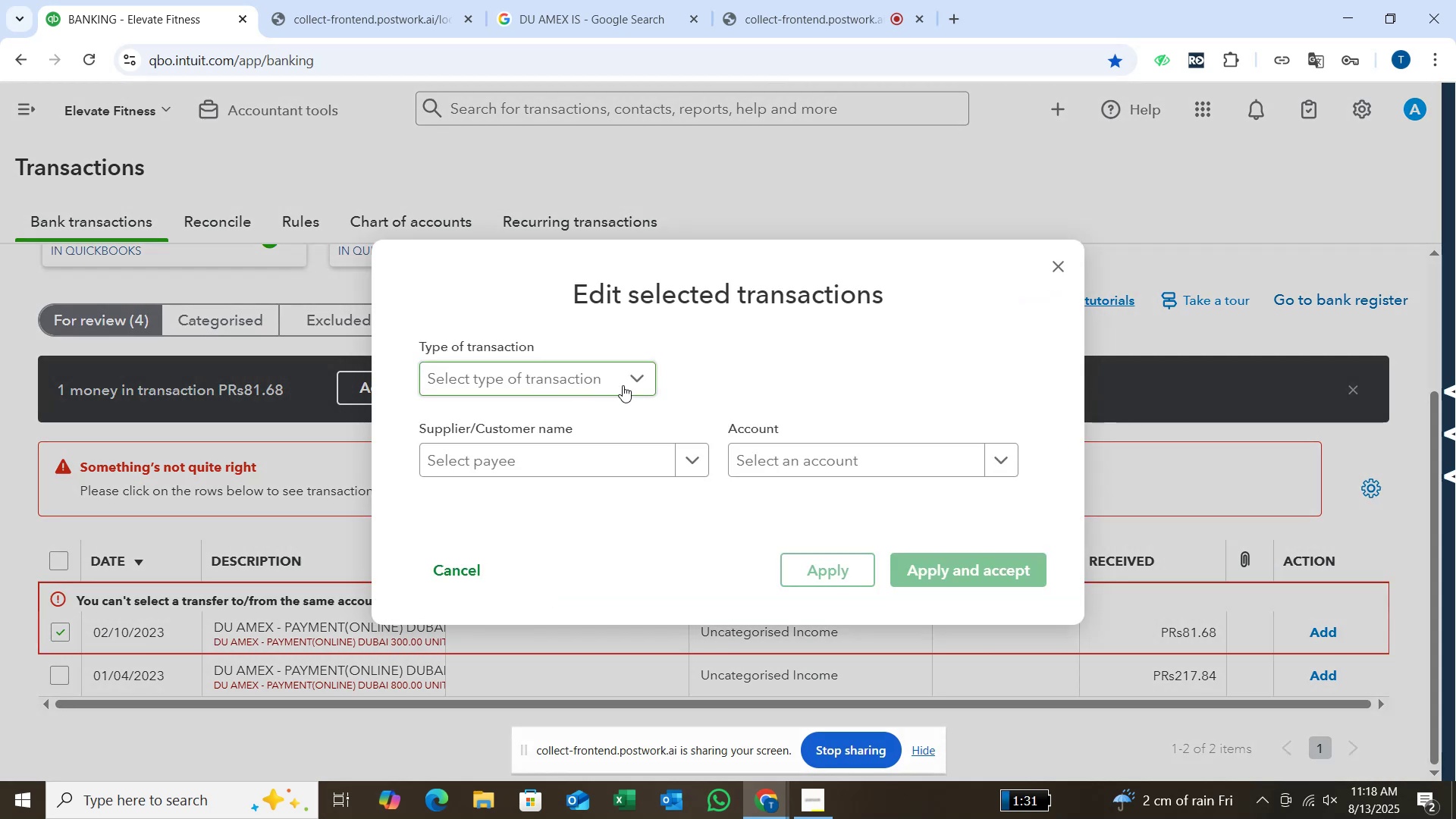 
left_click([646, 385])
 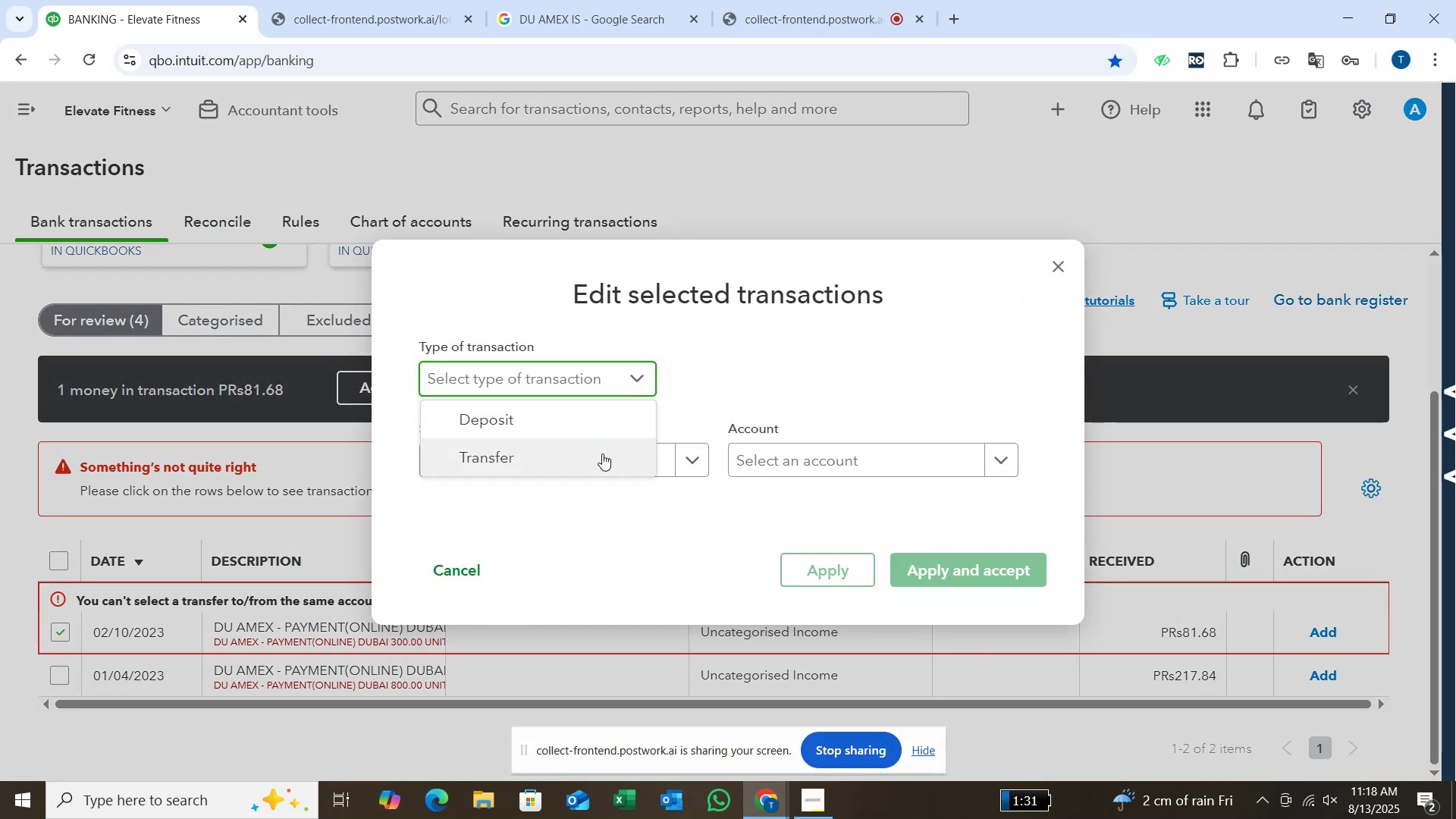 
left_click([602, 453])
 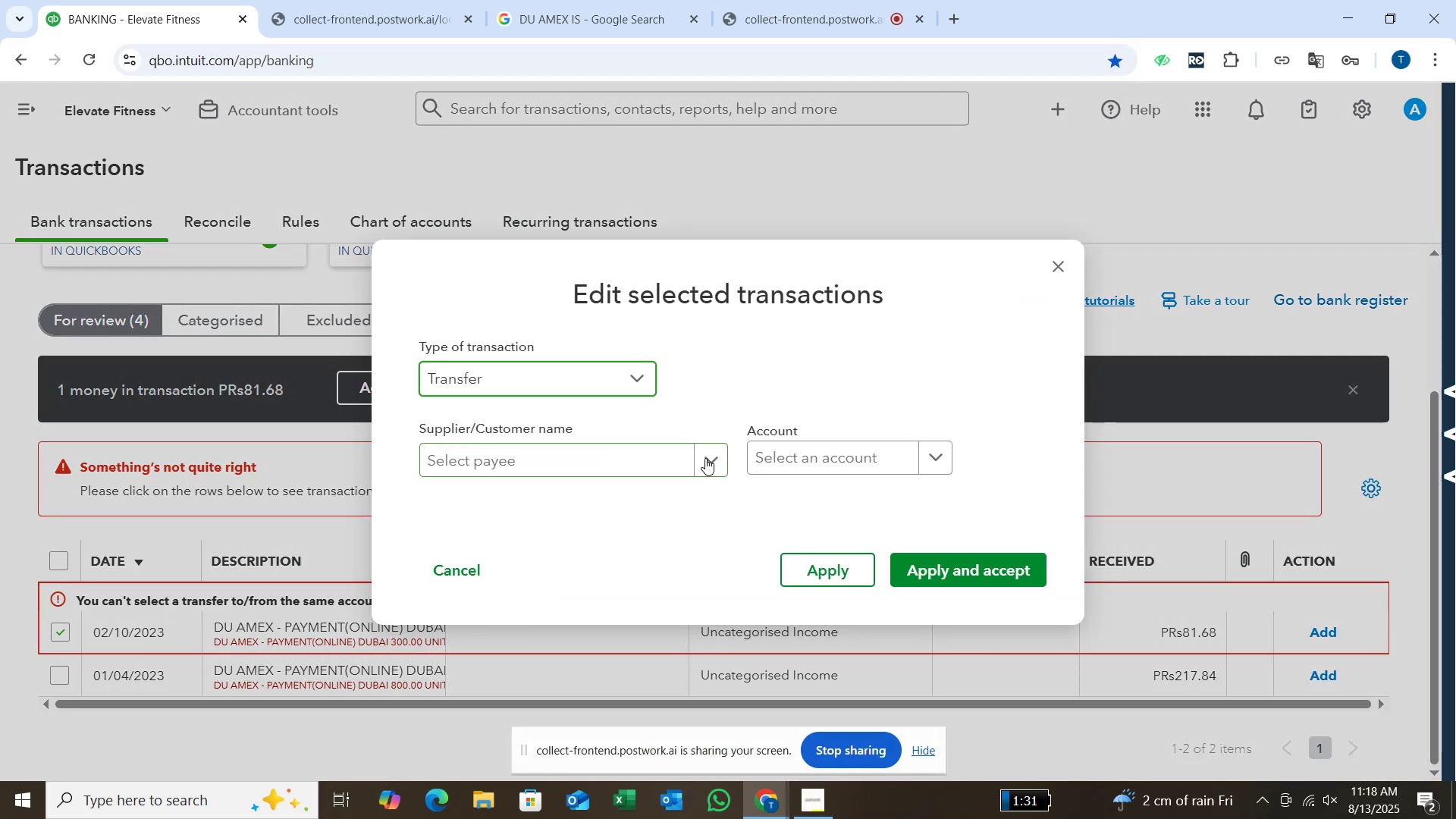 
left_click([705, 458])
 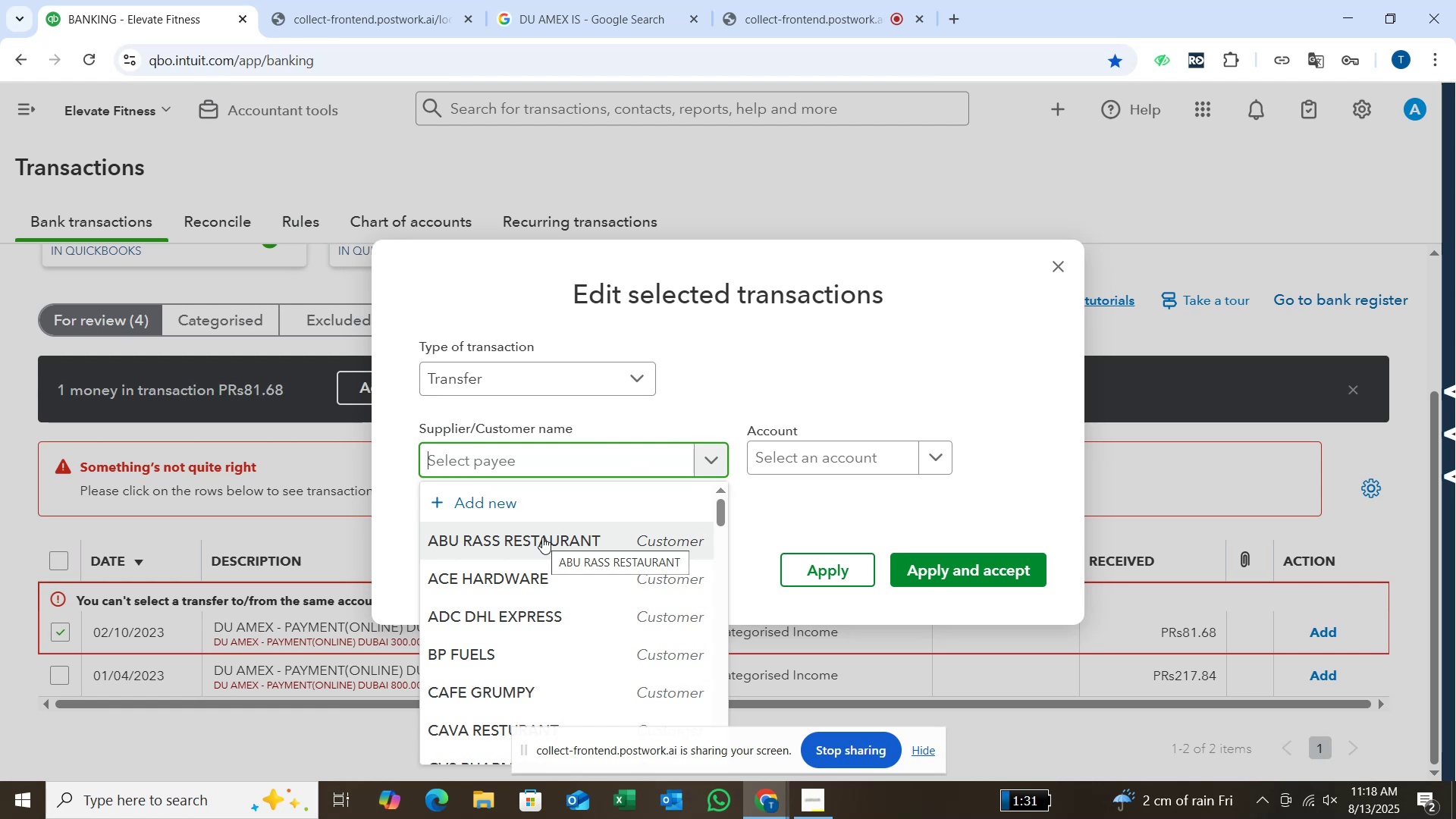 
type(DU)
 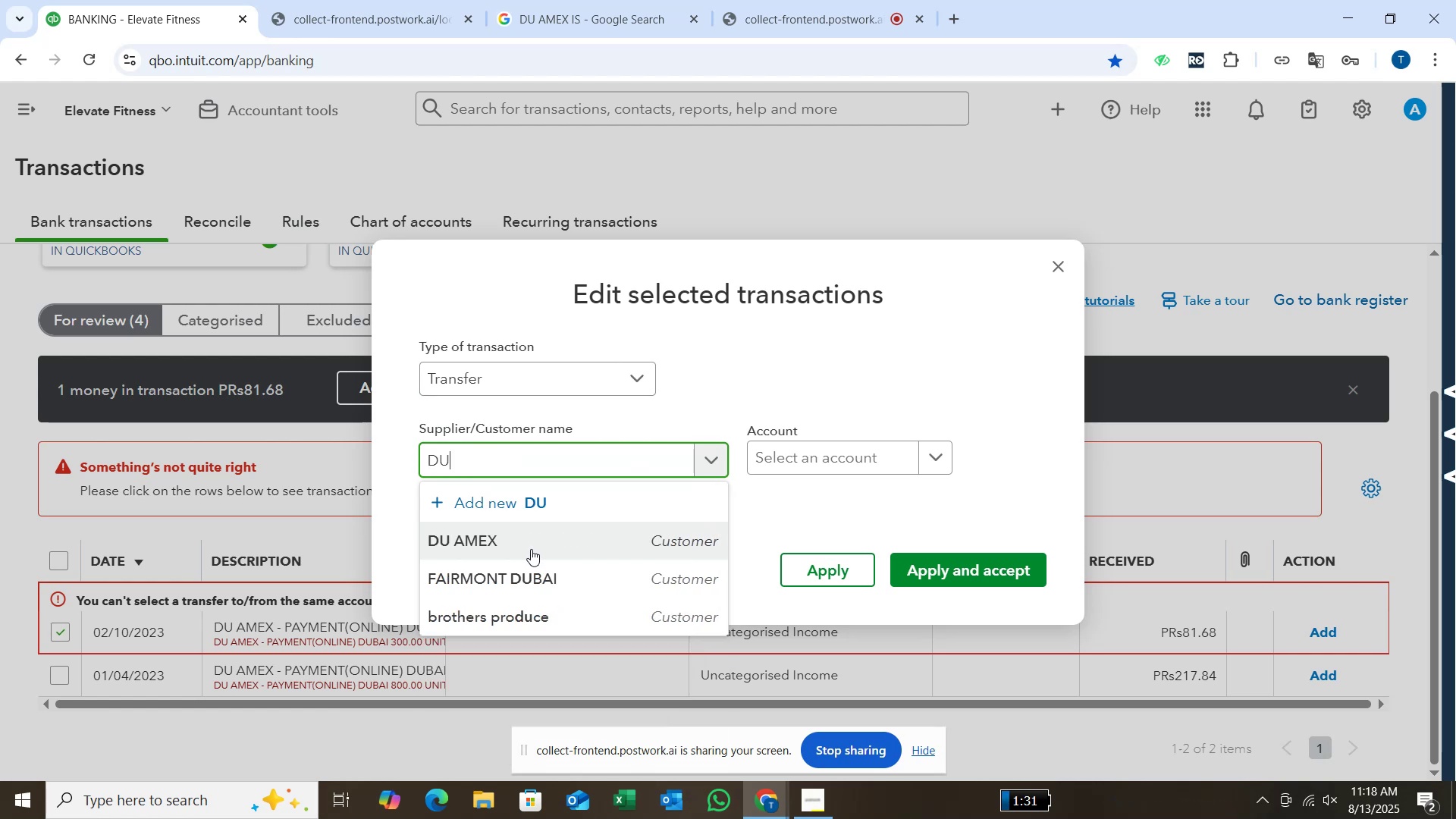 
left_click([519, 549])
 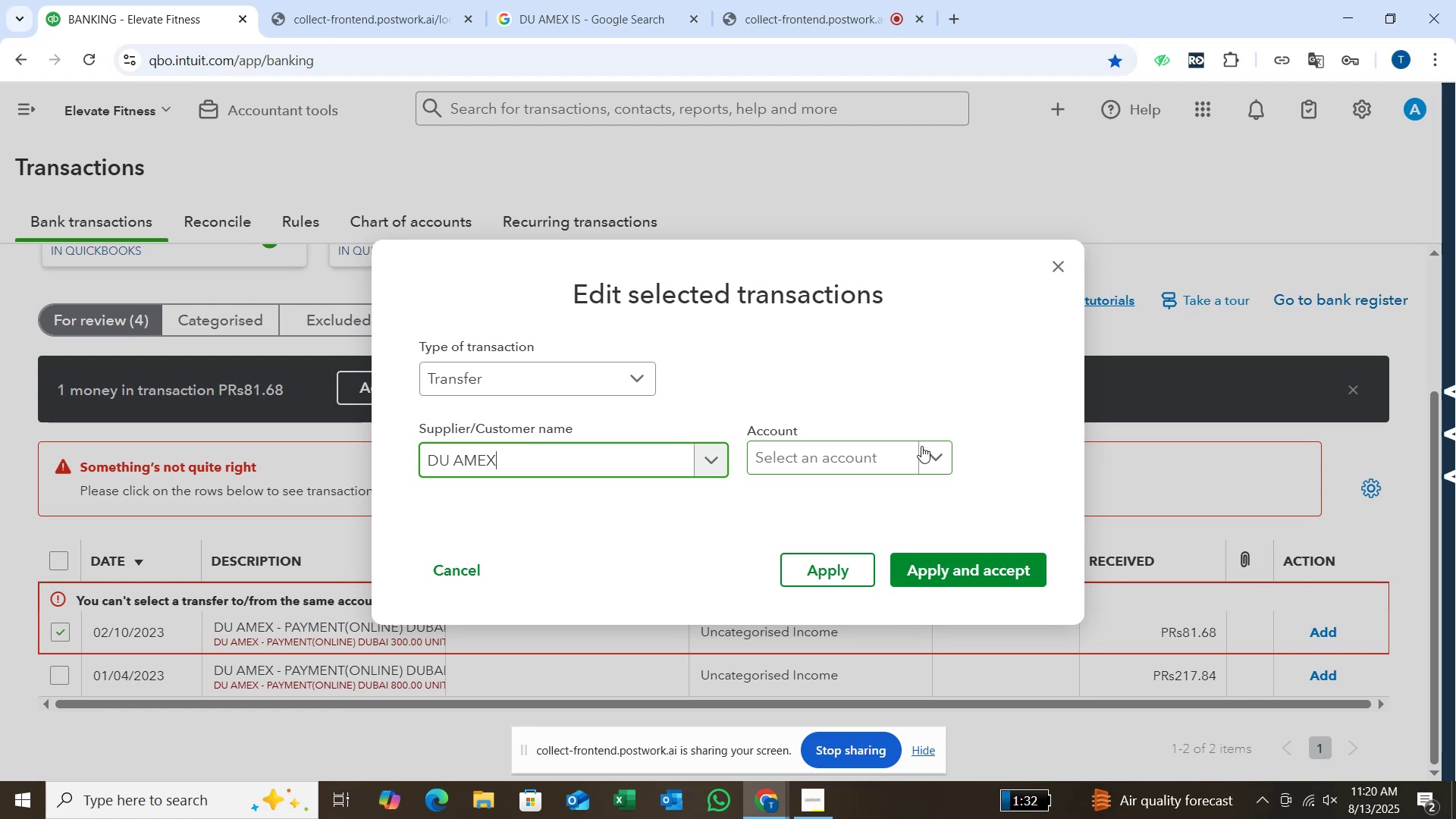 
wait(130.57)
 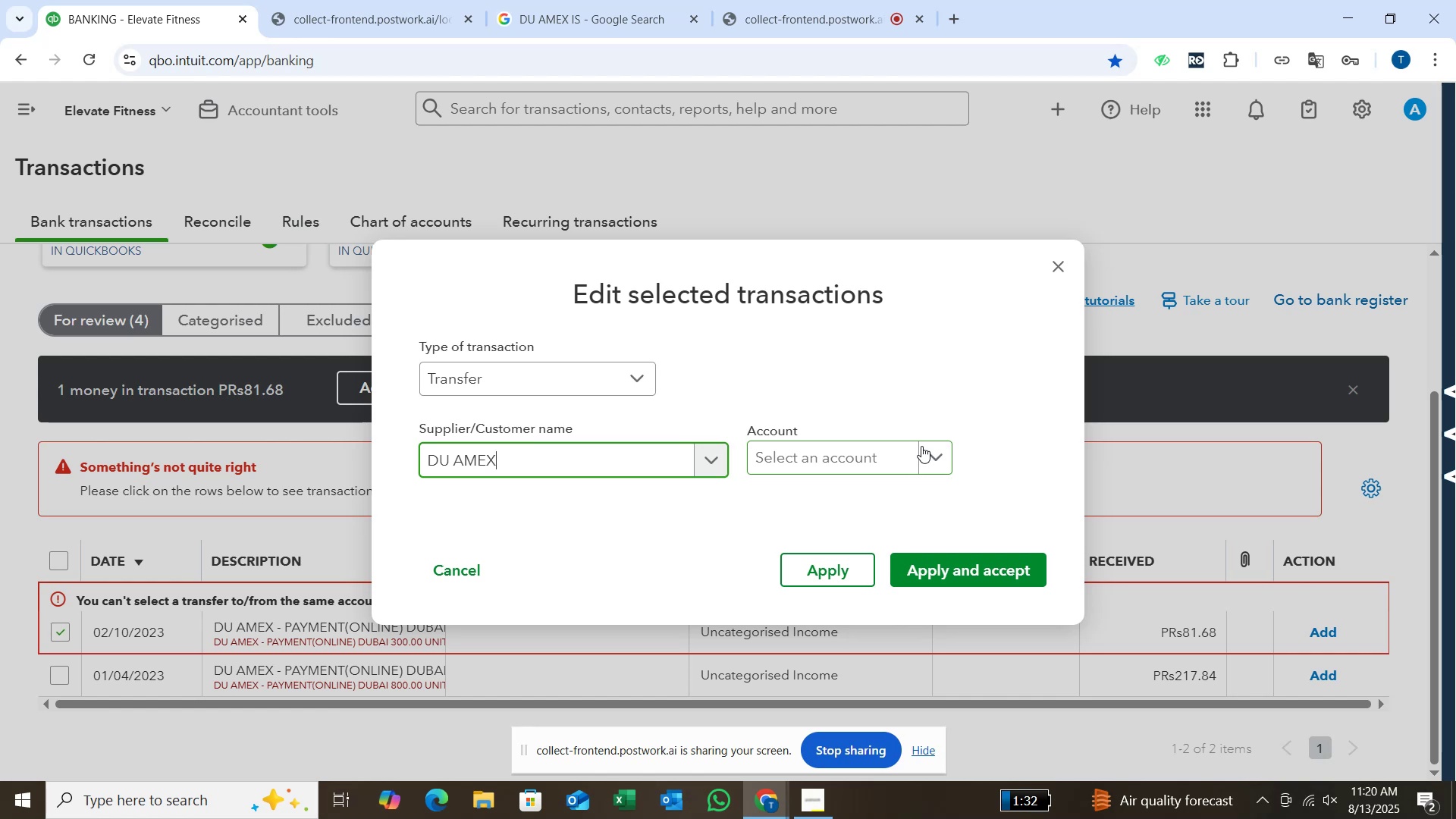 
mouse_move([924, 472])
 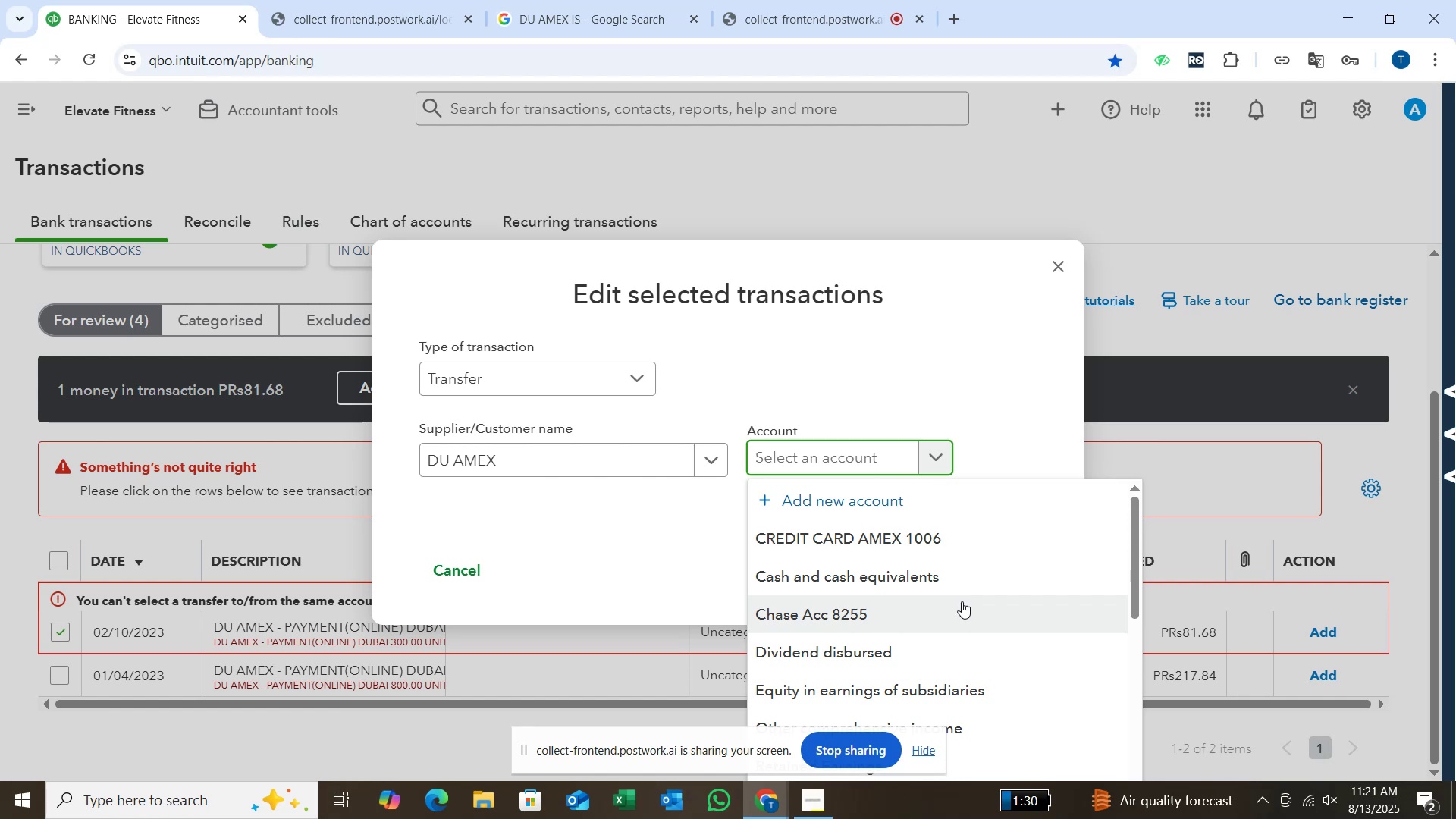 
wait(45.0)
 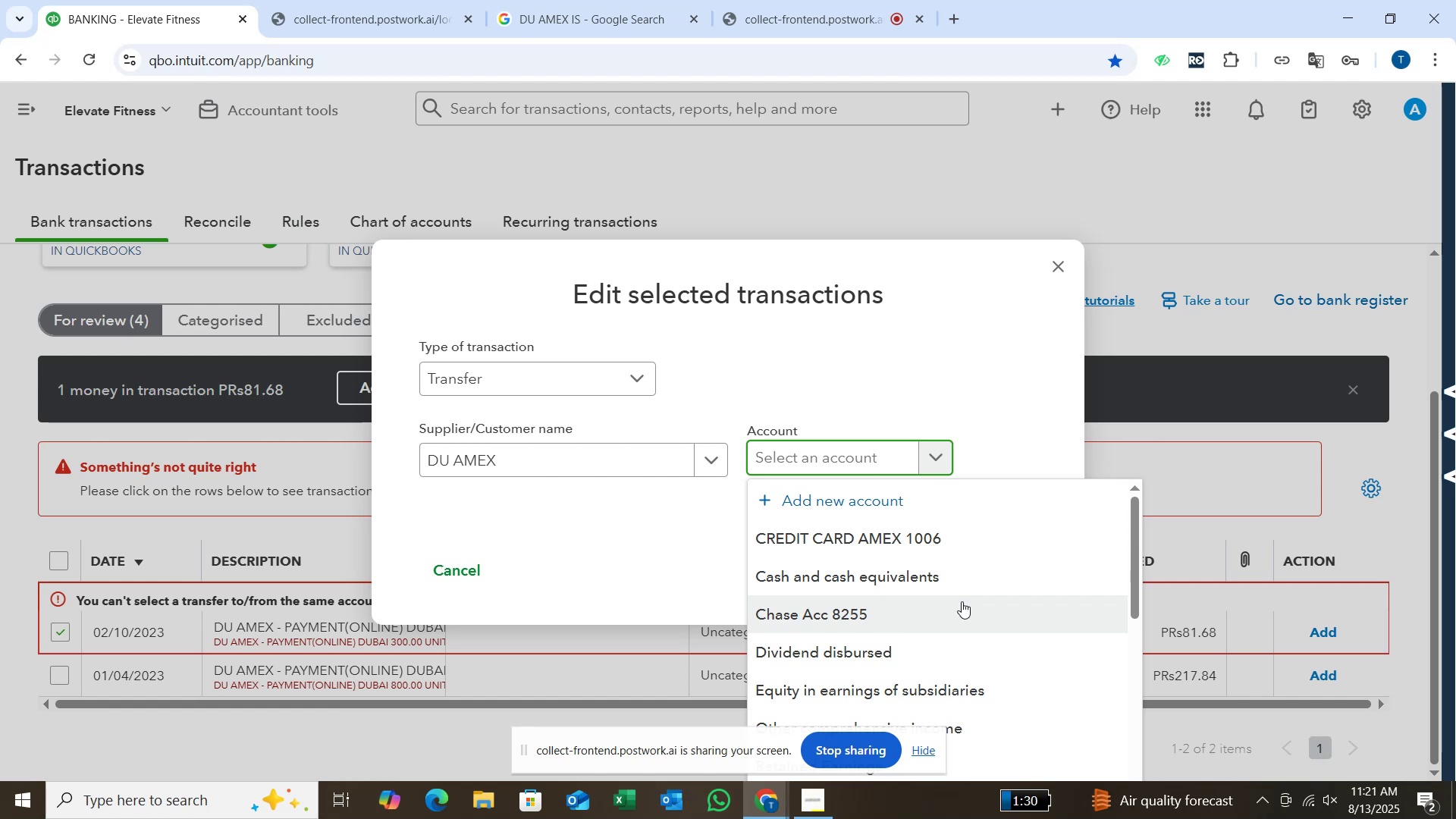 
scroll: coordinate [949, 601], scroll_direction: down, amount: 5.0
 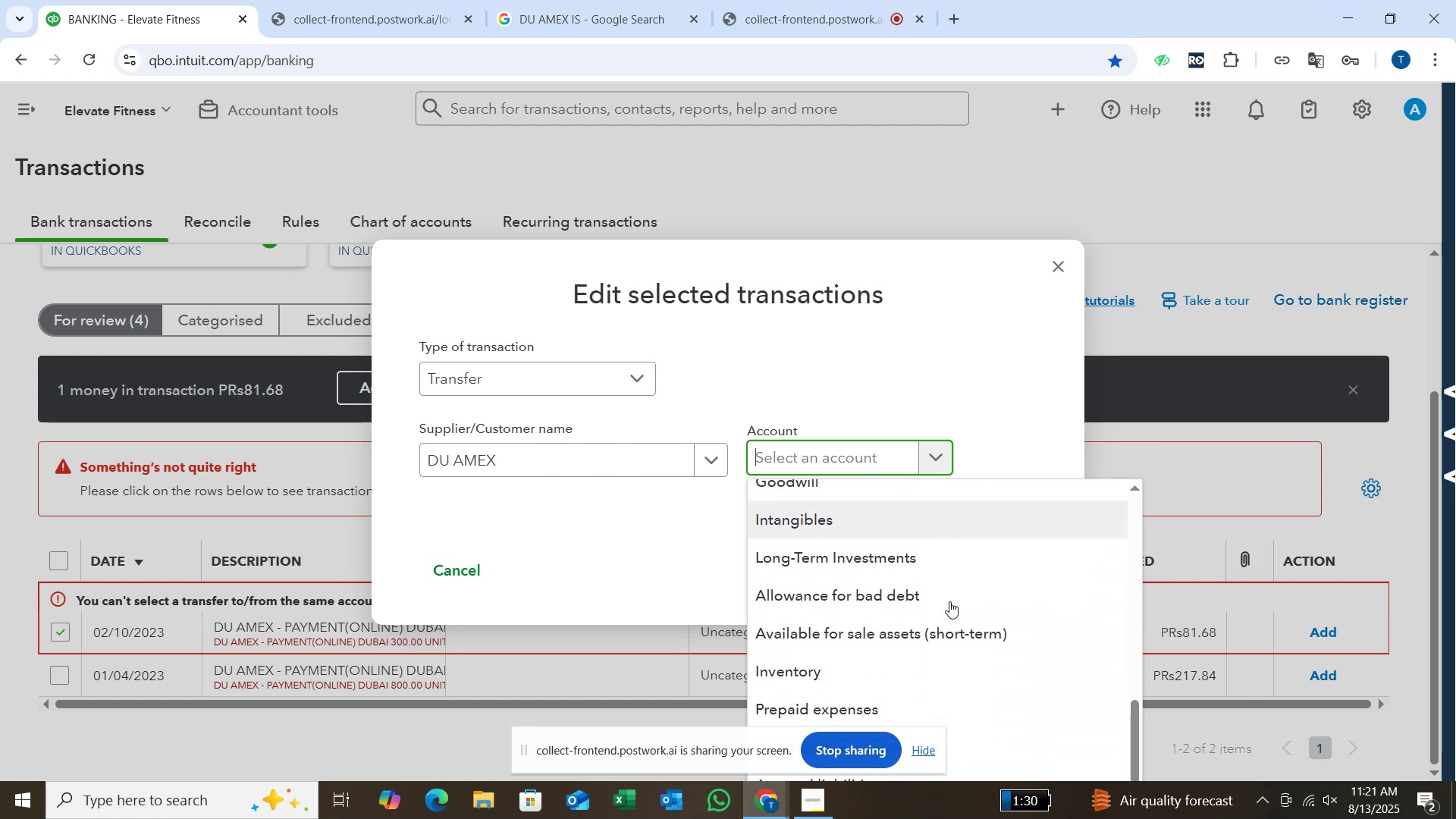 
scroll: coordinate [952, 601], scroll_direction: down, amount: 4.0
 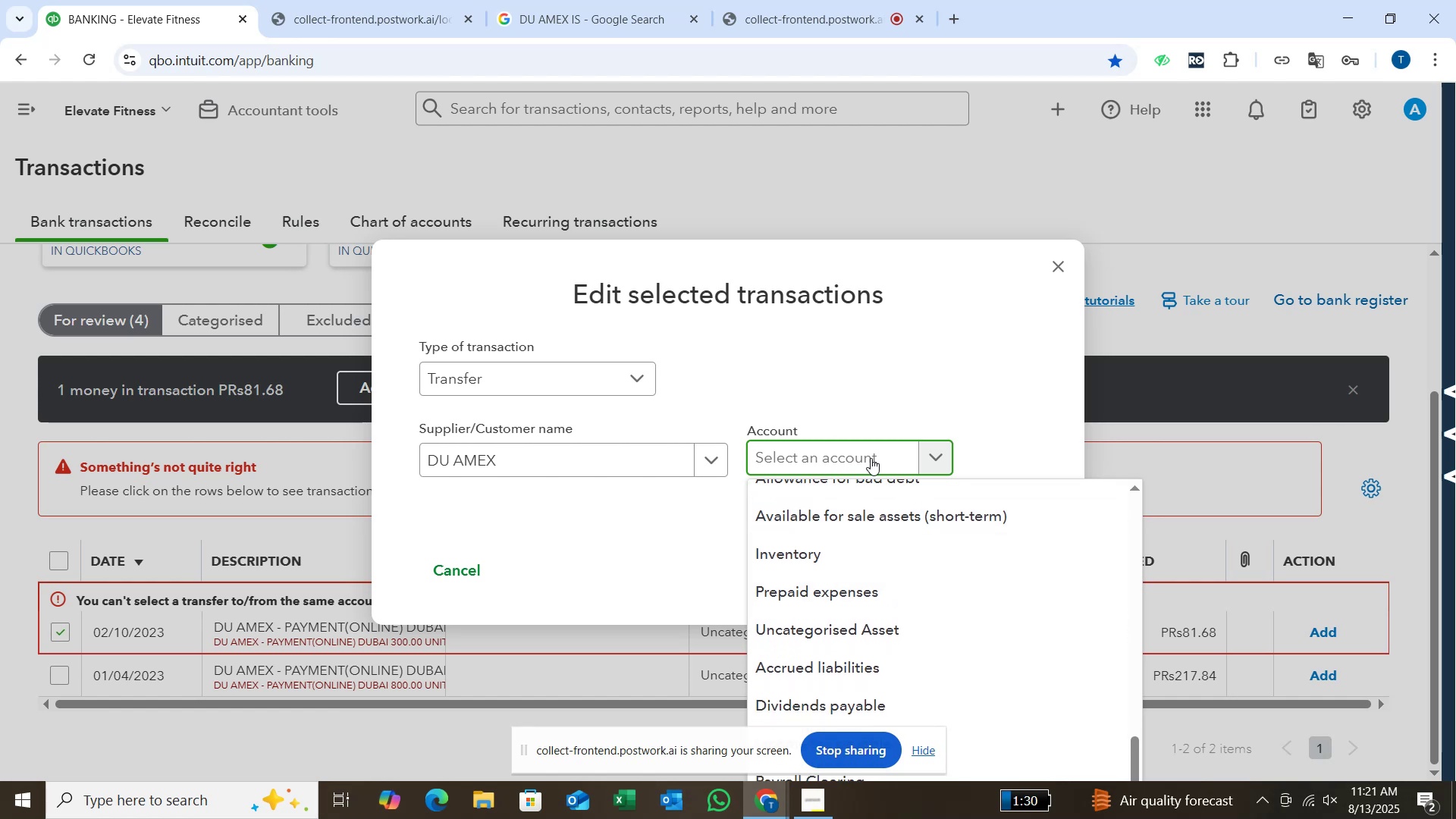 
scroll: coordinate [908, 529], scroll_direction: up, amount: 9.0
 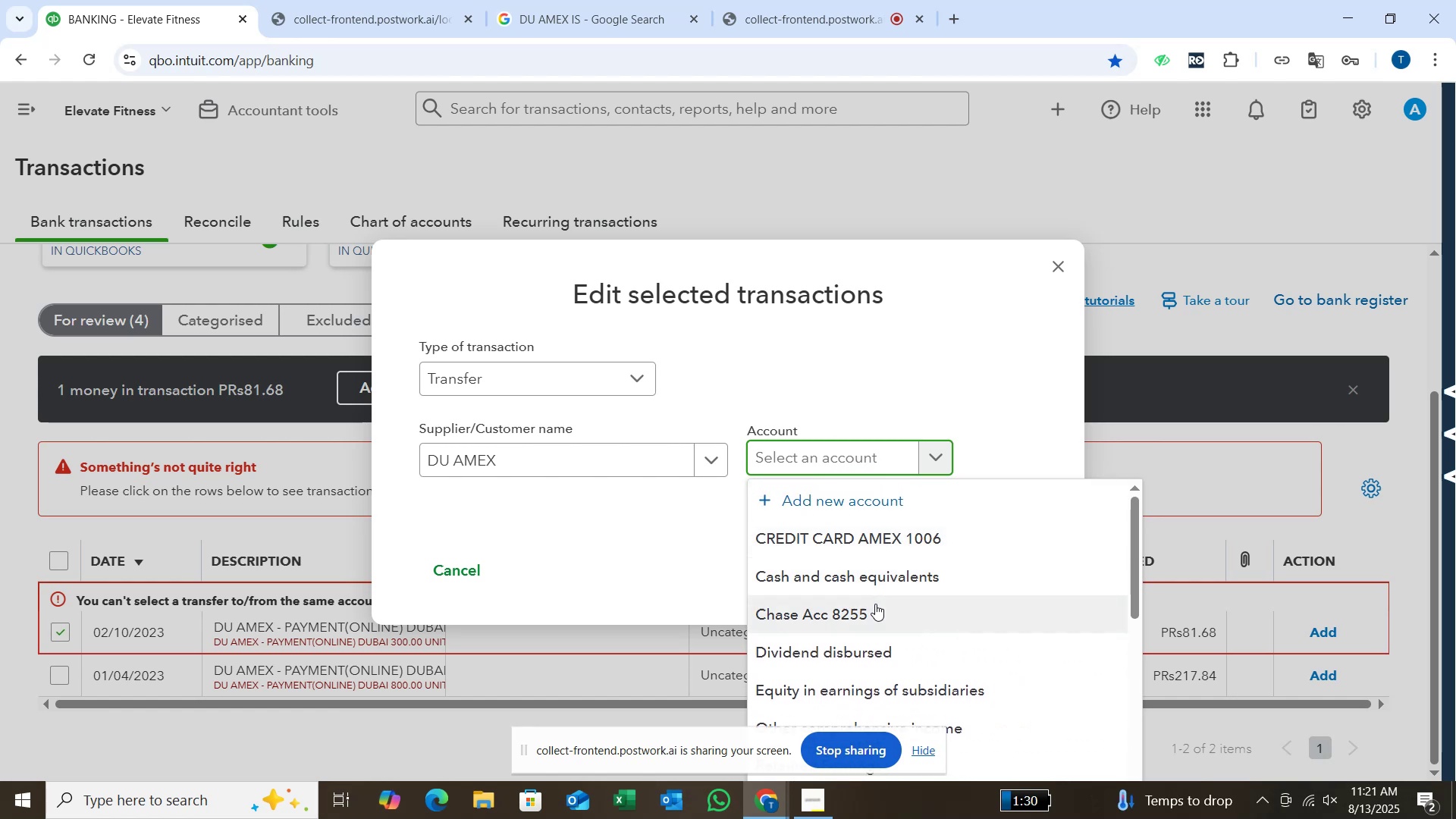 
left_click([873, 610])
 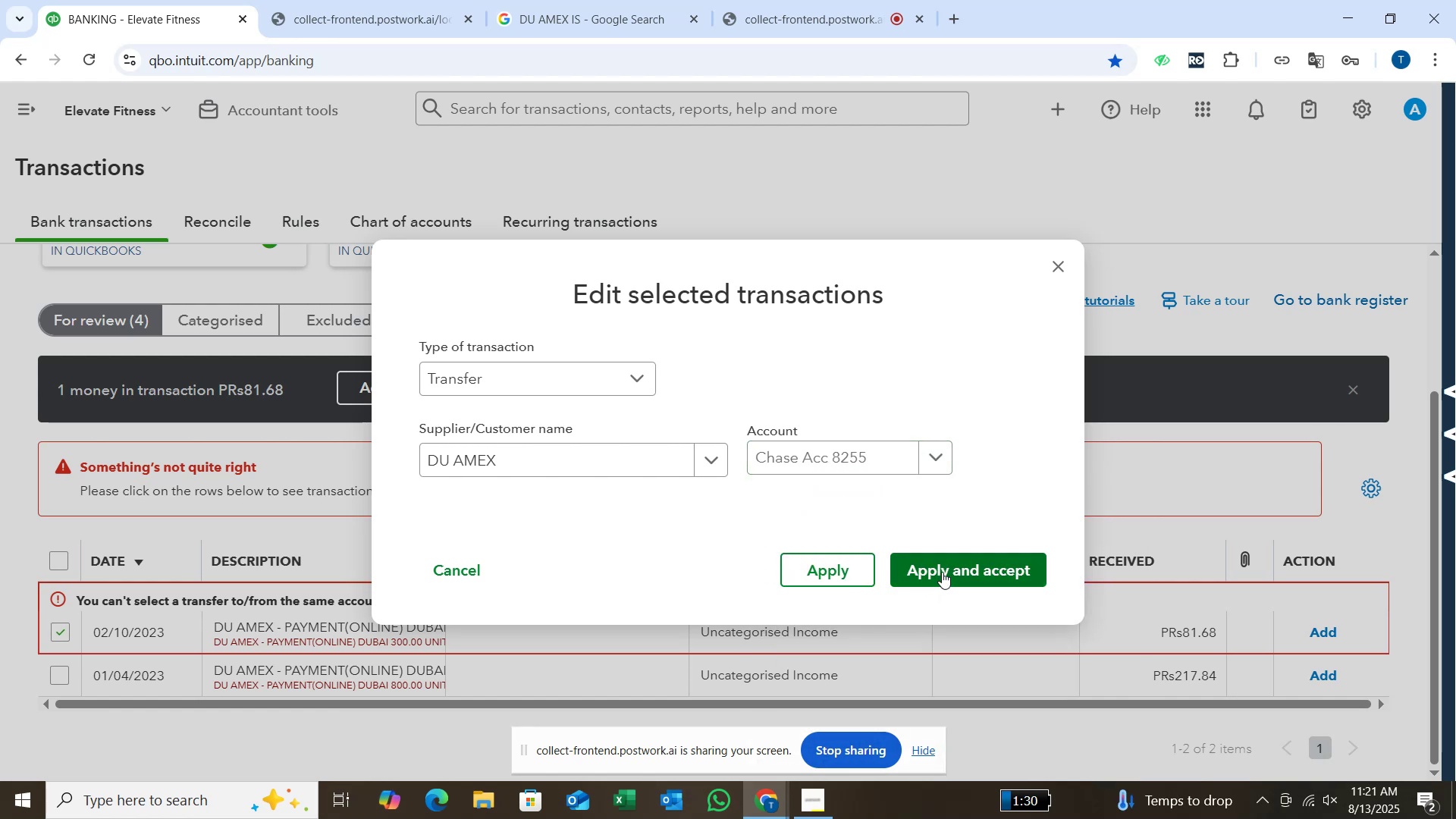 
left_click([942, 572])
 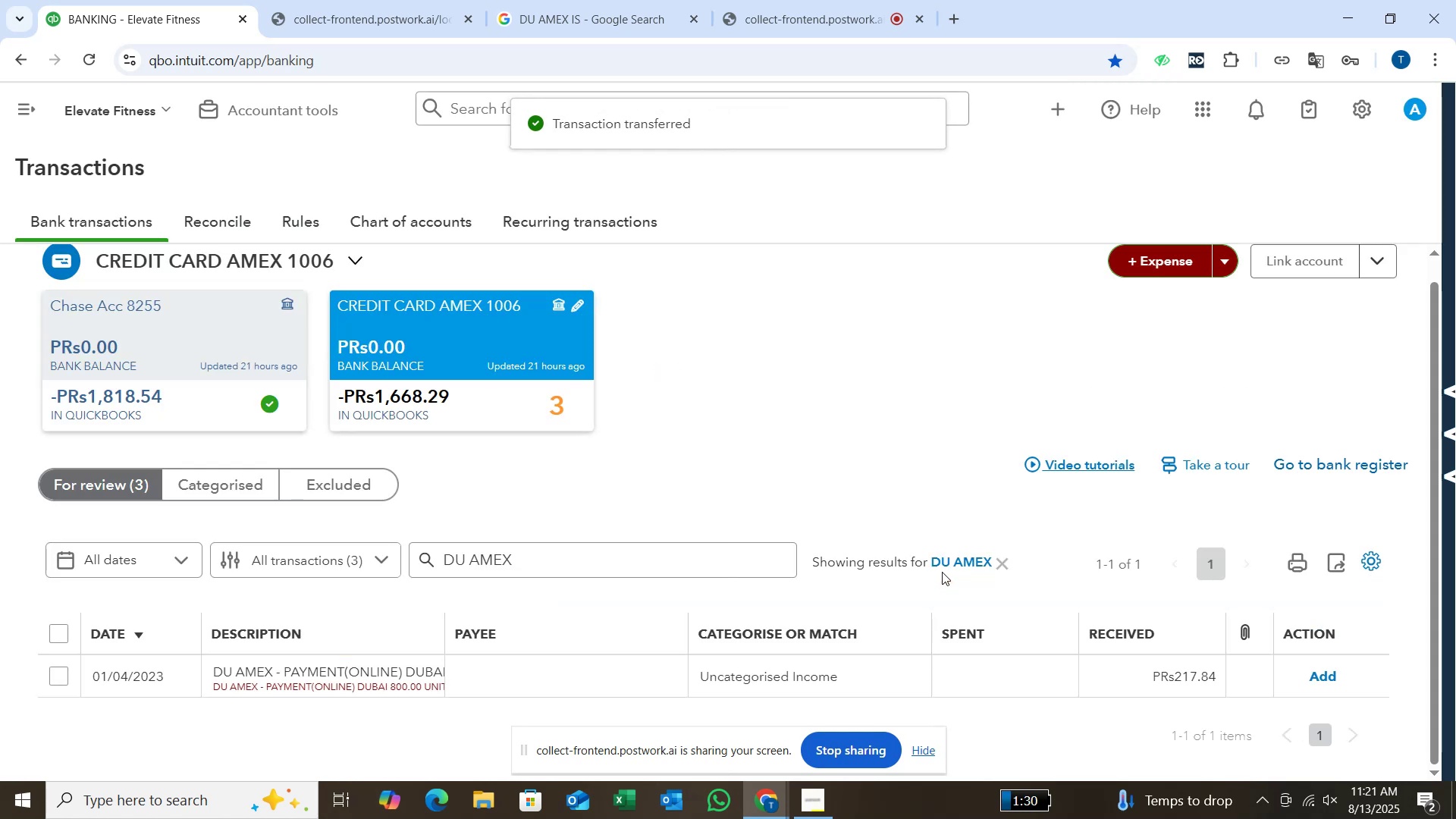 
wait(8.34)
 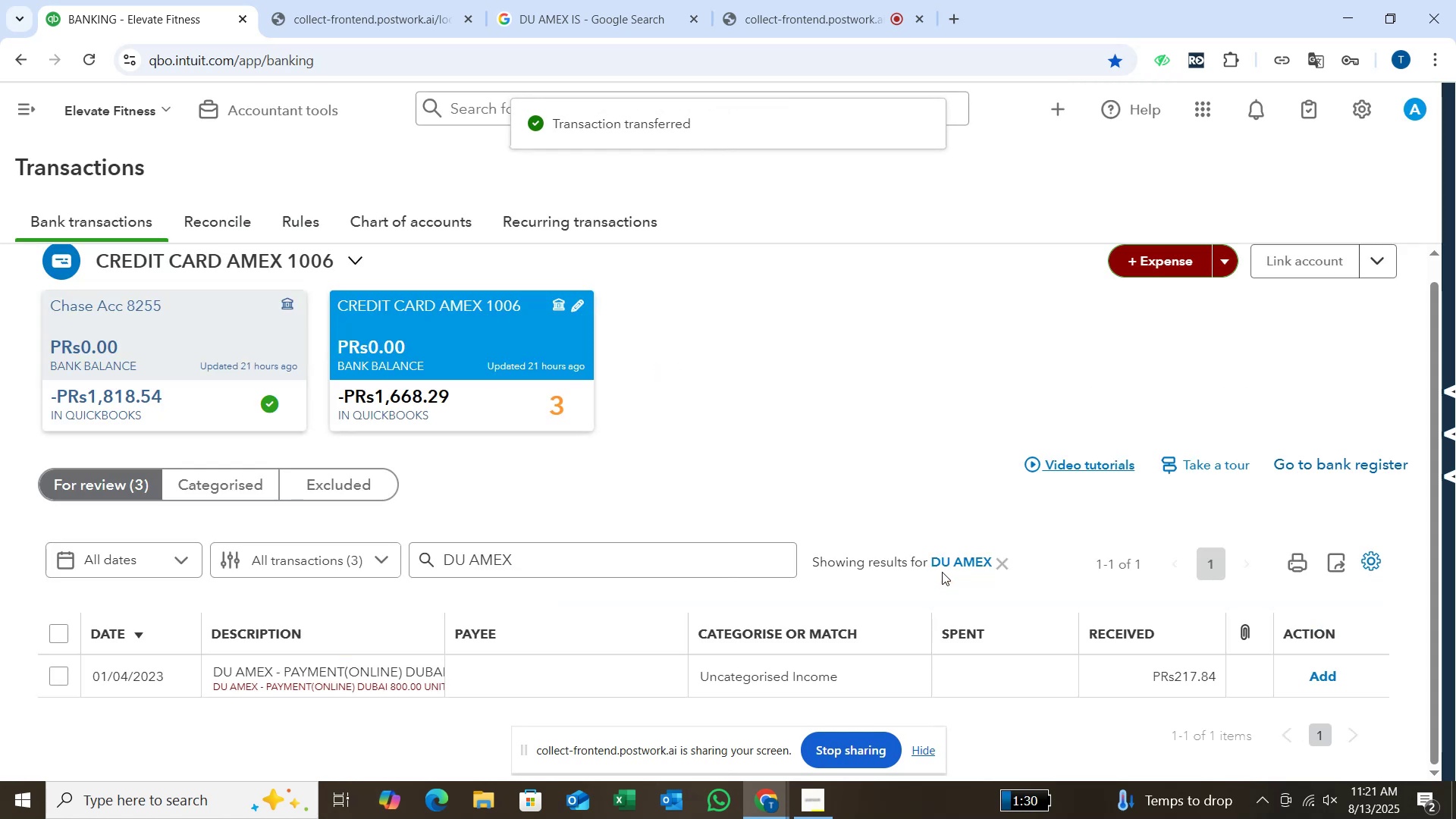 
left_click([61, 683])
 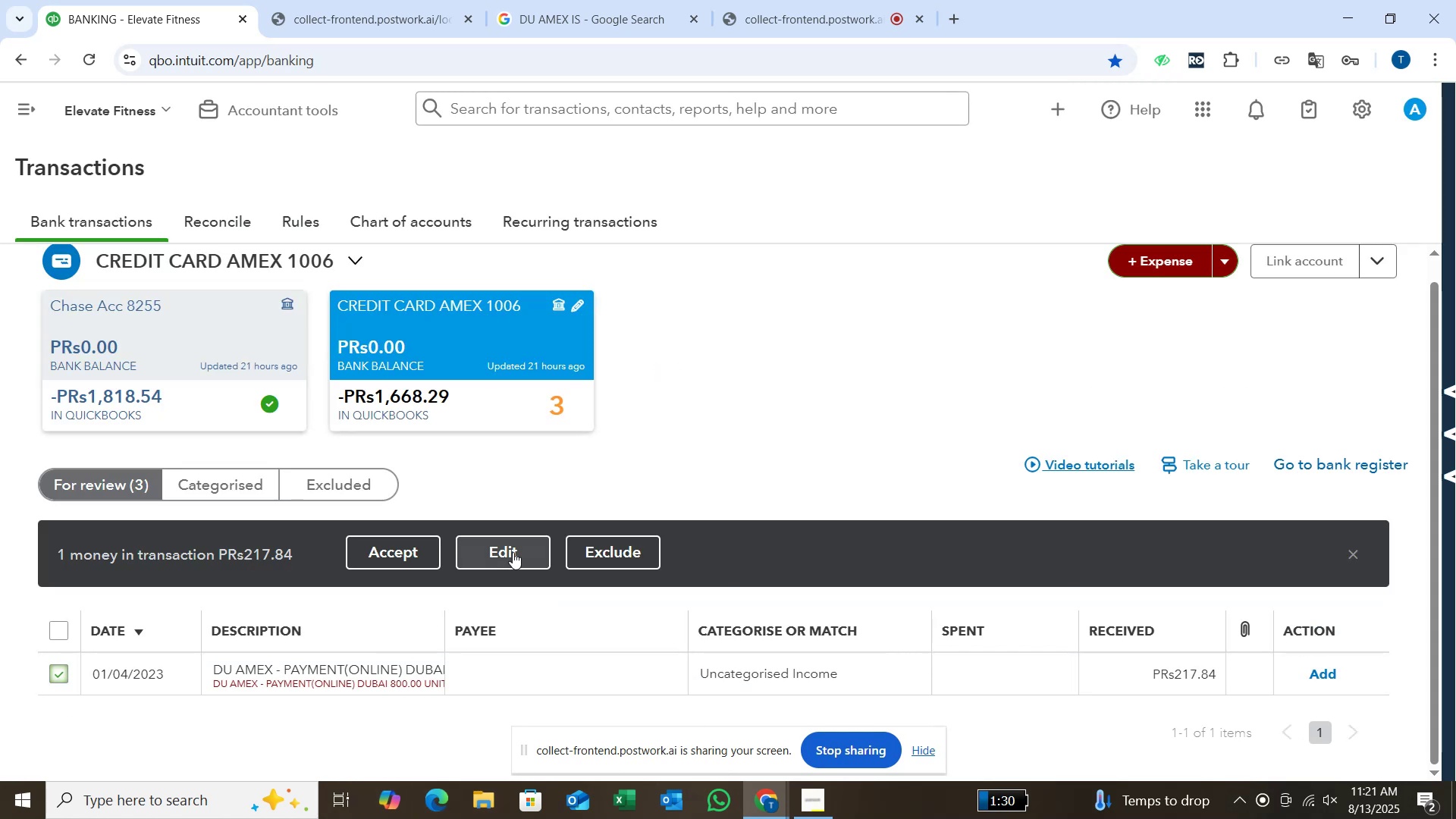 
left_click([513, 552])
 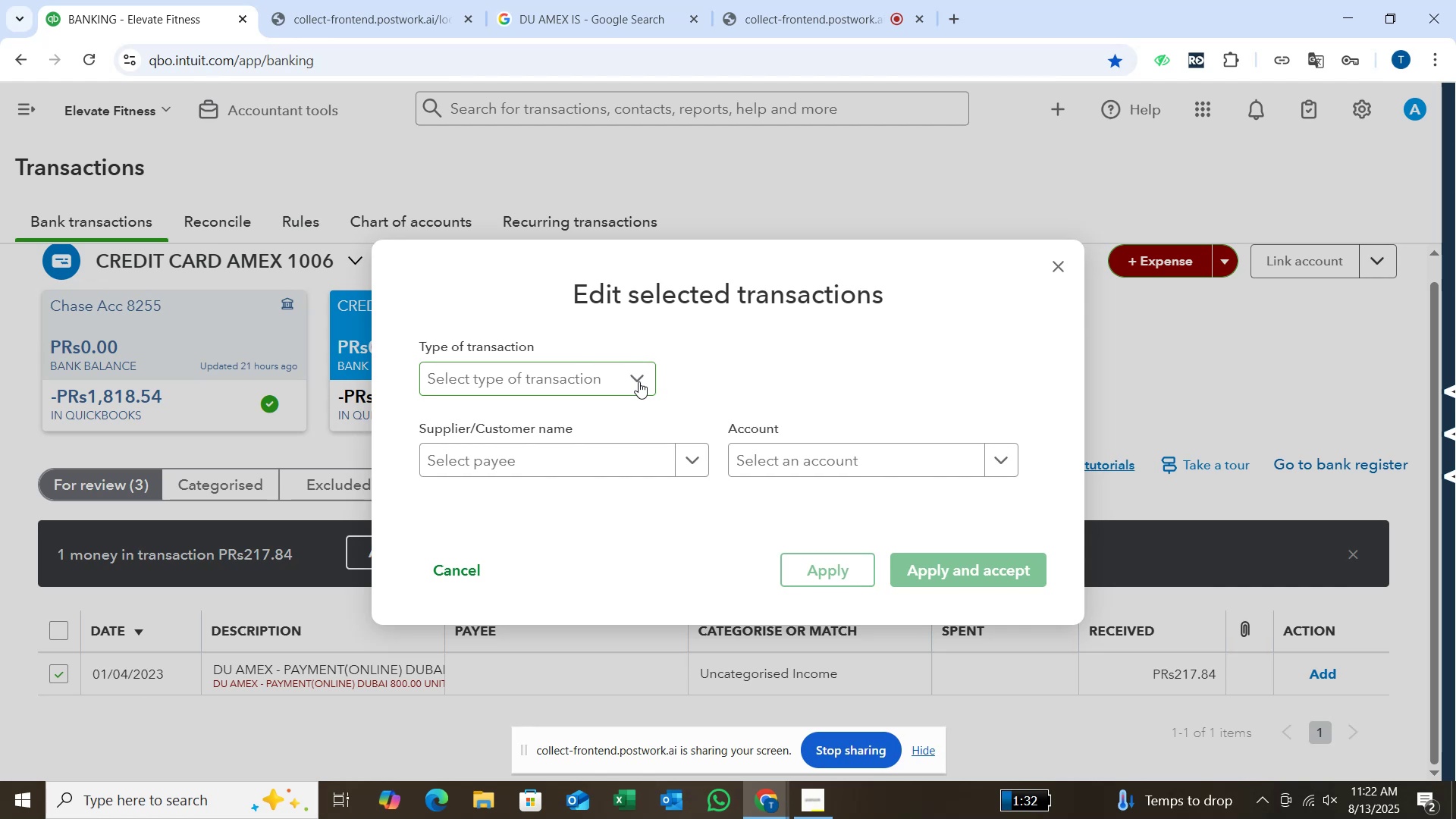 
wait(16.55)
 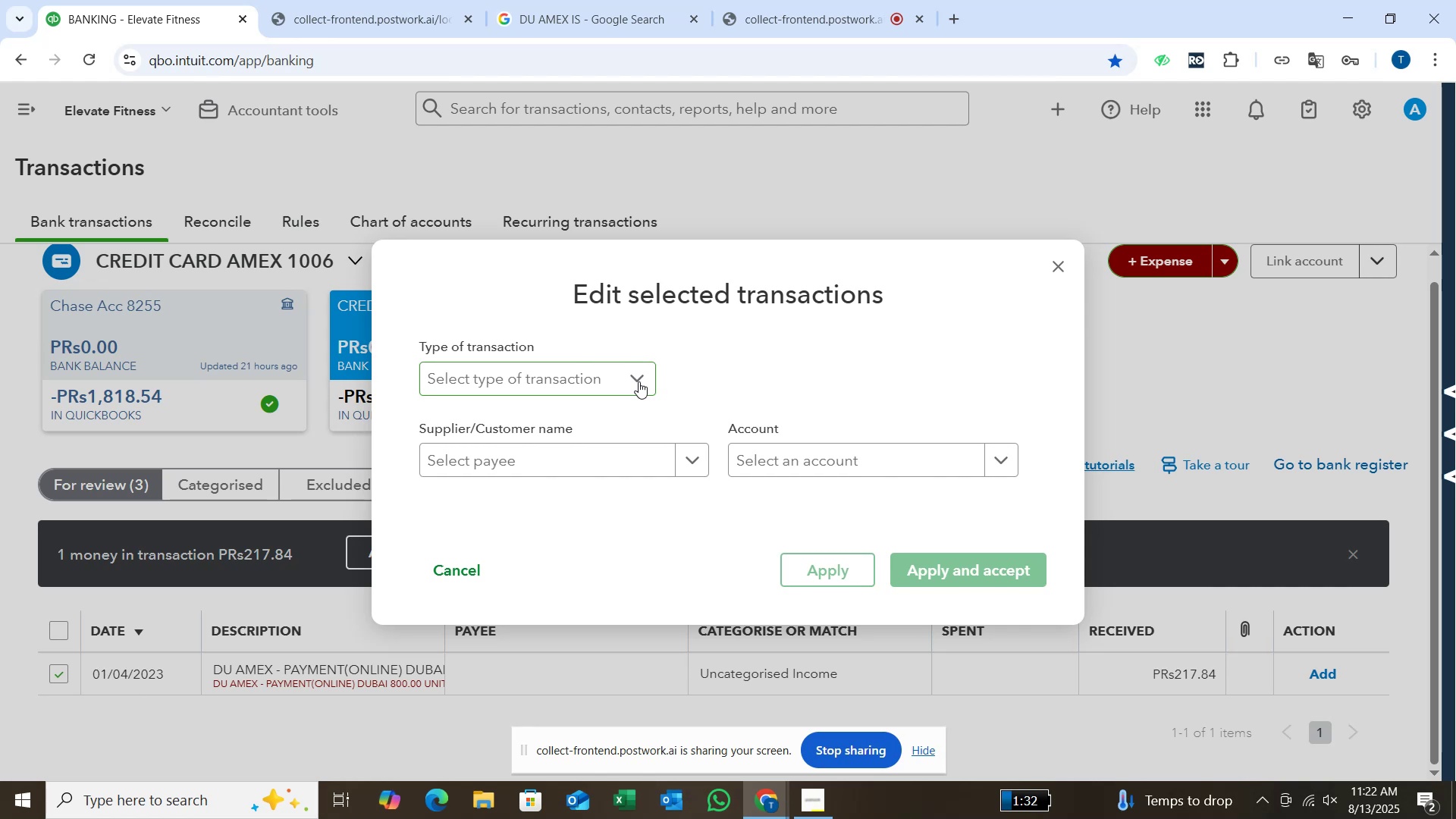 
left_click([639, 381])
 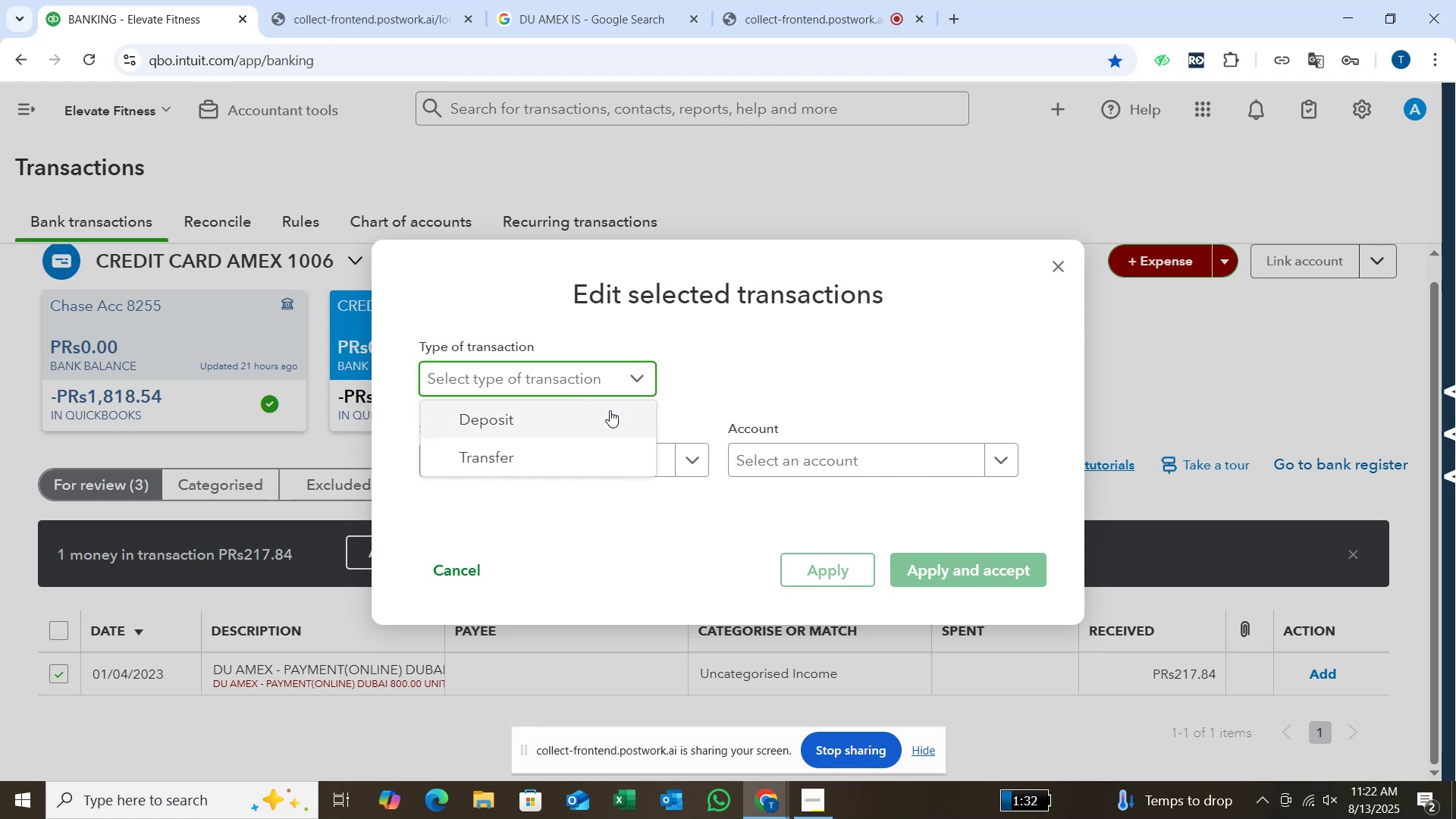 
left_click([607, 412])
 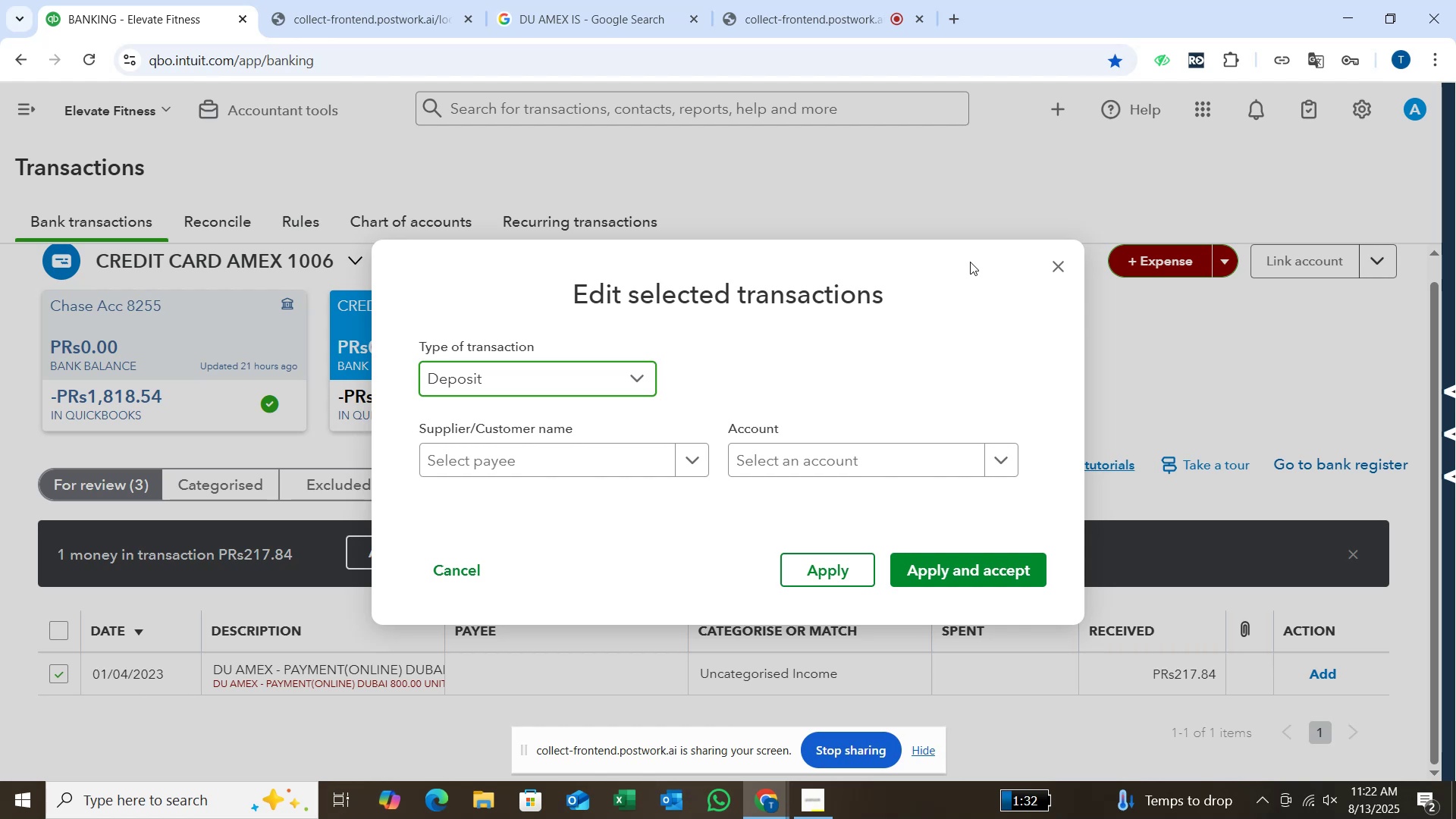 
wait(10.82)
 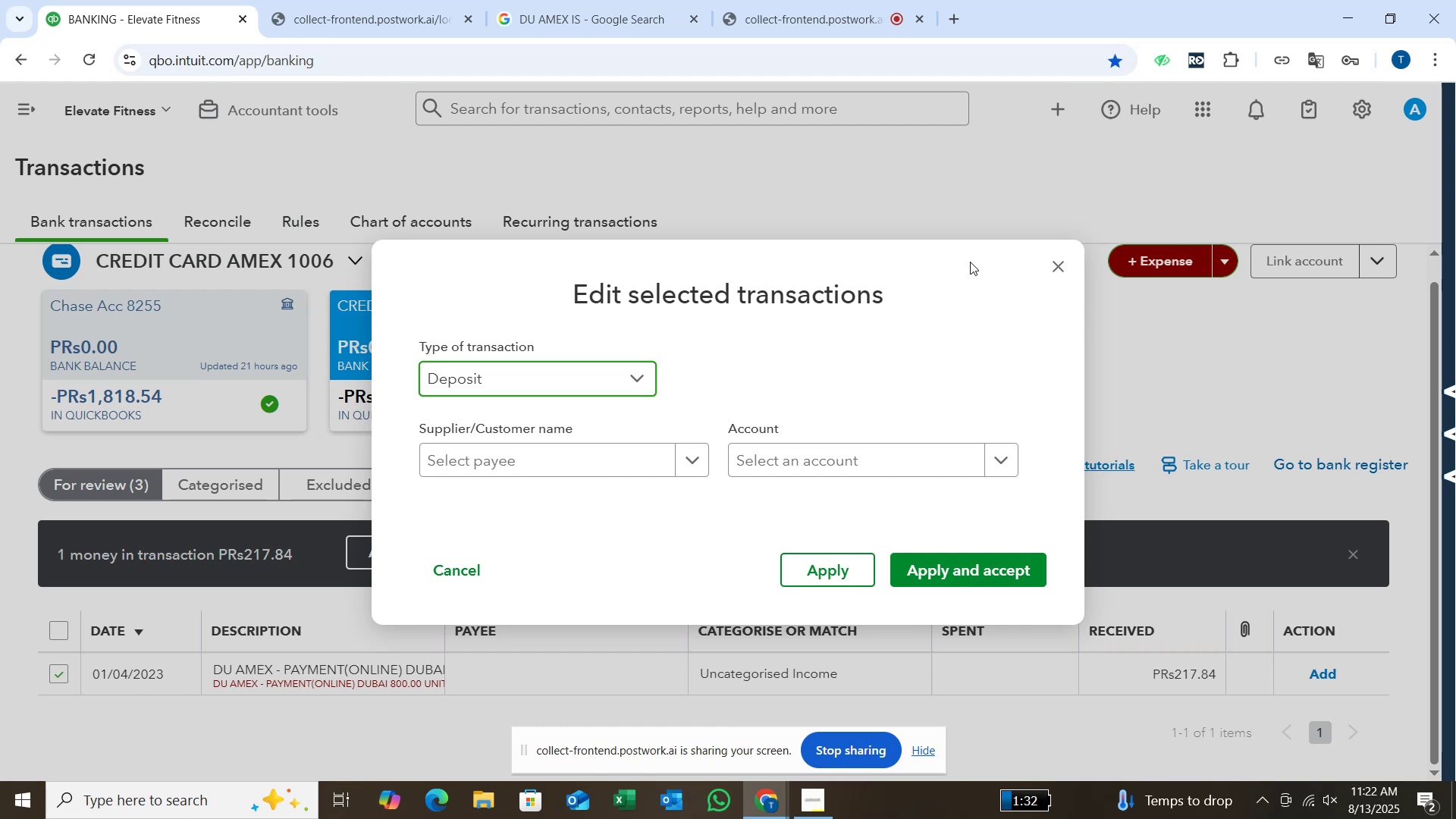 
left_click([702, 463])
 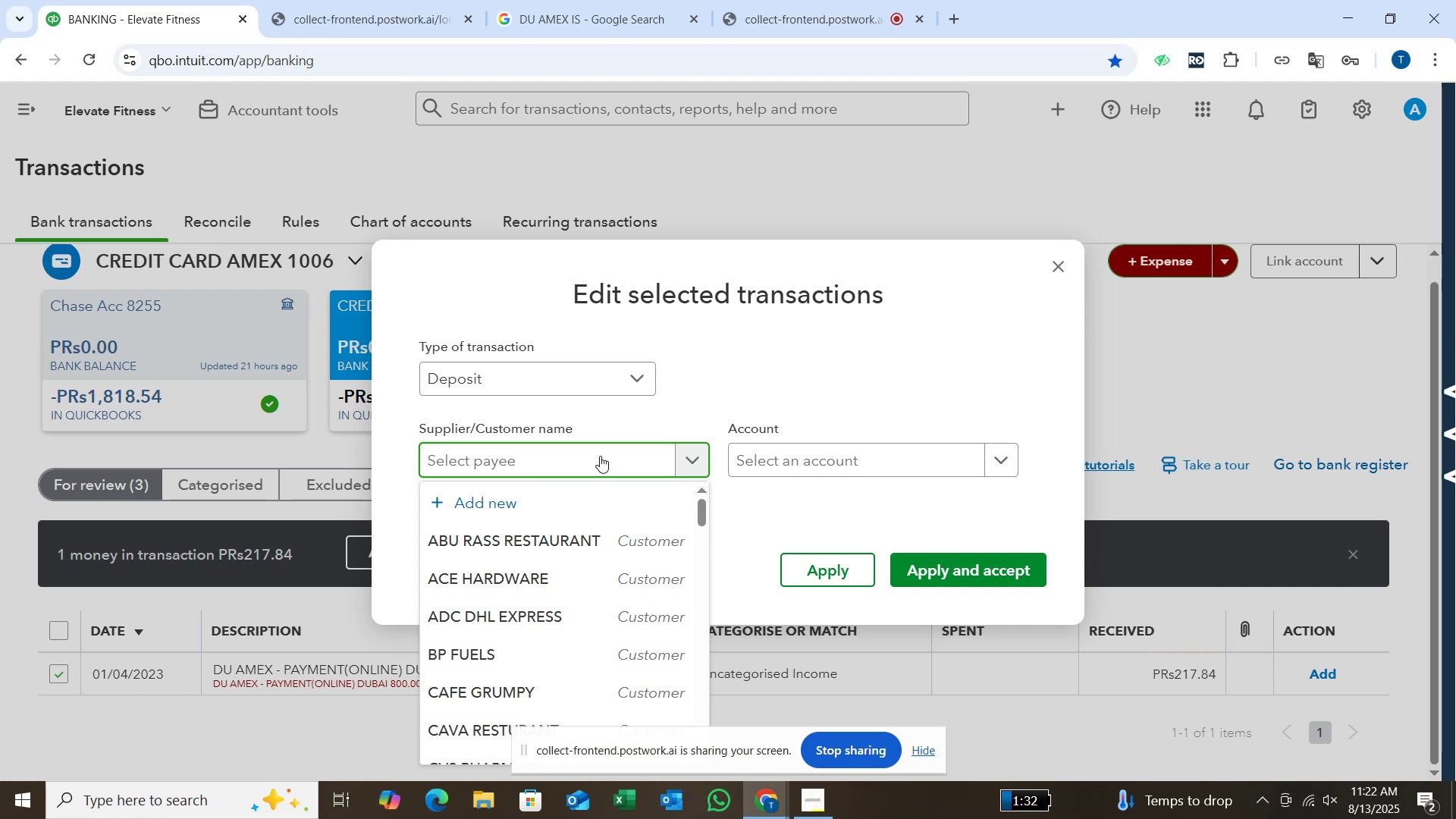 
type(DU)
 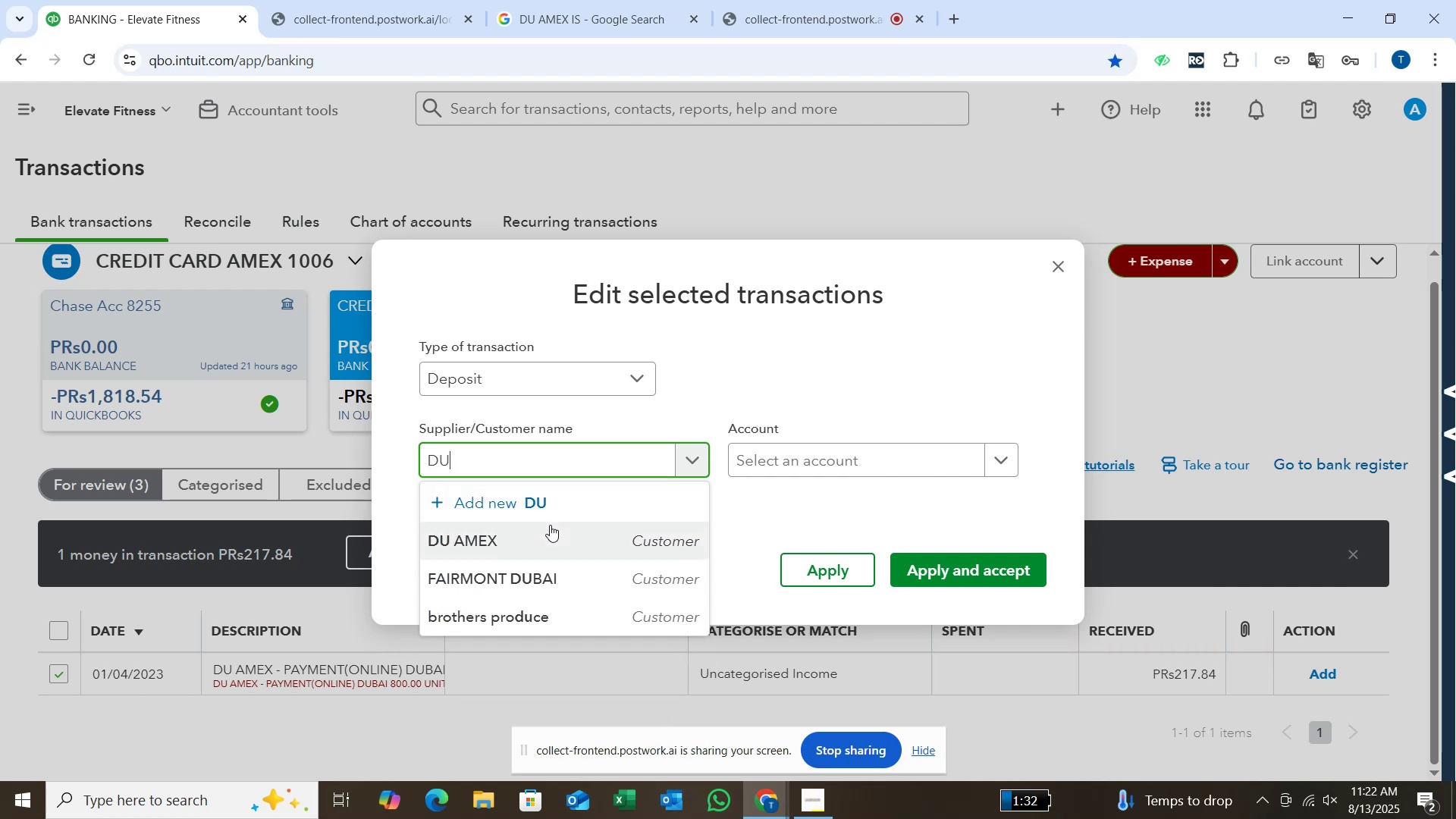 
left_click([550, 525])
 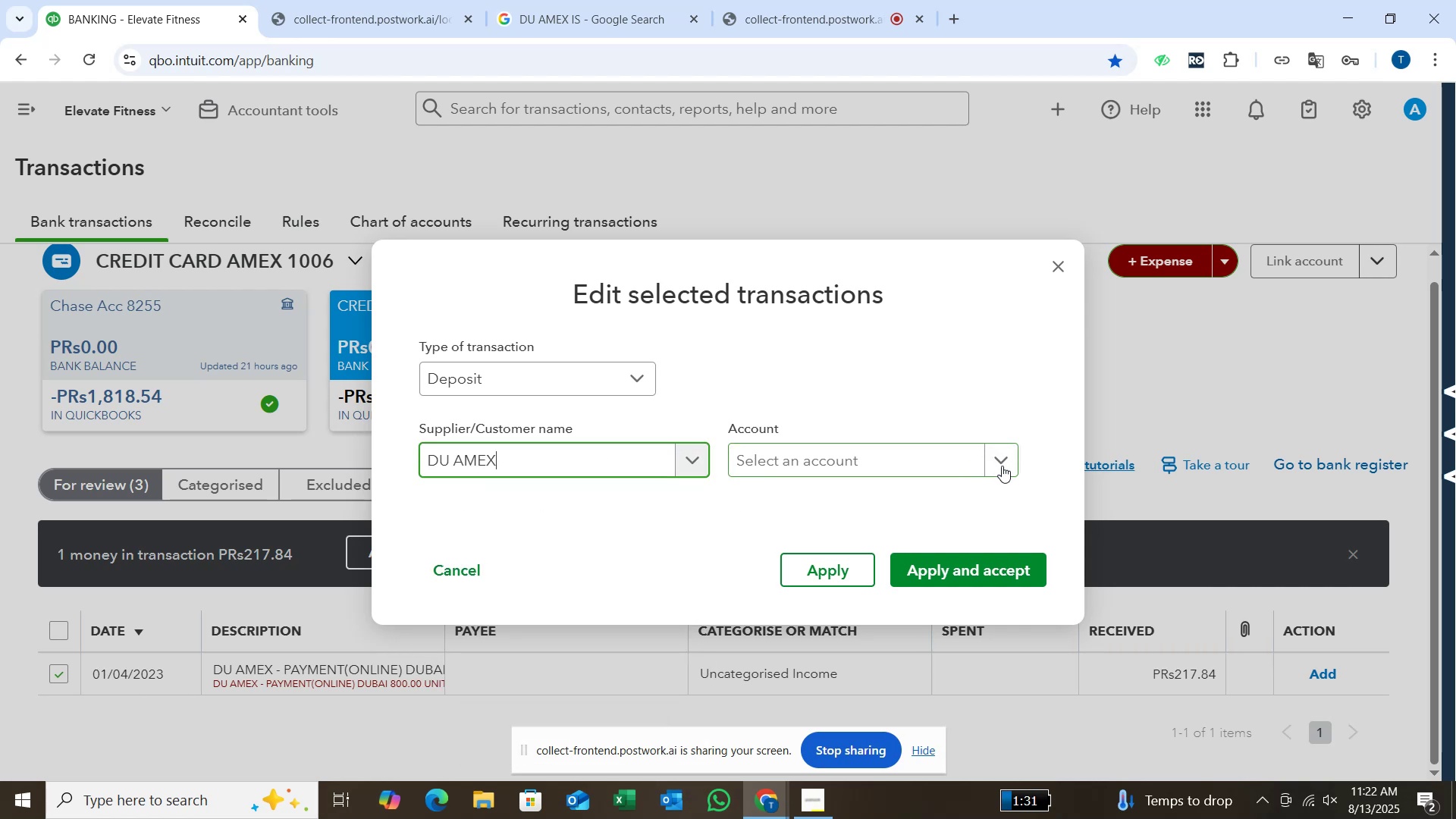 
left_click([996, 457])
 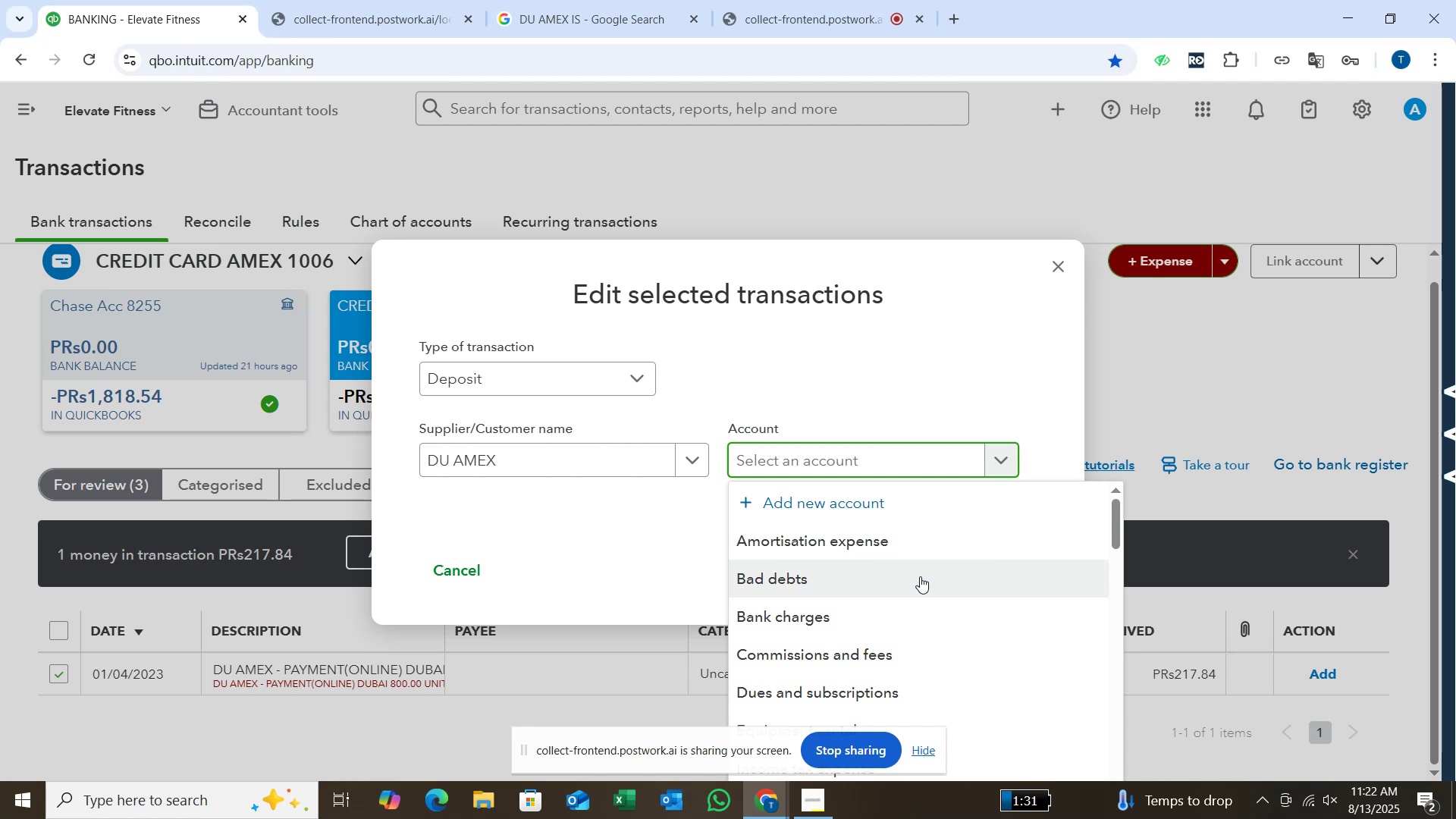 
scroll: coordinate [920, 576], scroll_direction: down, amount: 1.0
 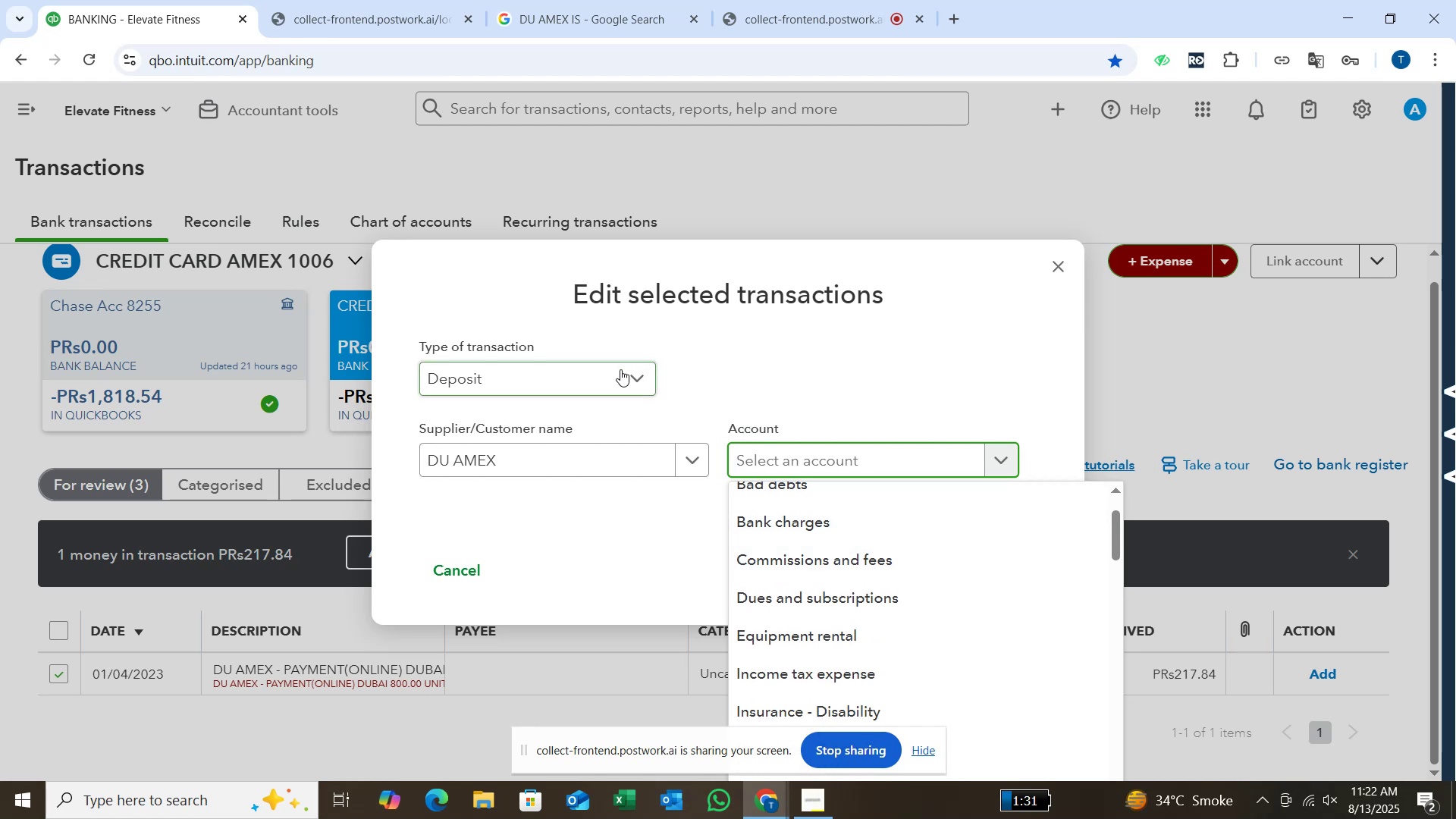 
left_click([635, 374])
 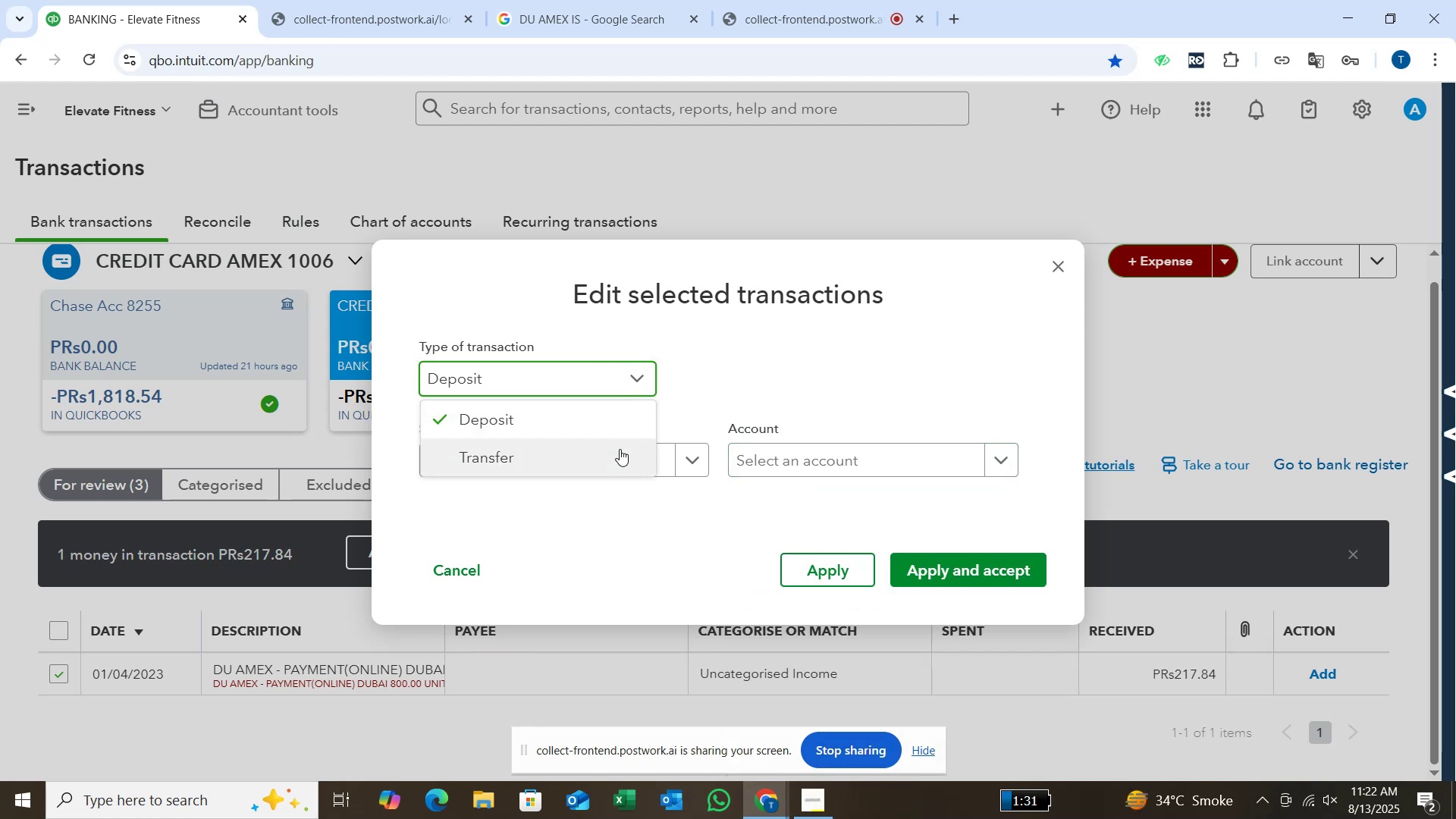 
left_click([620, 449])
 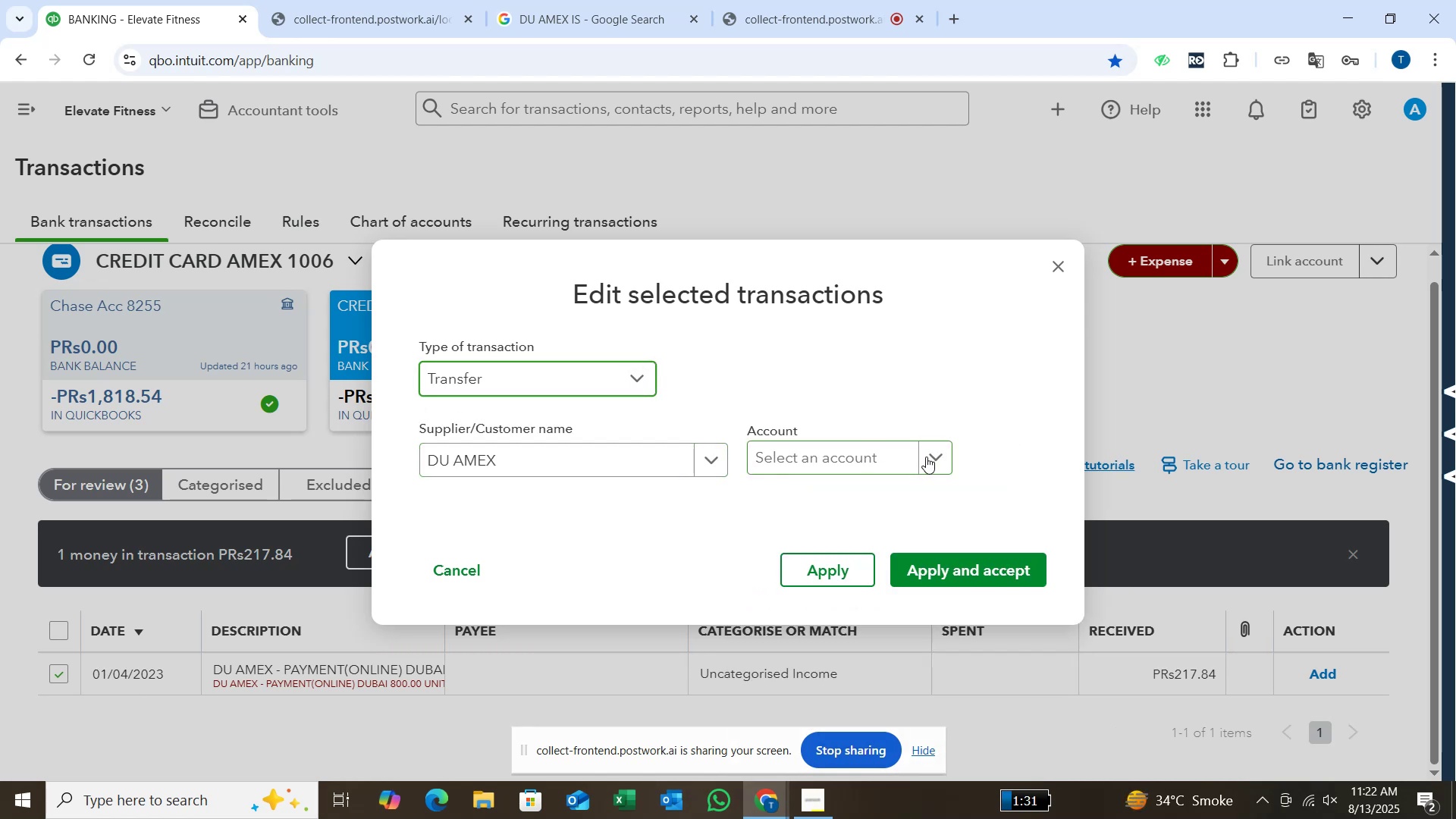 
left_click([930, 465])
 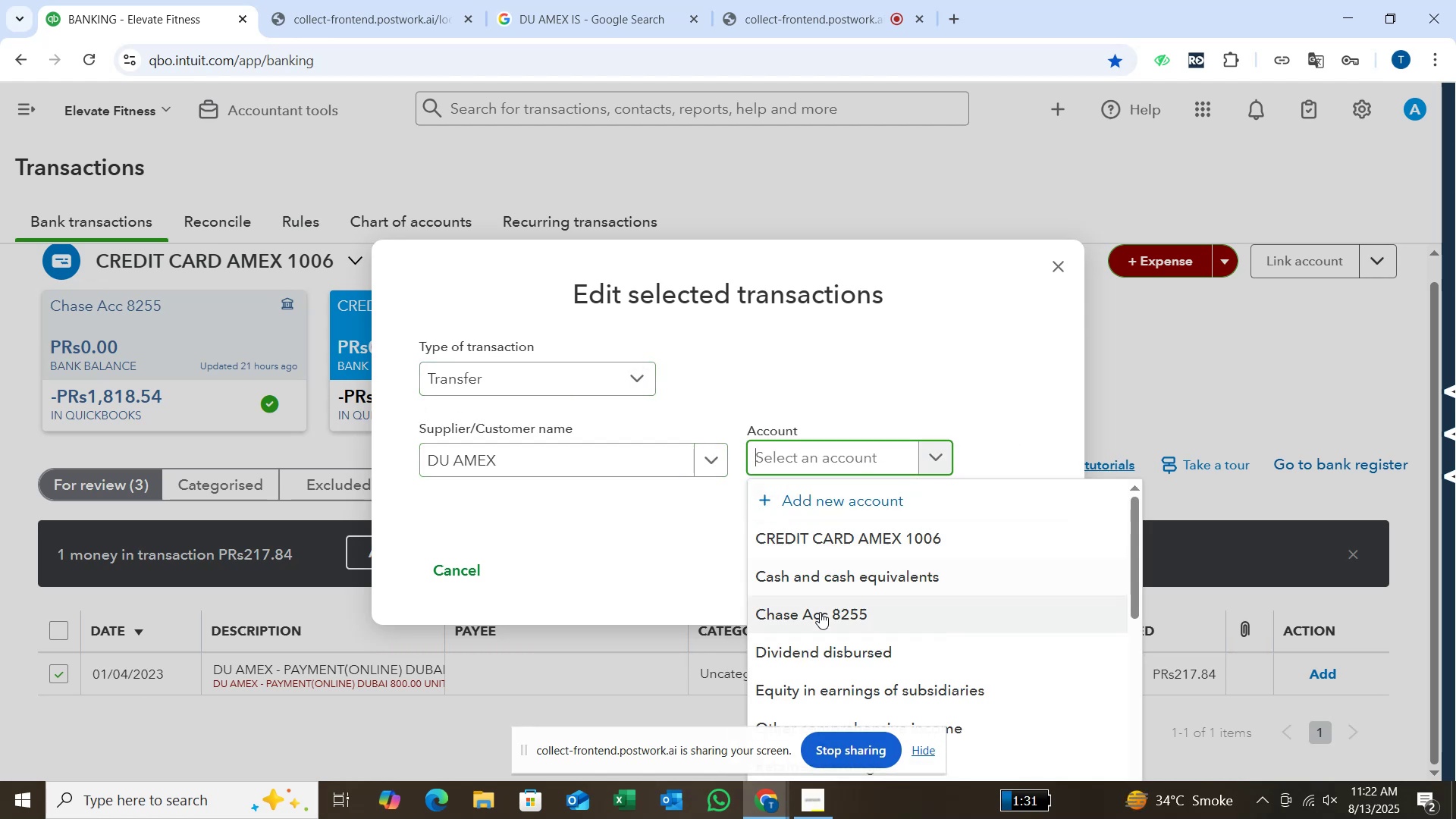 
left_click([819, 614])
 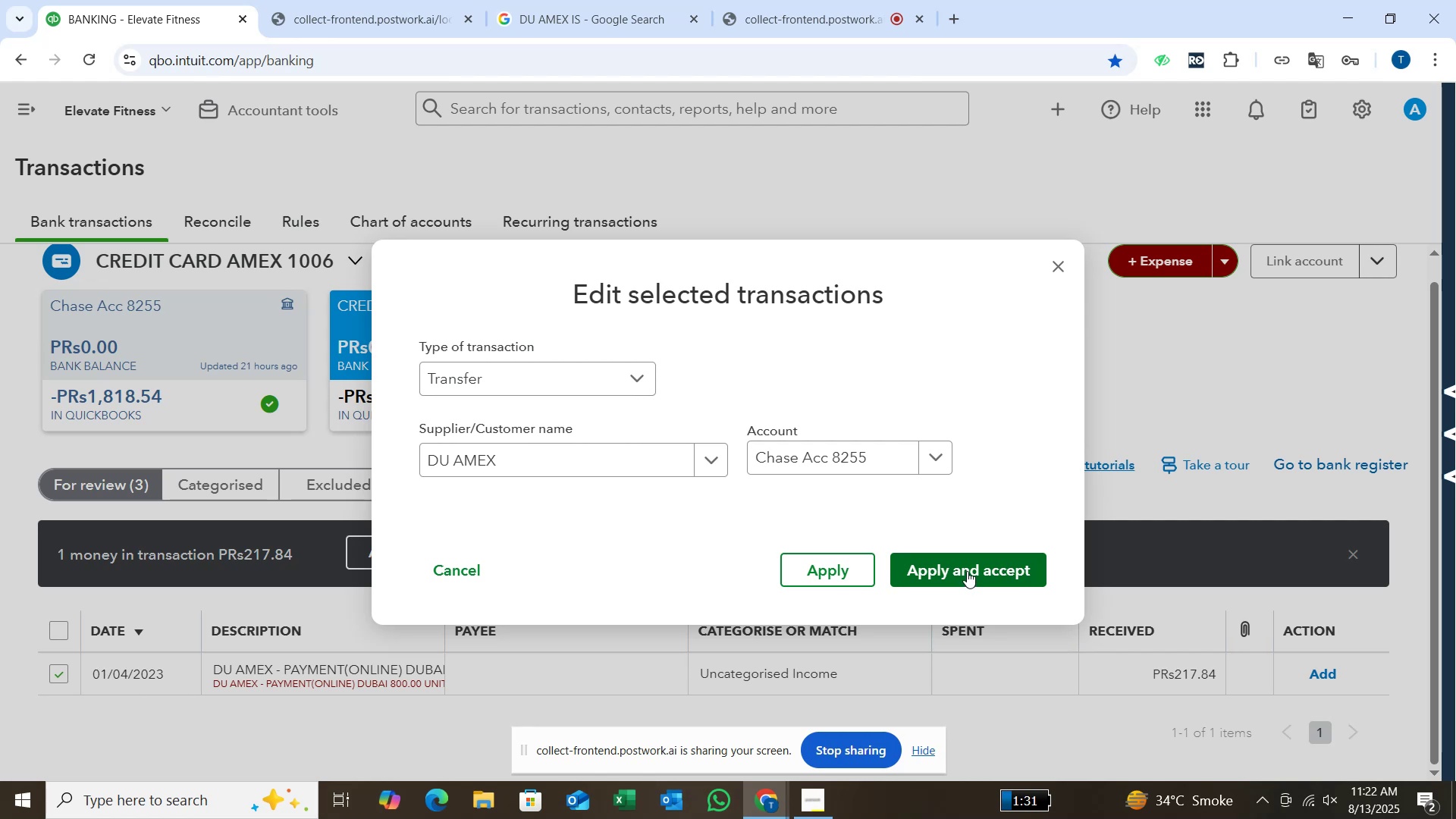 
left_click([969, 569])
 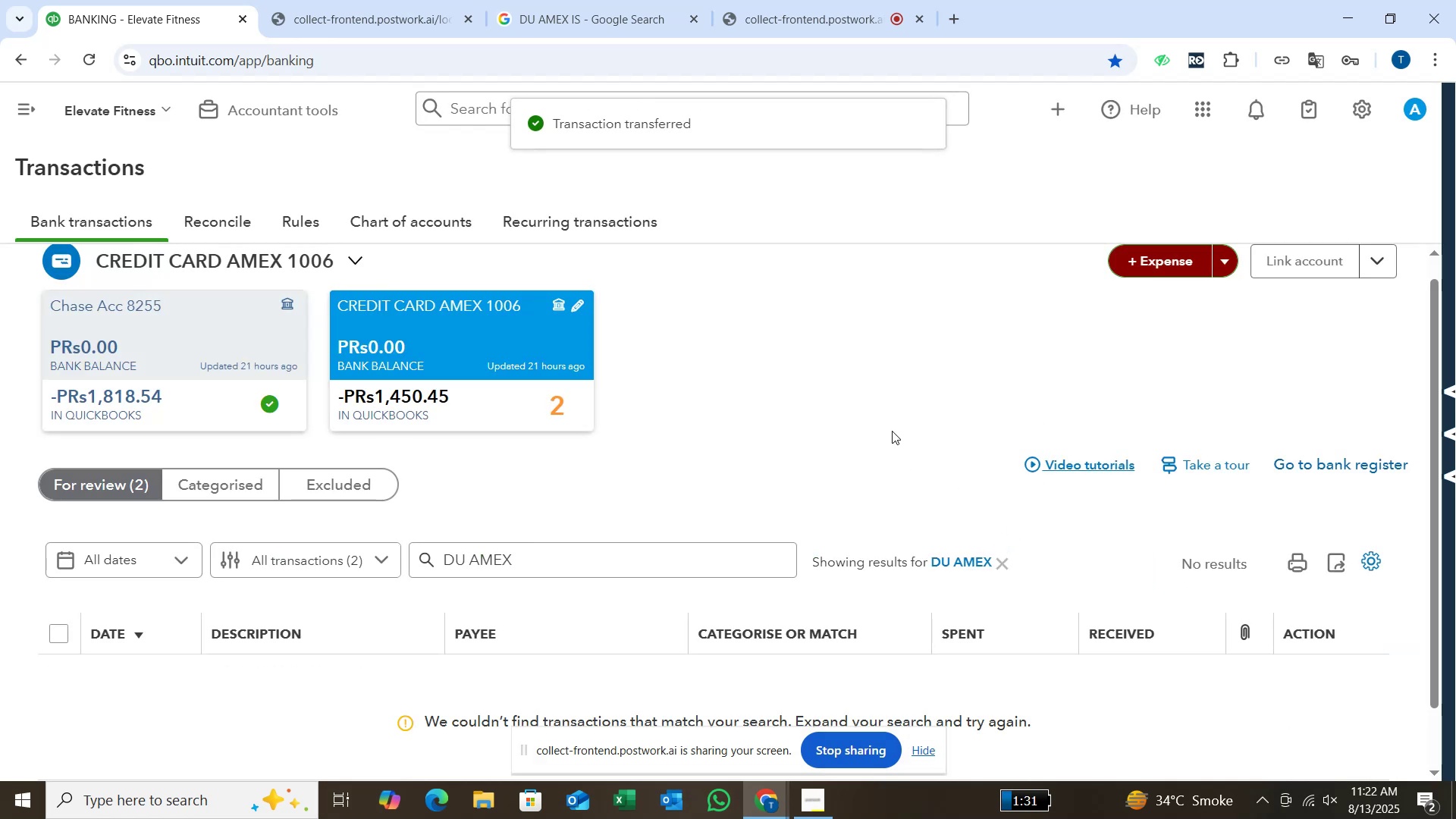 
scroll: coordinate [892, 427], scroll_direction: down, amount: 1.0
 